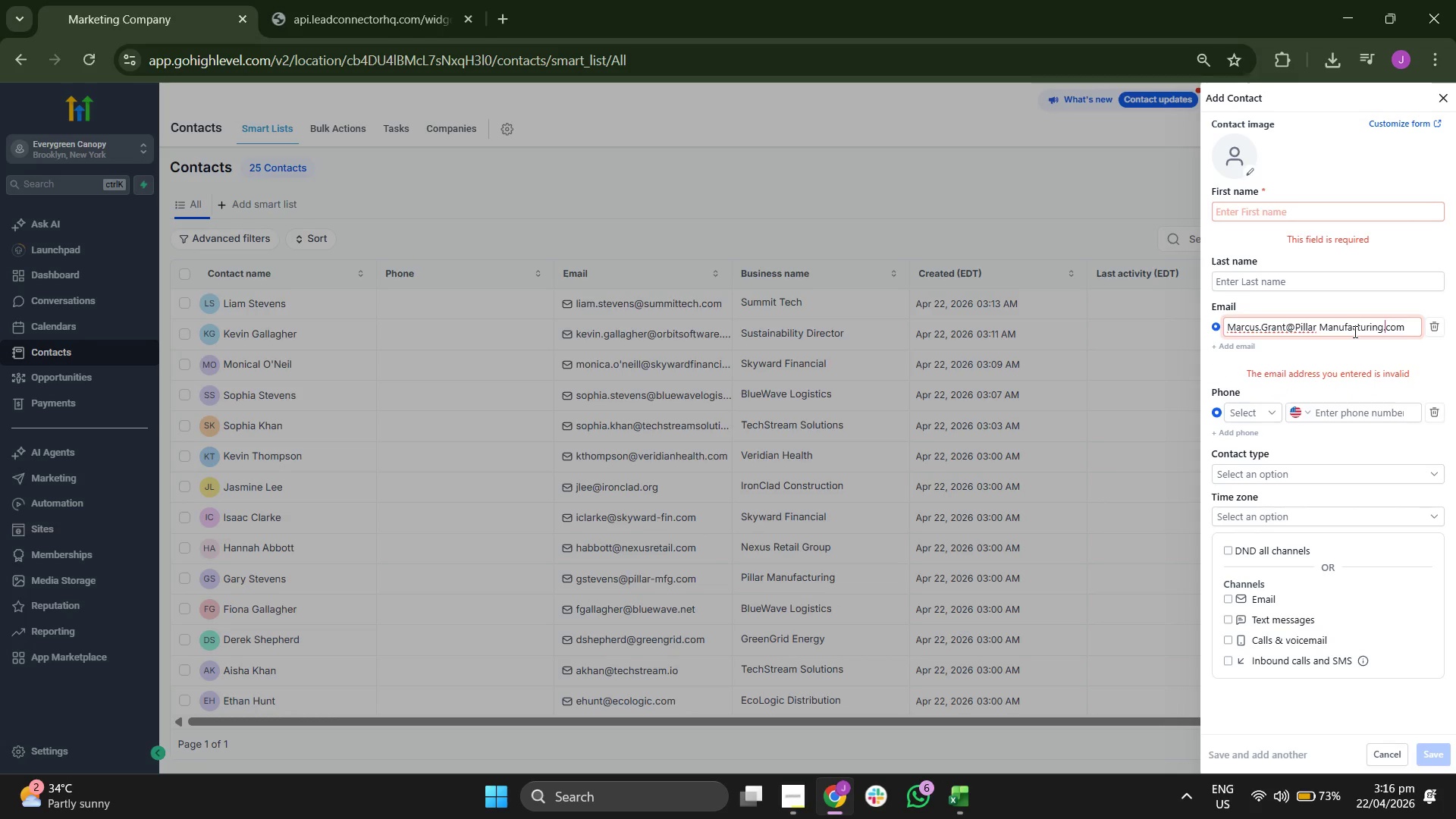 
key(ArrowLeft)
 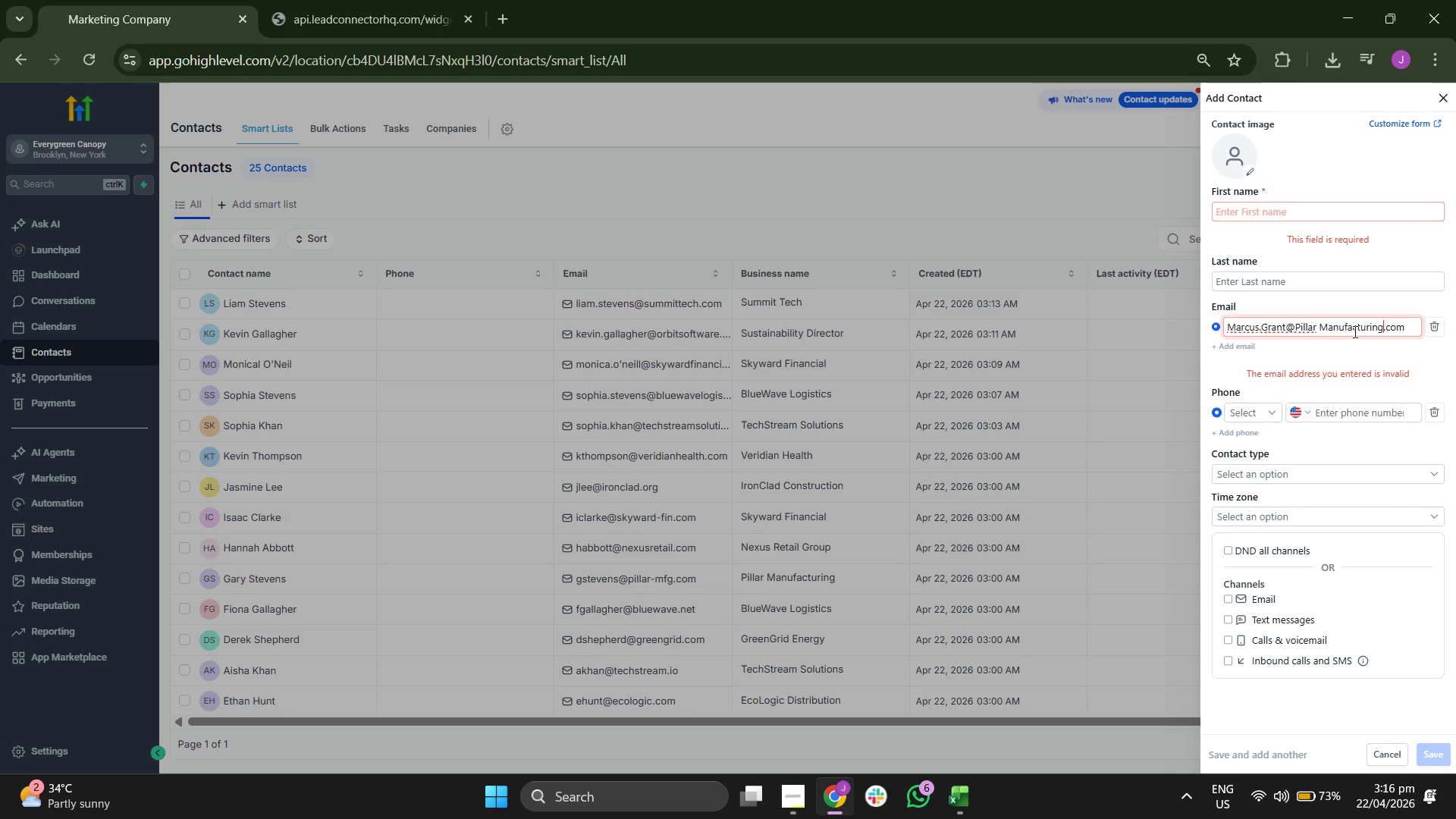 
key(ArrowLeft)
 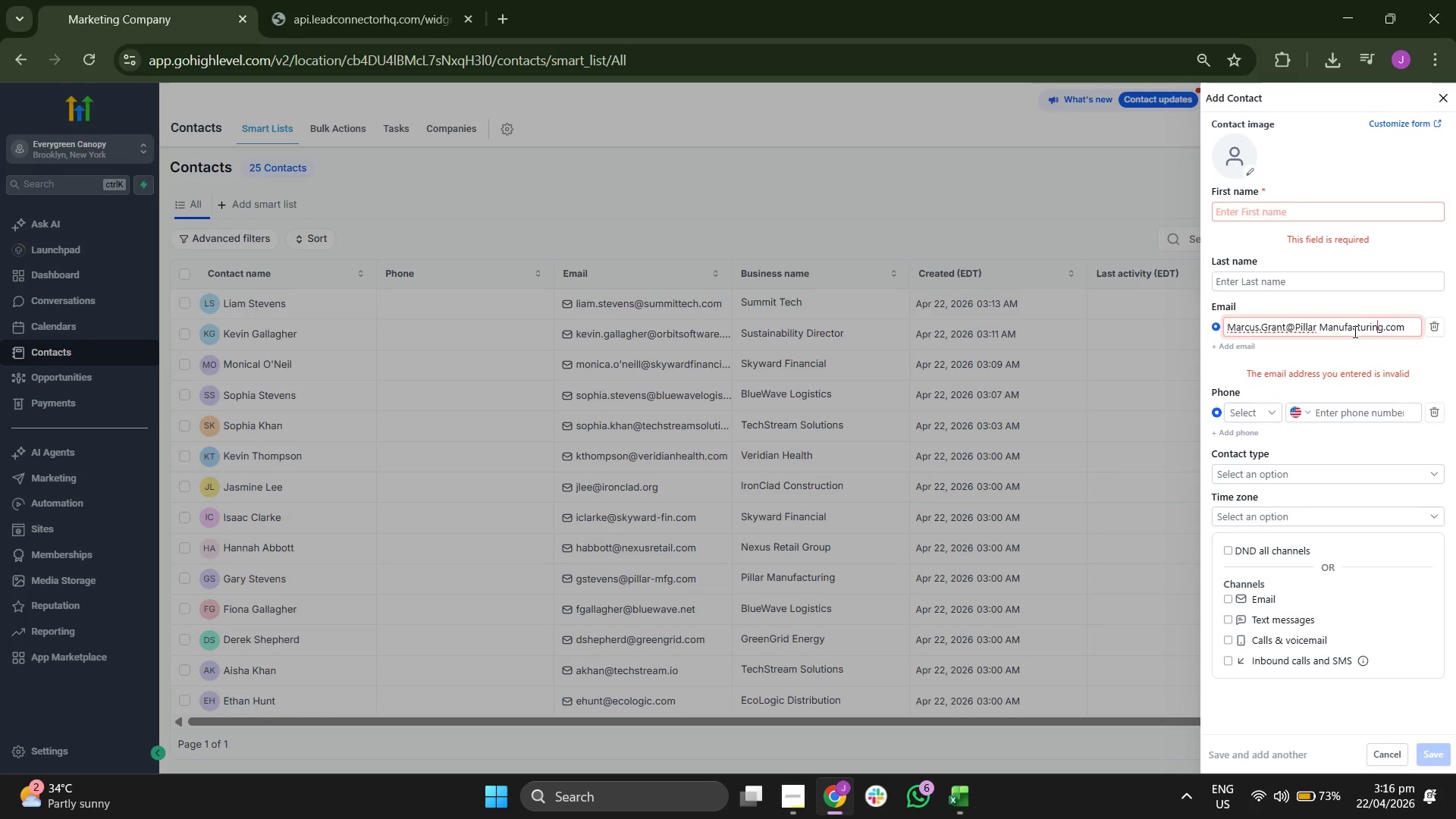 
key(ArrowLeft)
 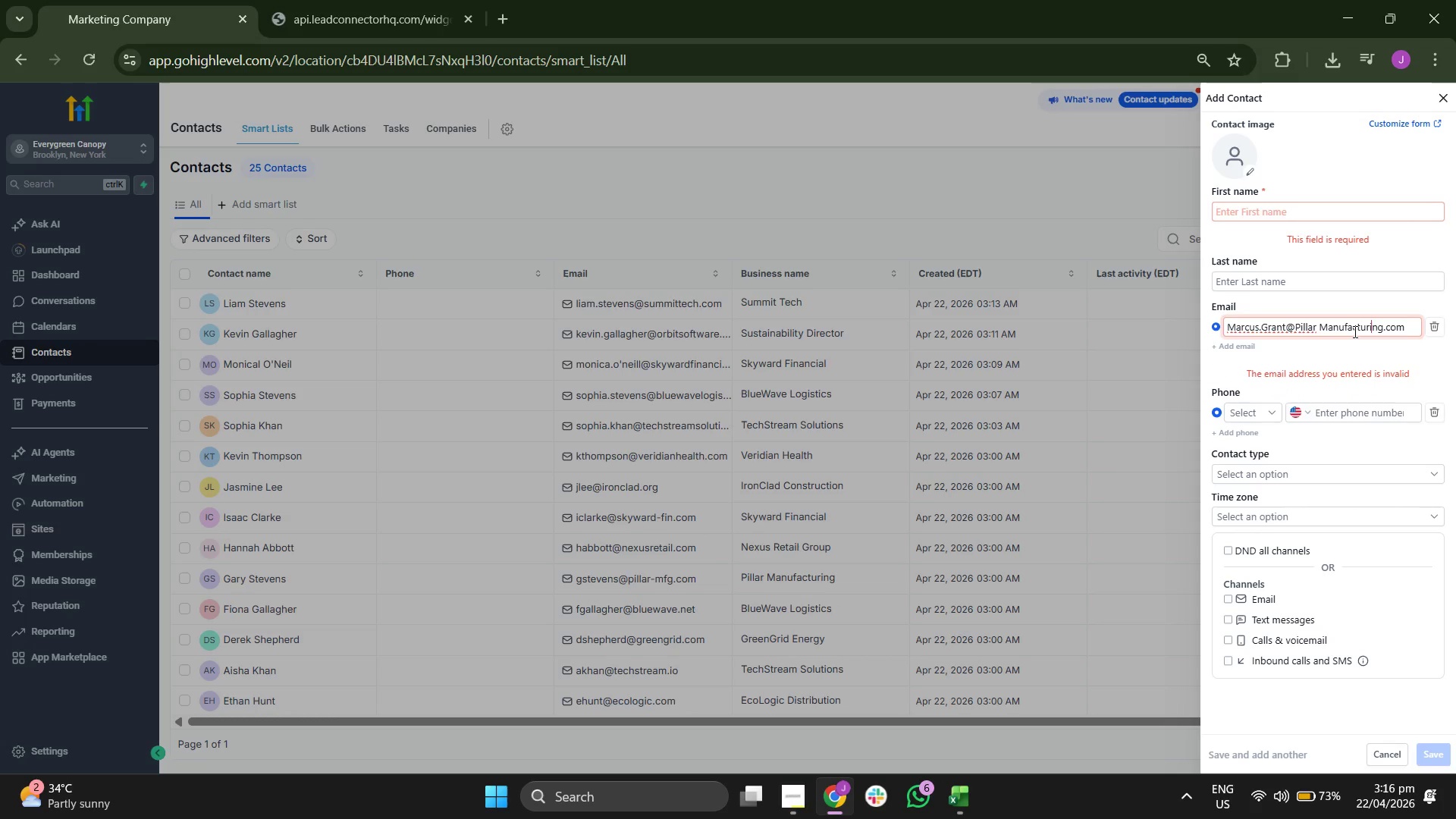 
key(ArrowLeft)
 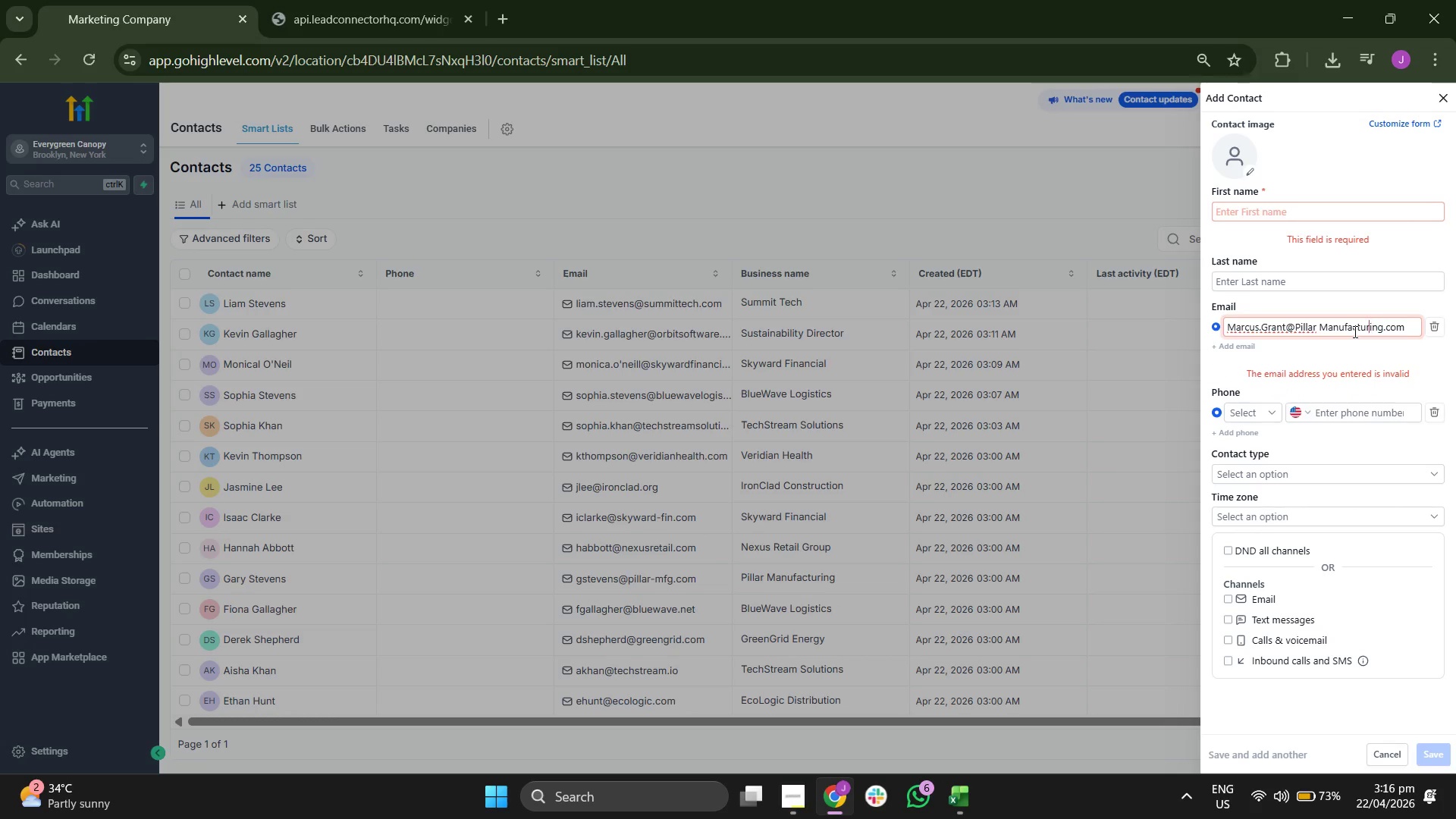 
key(ArrowLeft)
 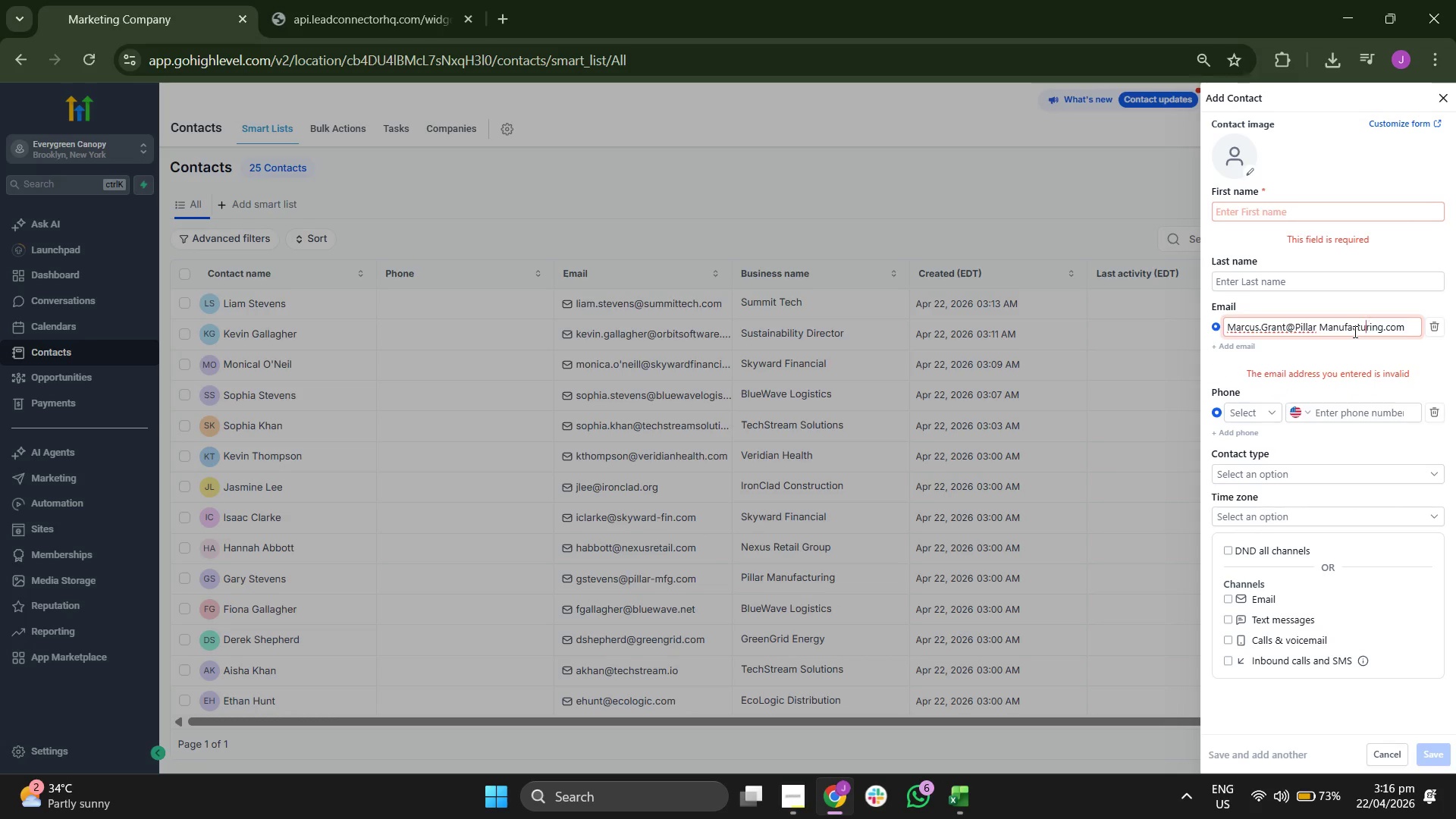 
key(ArrowLeft)
 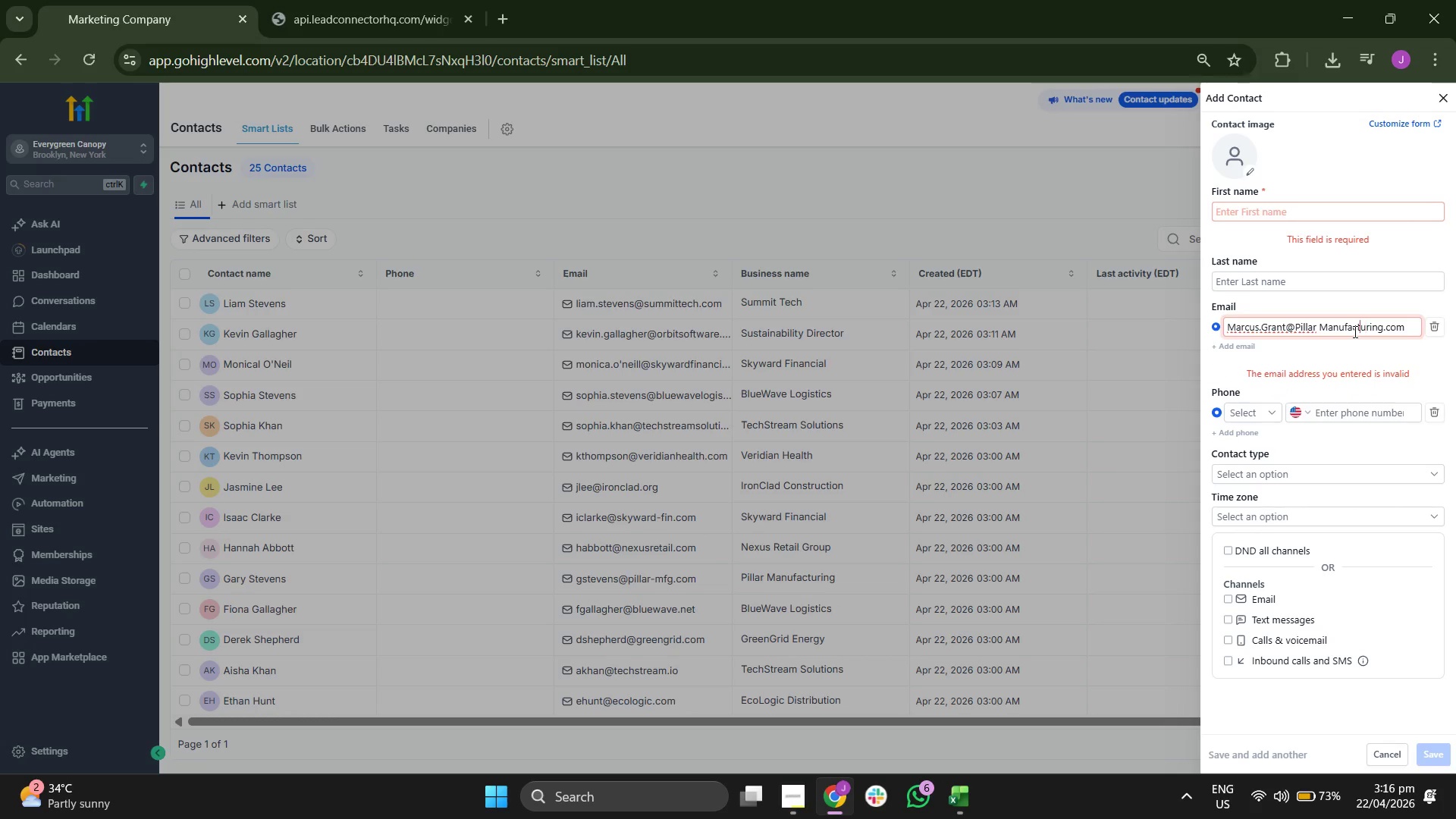 
key(ArrowLeft)
 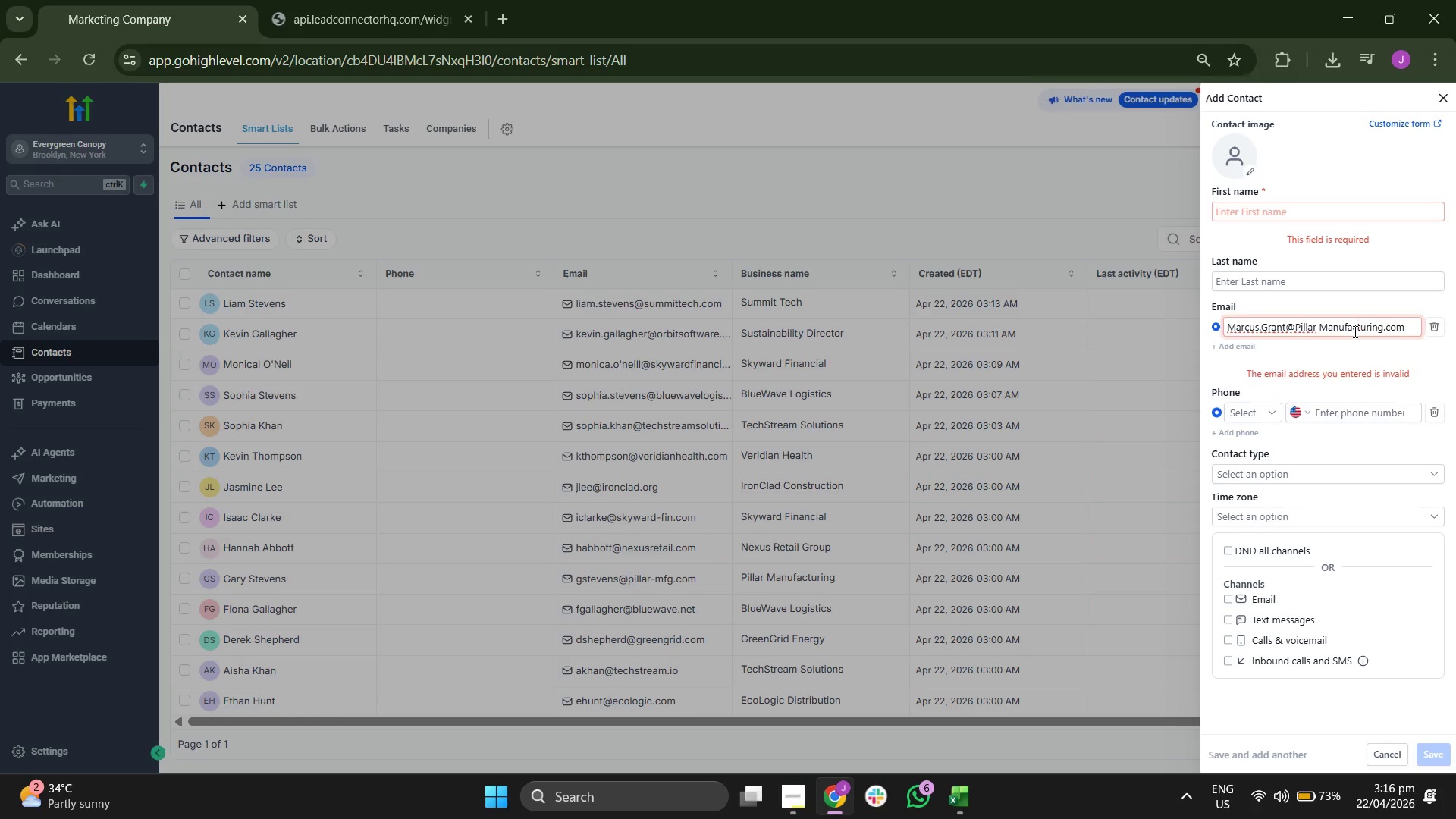 
key(ArrowLeft)
 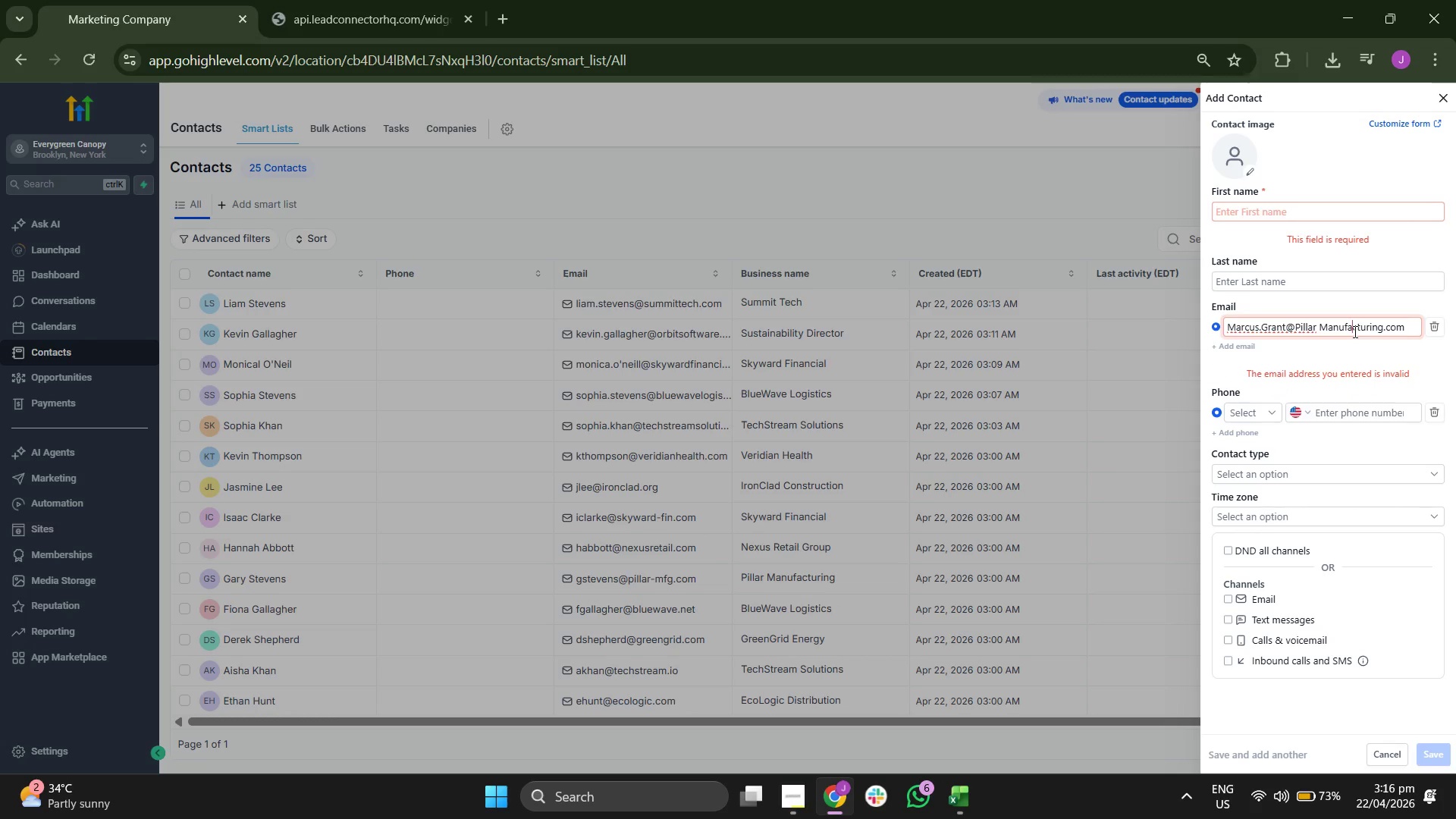 
key(ArrowLeft)
 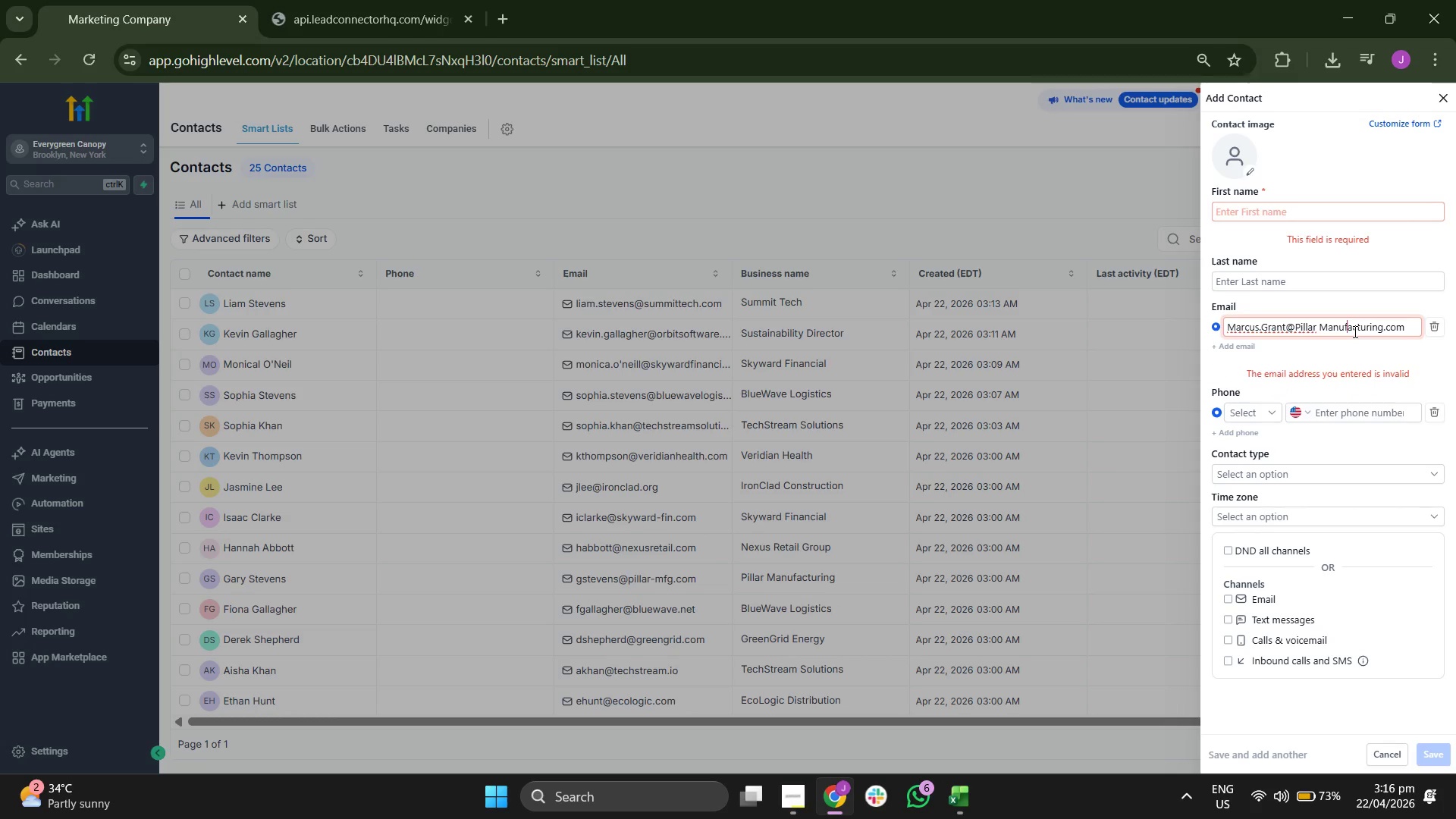 
key(ArrowLeft)
 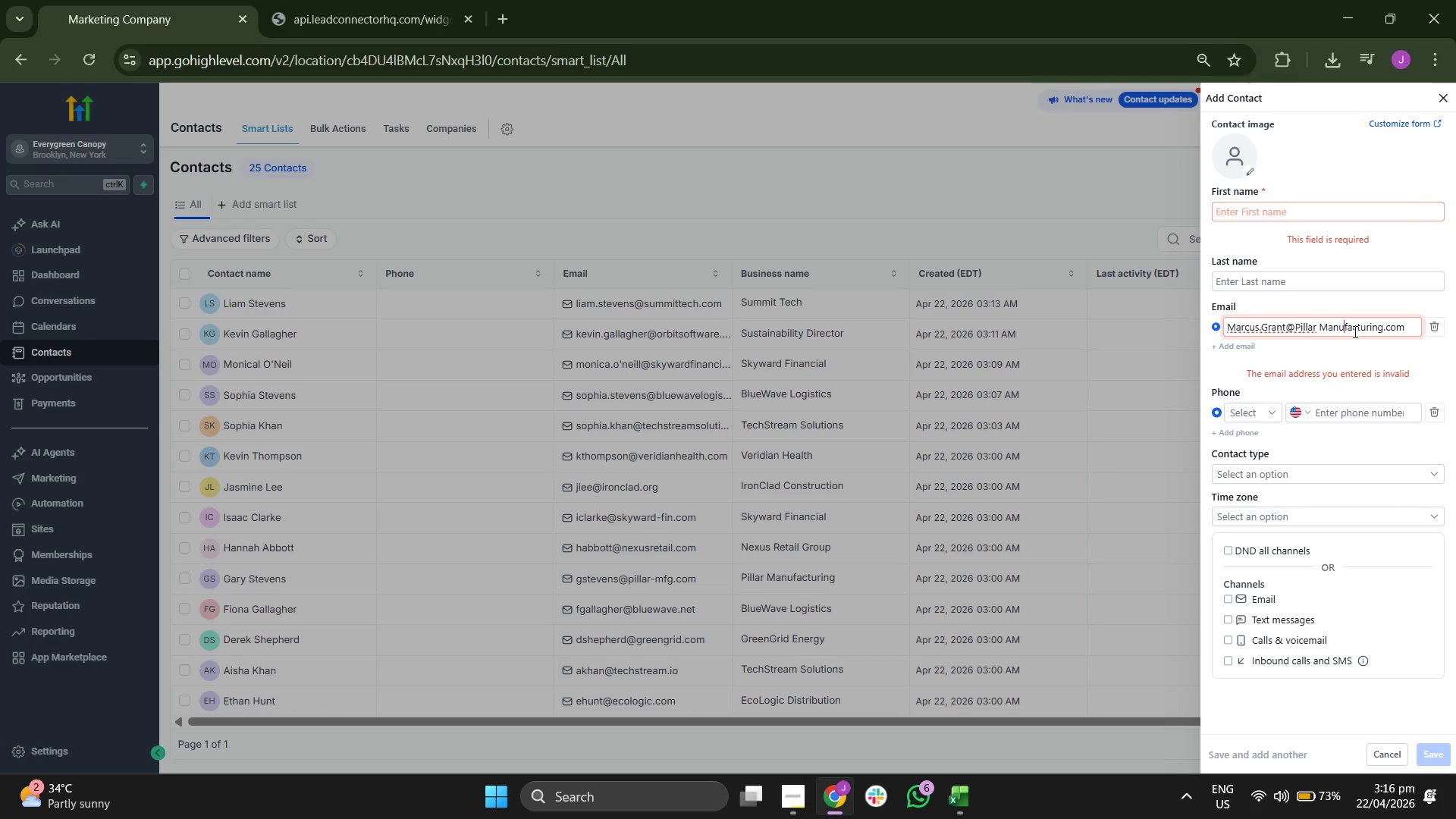 
key(ArrowLeft)
 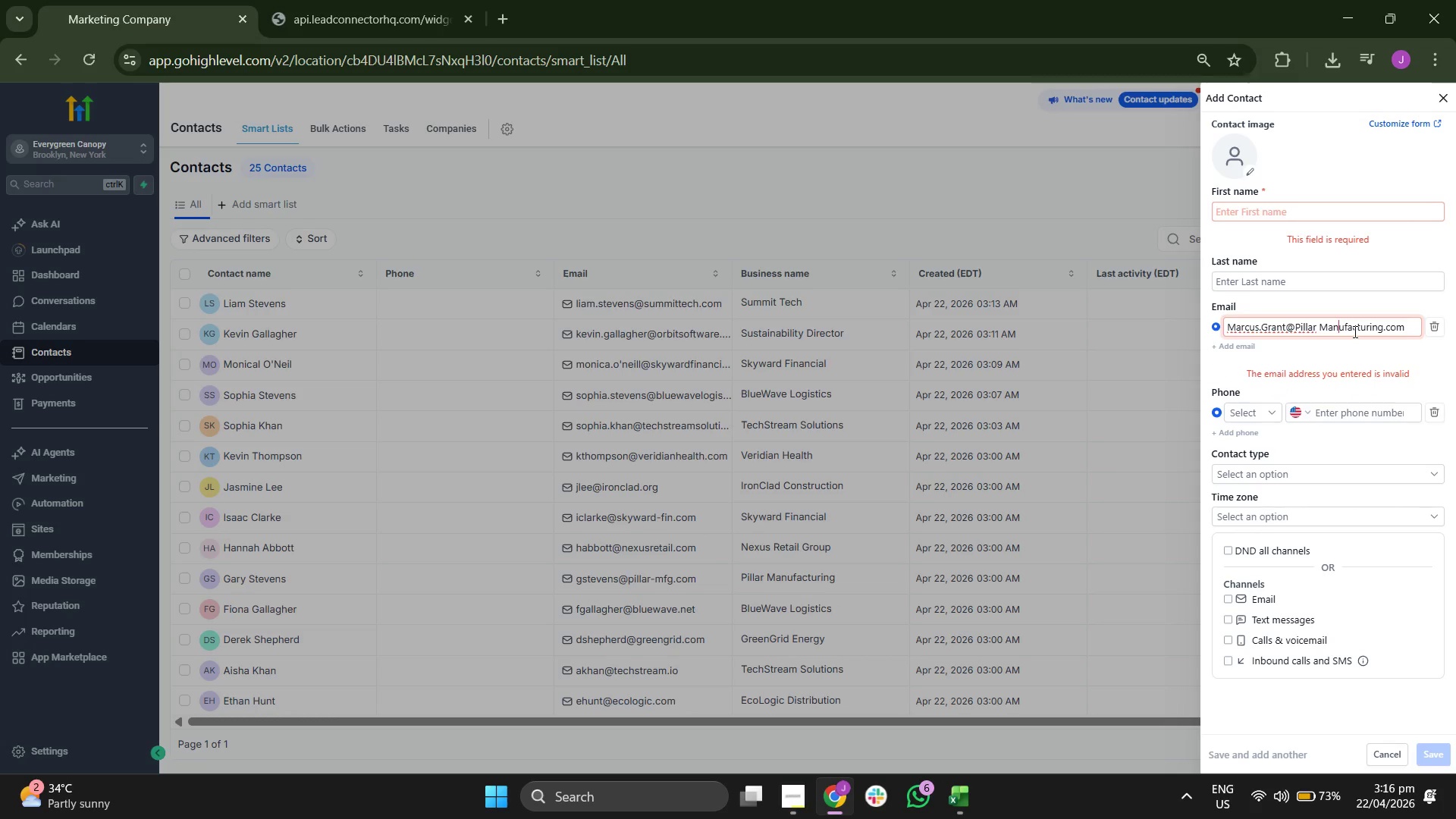 
key(ArrowLeft)
 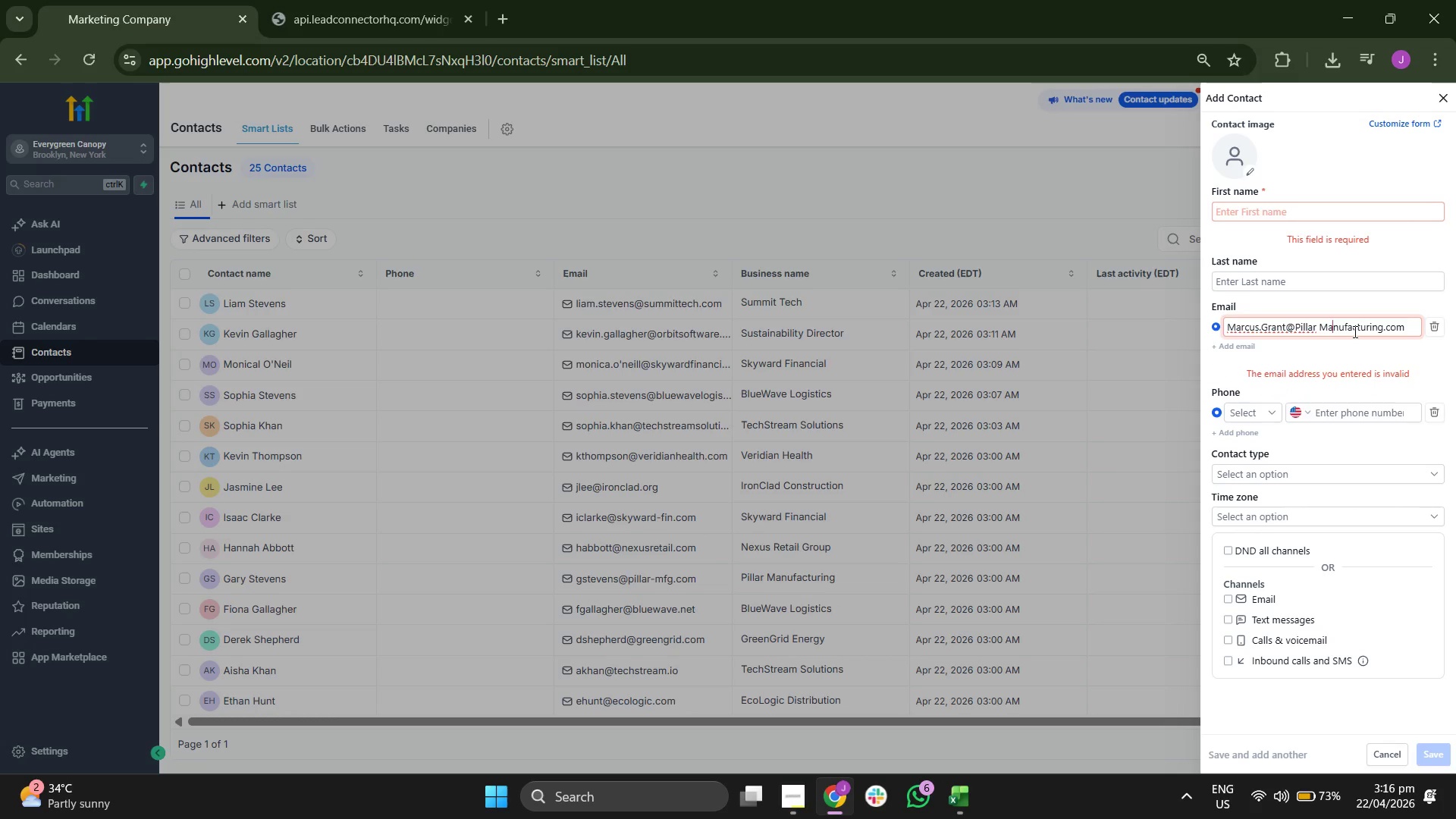 
key(ArrowLeft)
 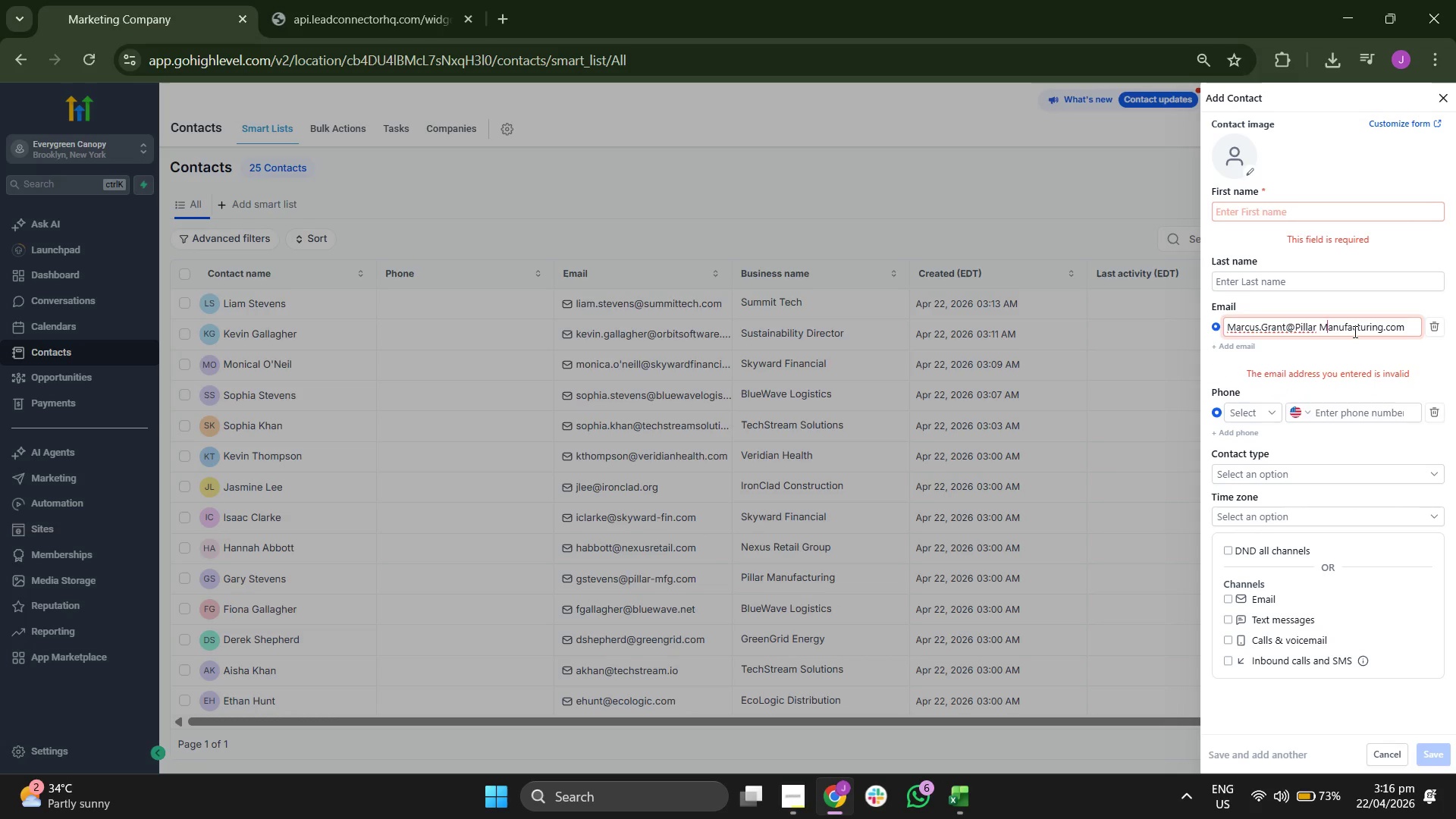 
key(ArrowLeft)
 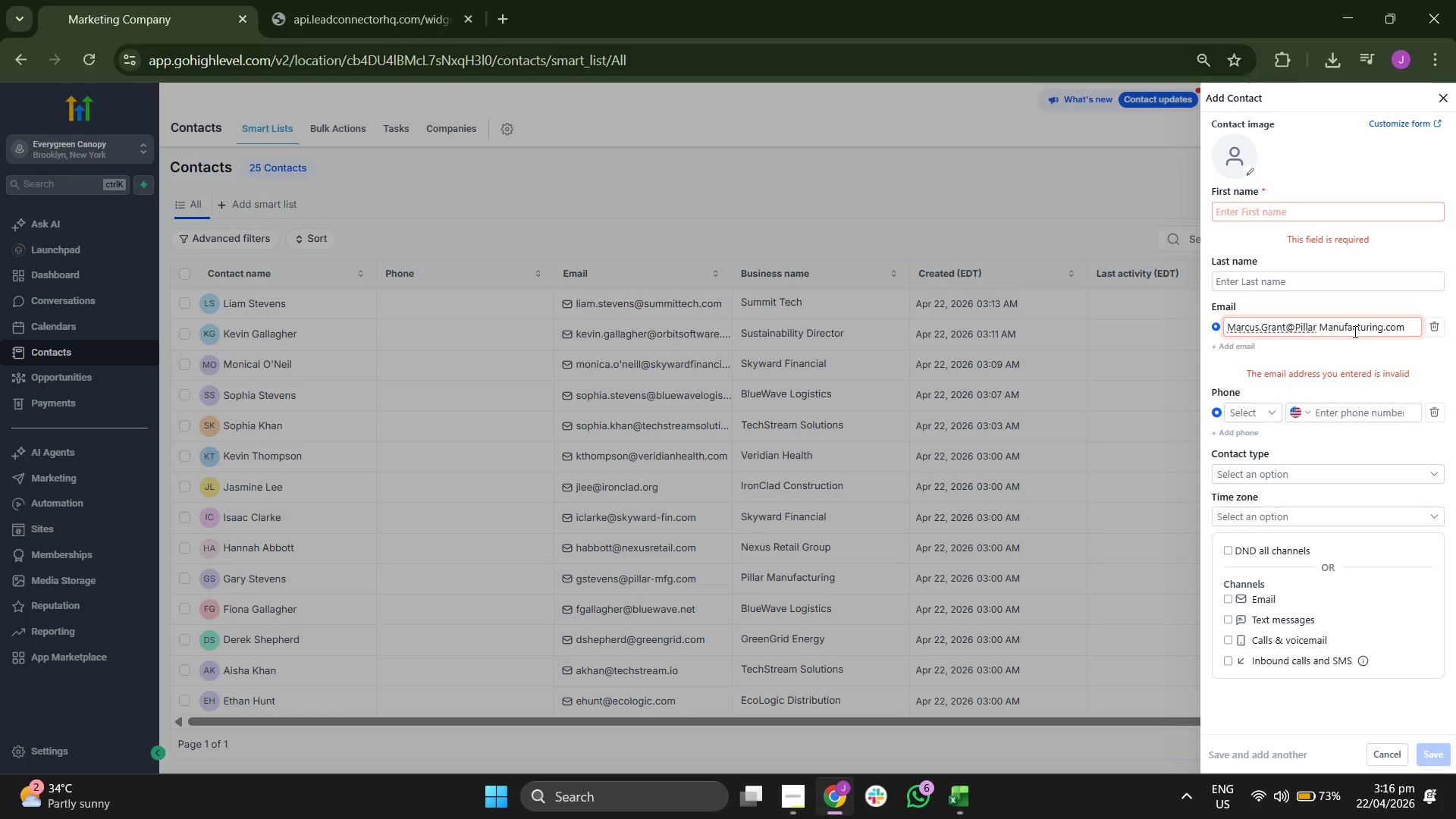 
key(Backspace)
 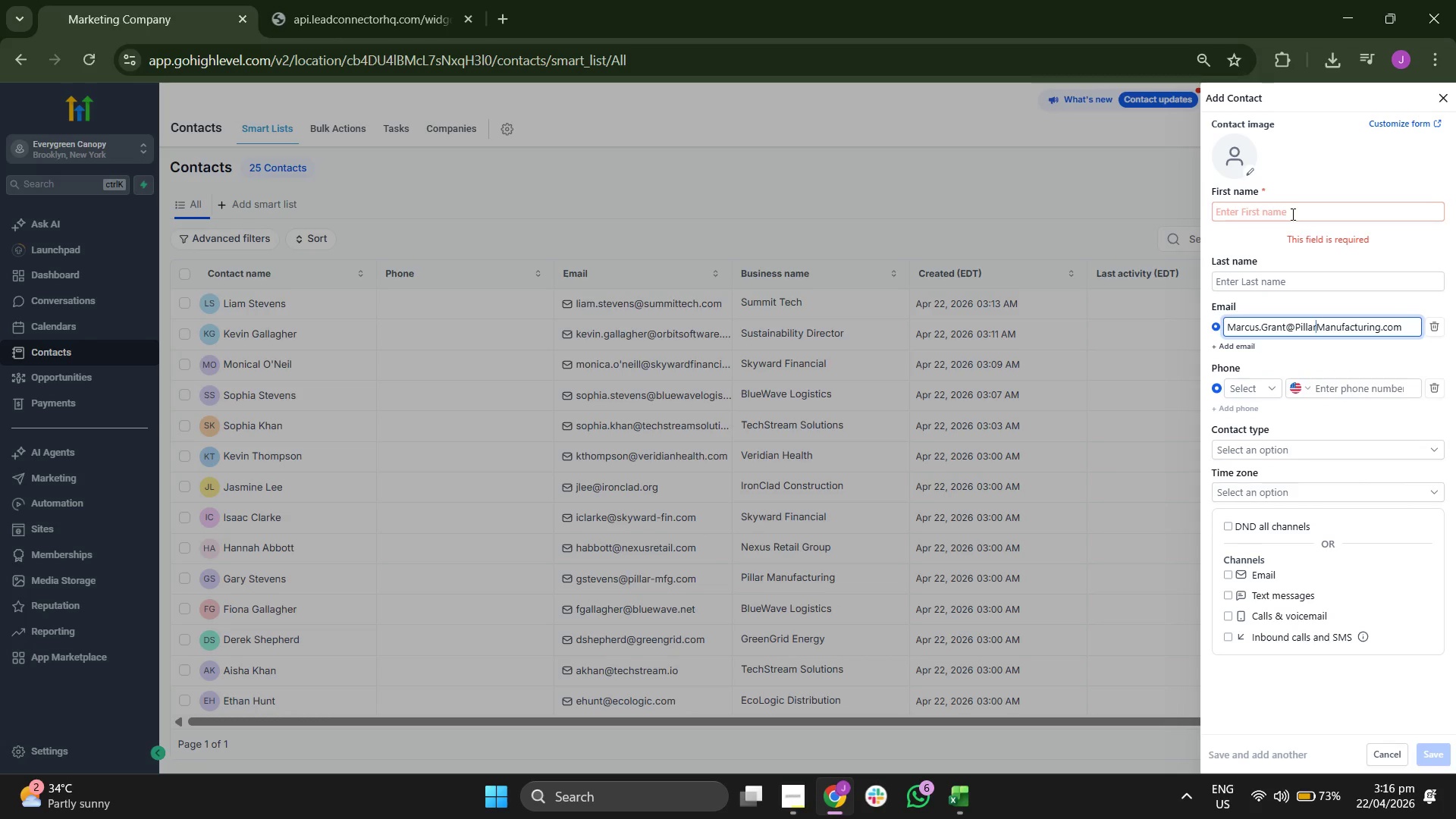 
left_click([1291, 214])
 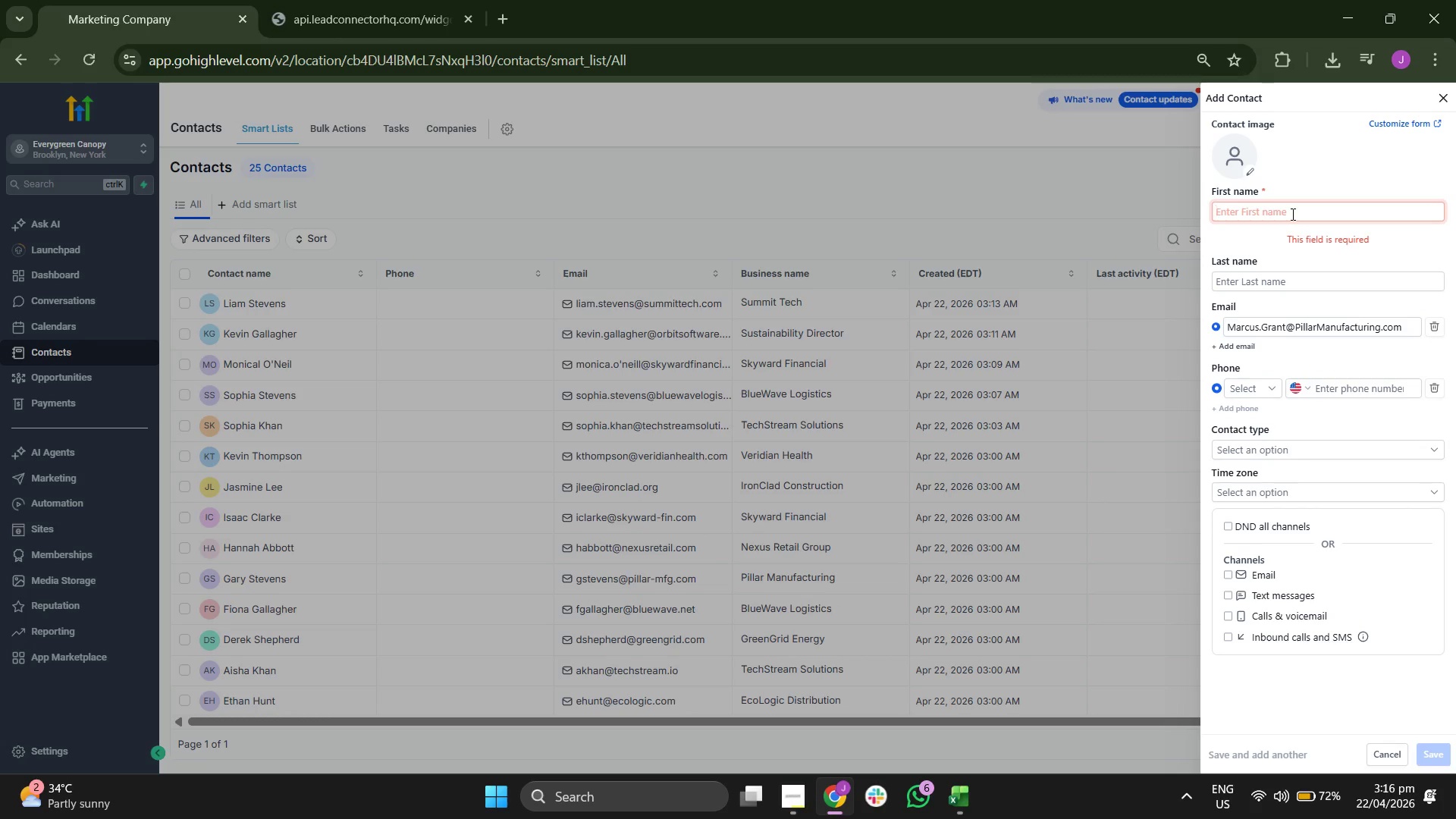 
type(Marcus)
 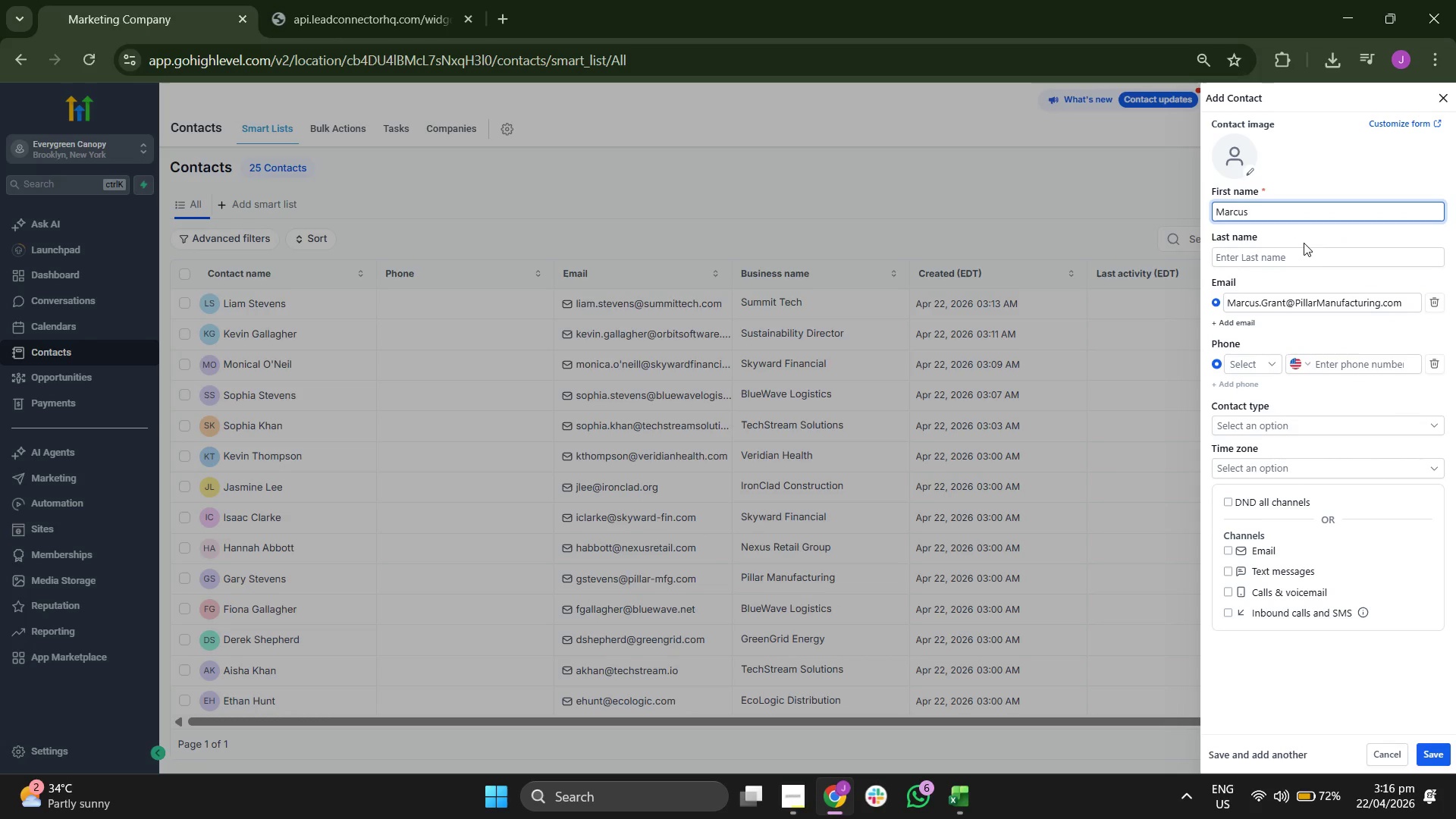 
left_click([1304, 246])
 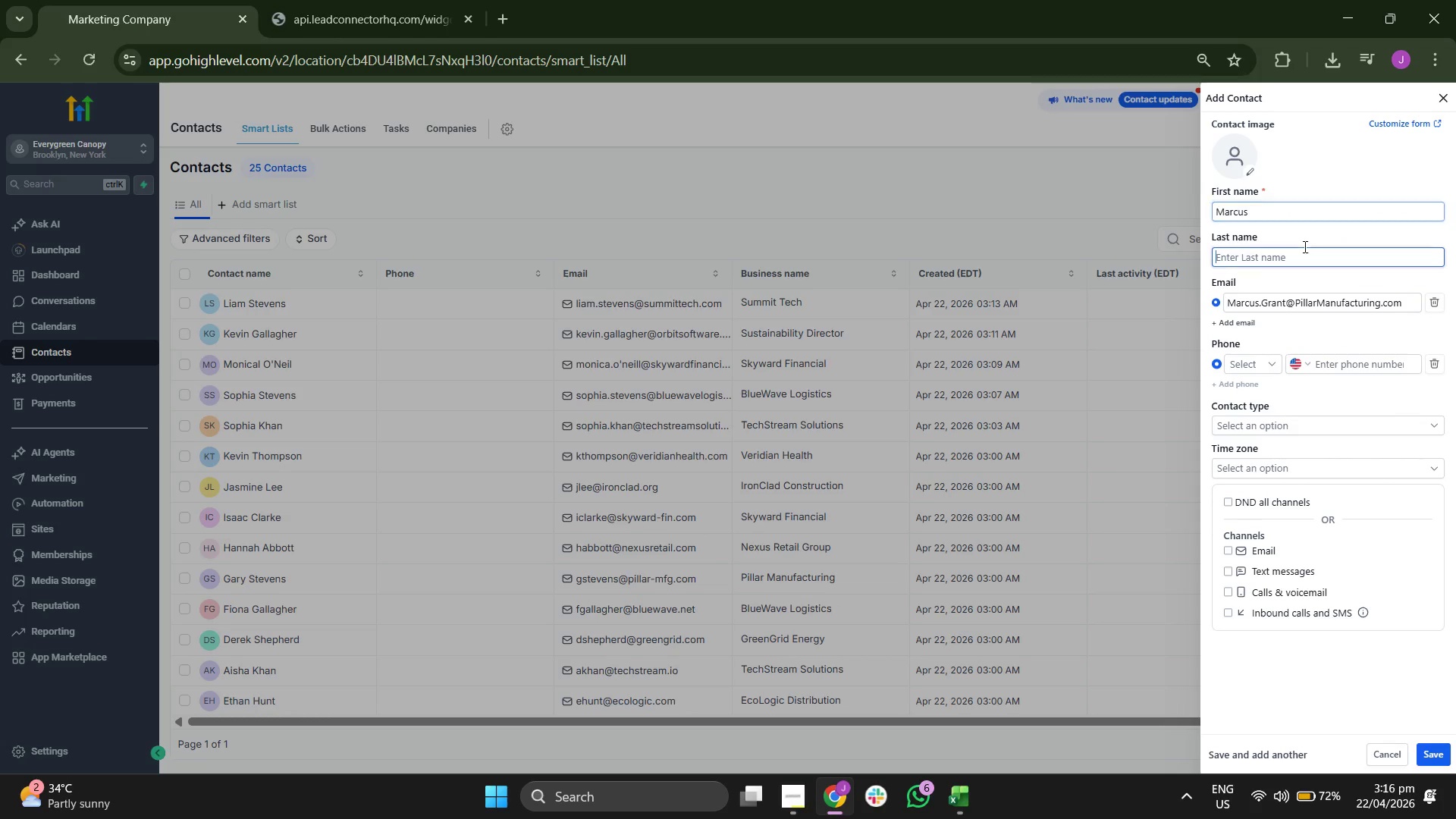 
type(Grant)
 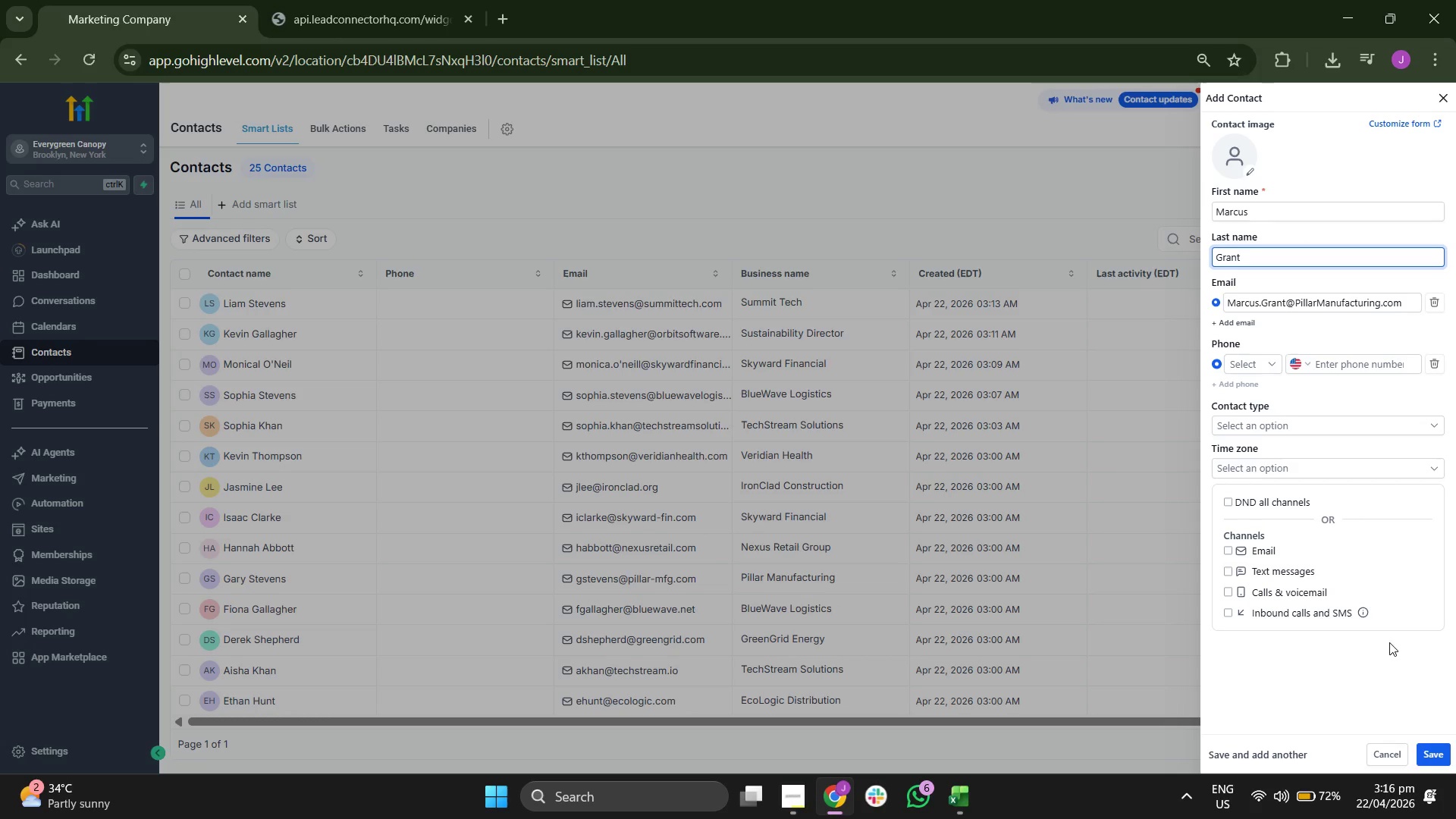 
left_click([1438, 751])
 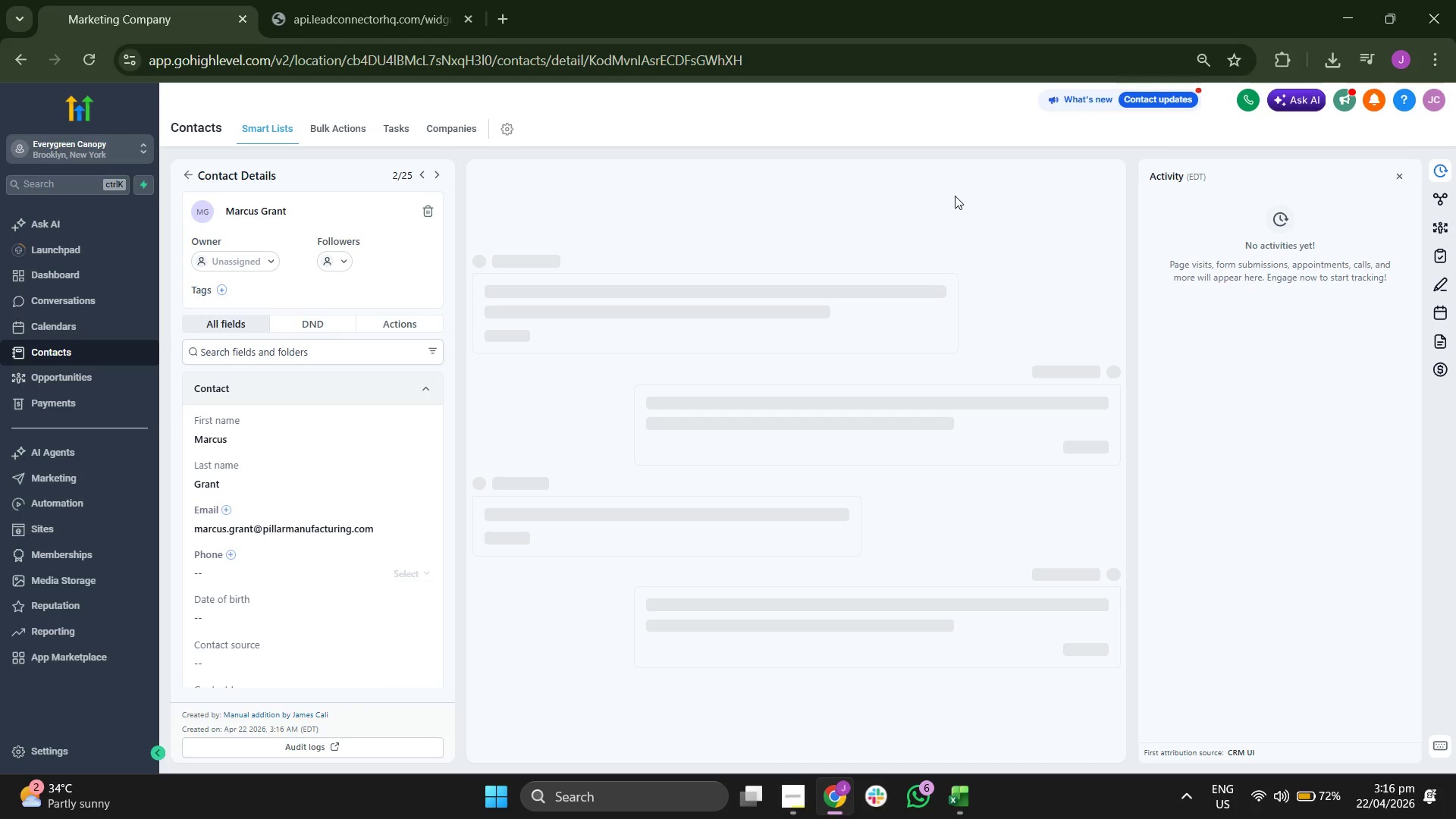 
wait(8.0)
 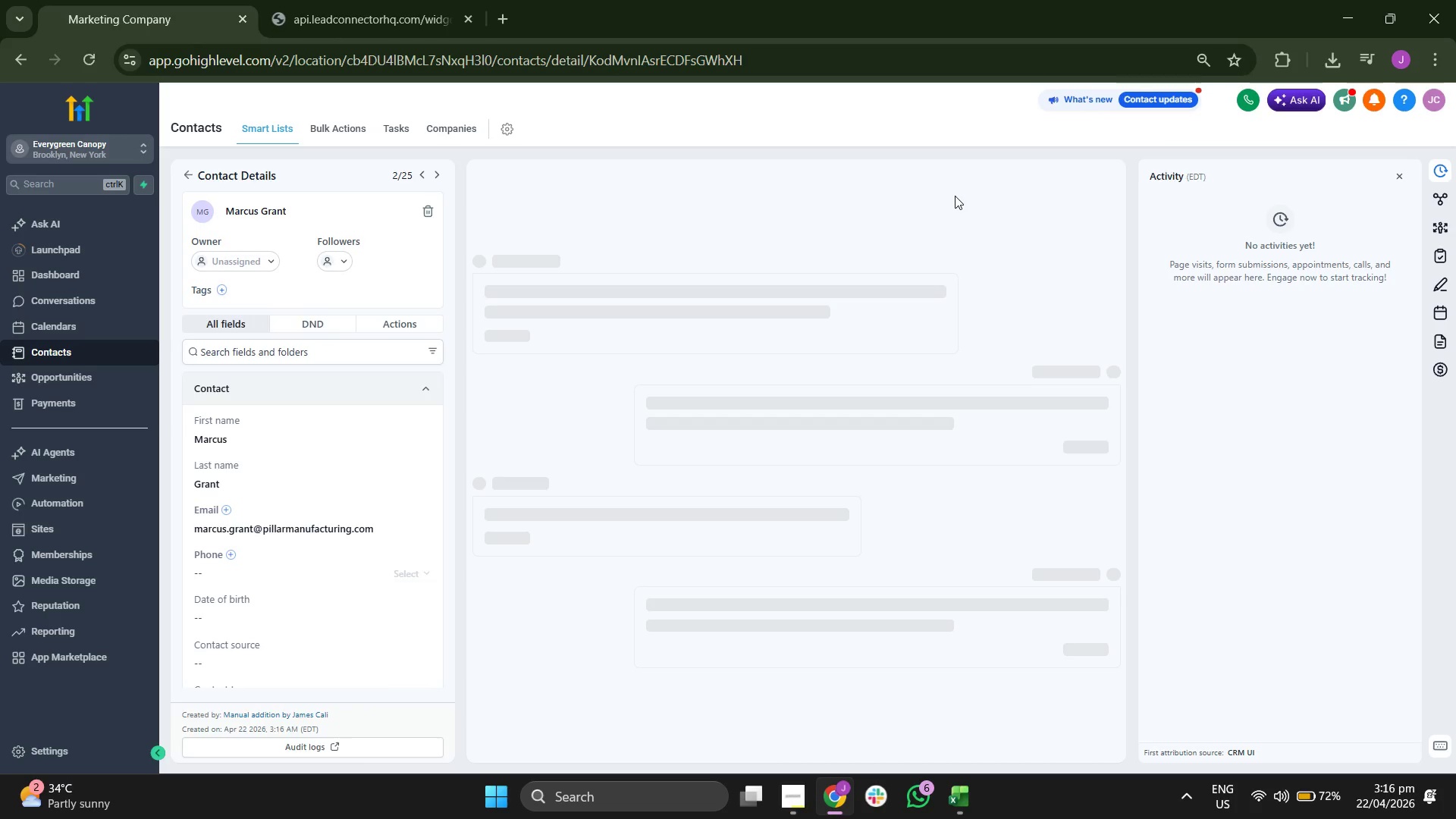 
scroll: coordinate [371, 370], scroll_direction: down, amount: 3.0
 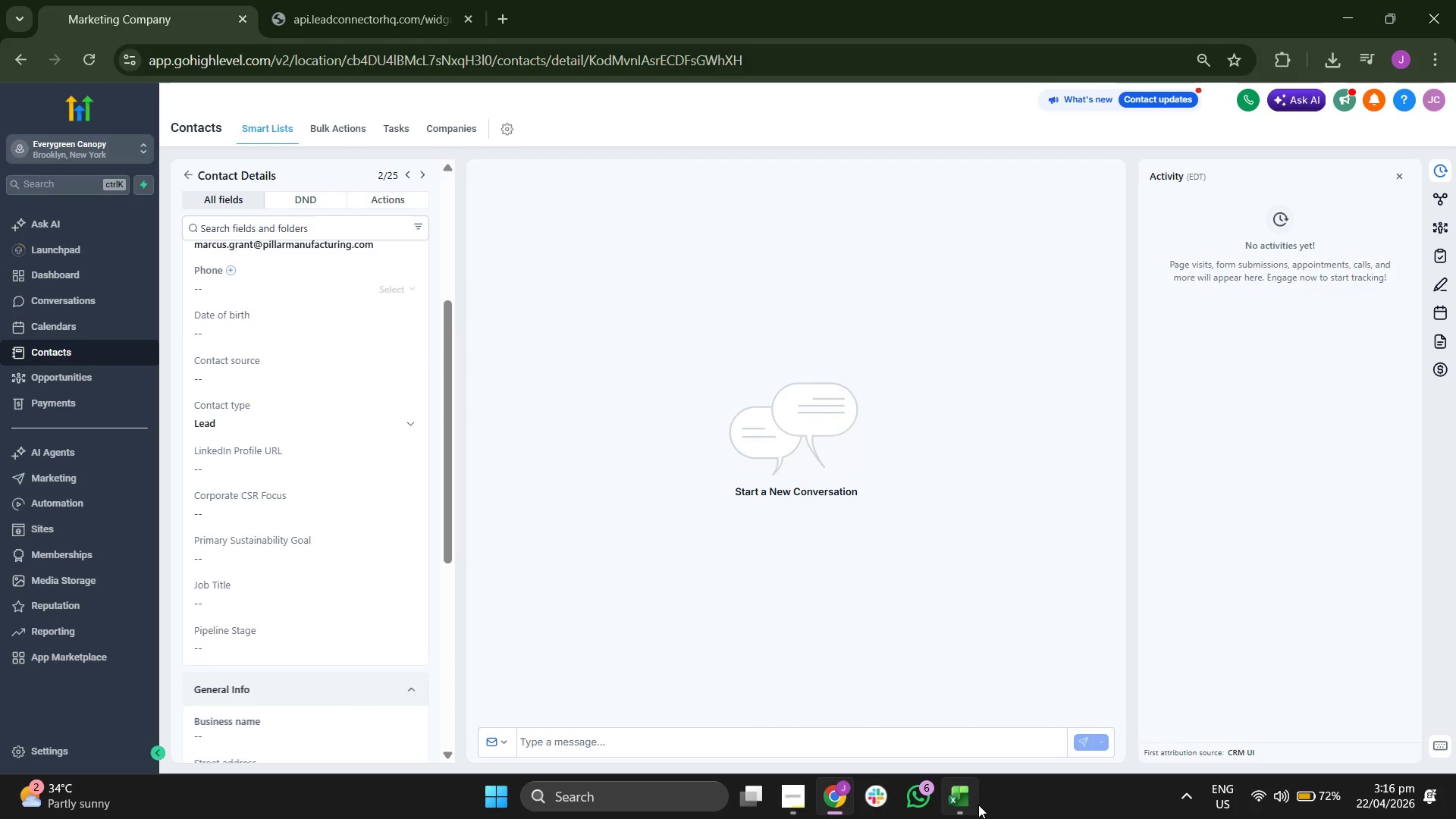 
left_click([964, 795])
 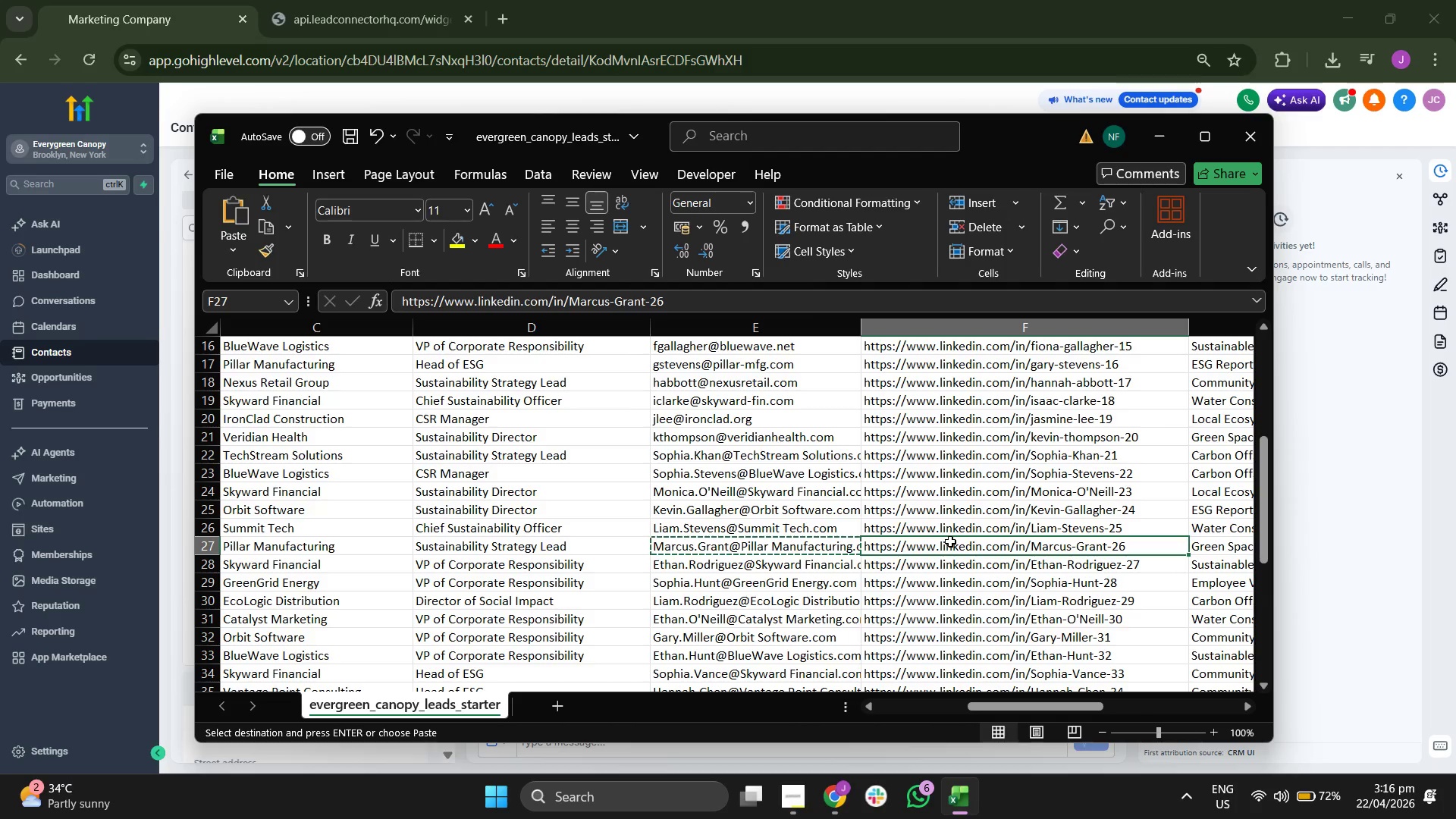 
key(ArrowLeft)
 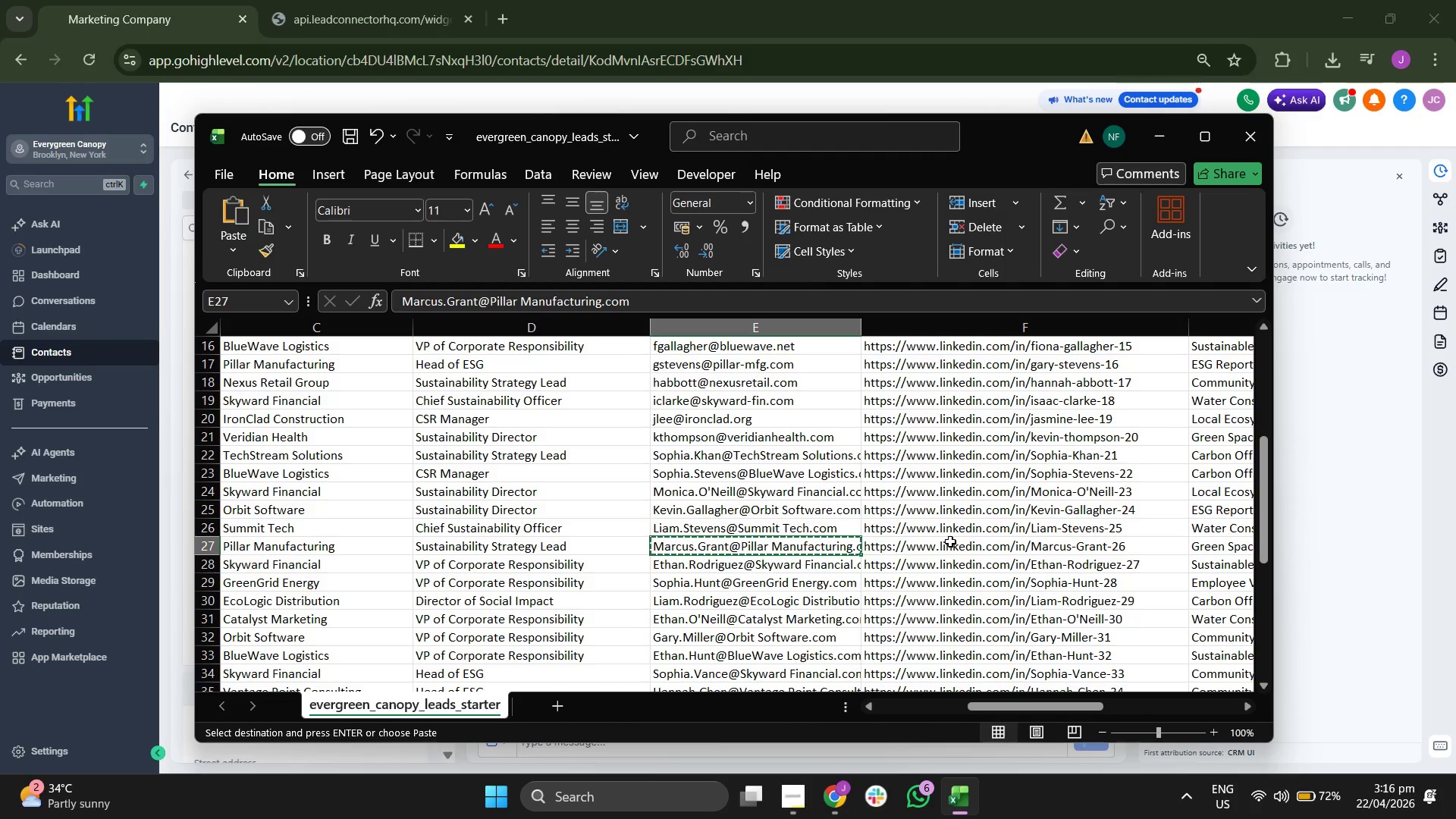 
key(ArrowRight)
 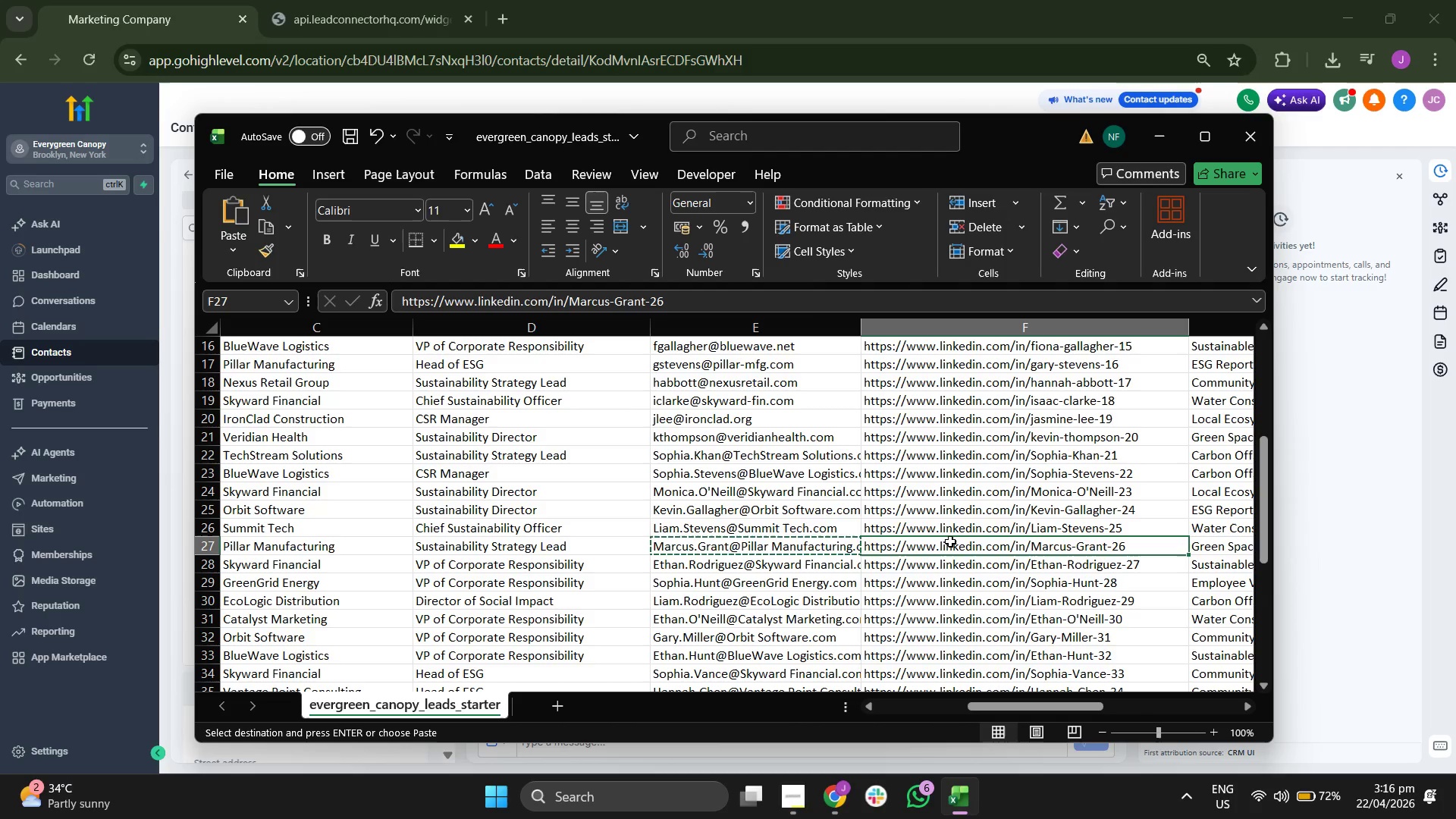 
key(Control+C)
 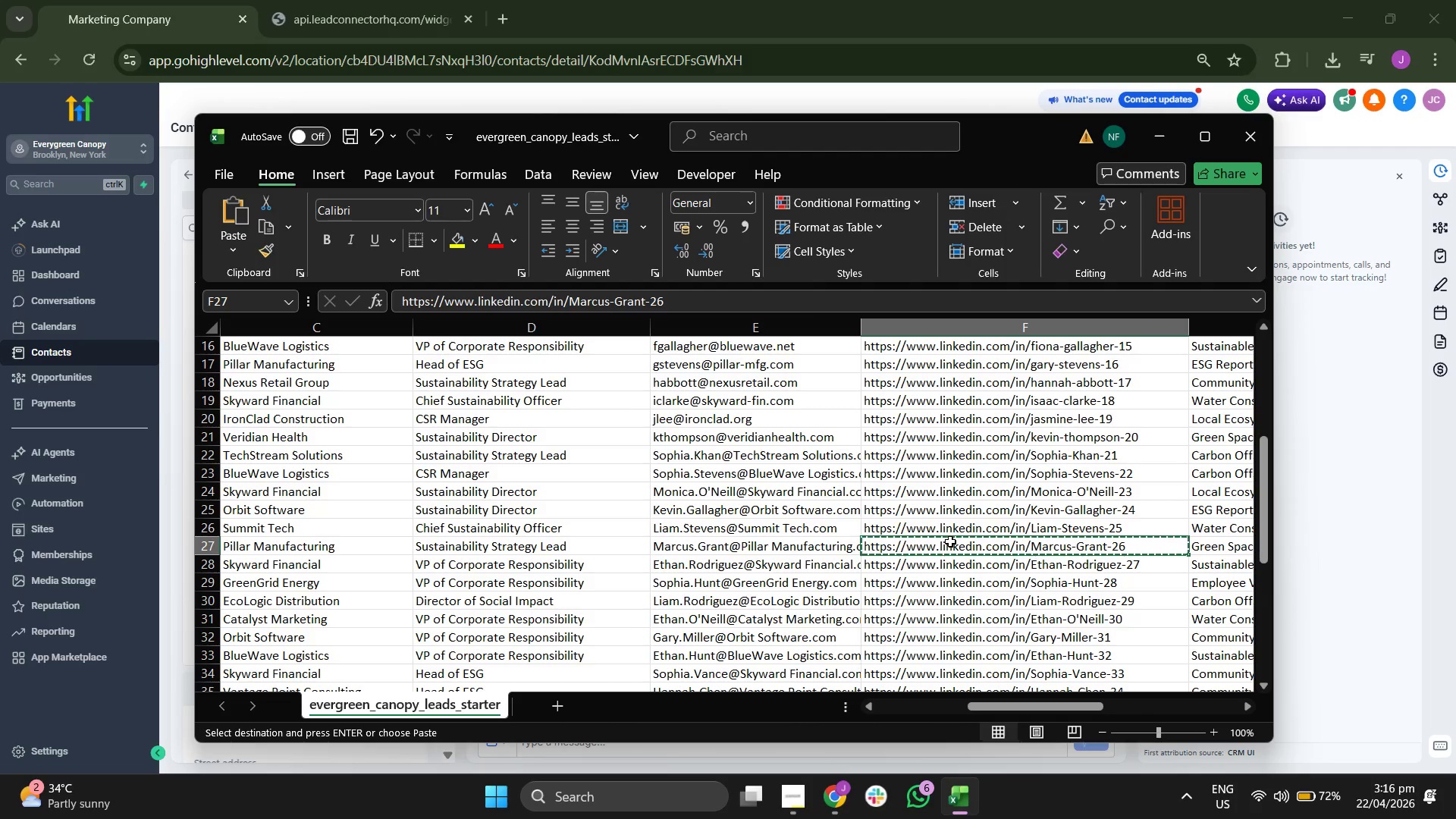 
key(ArrowRight)
 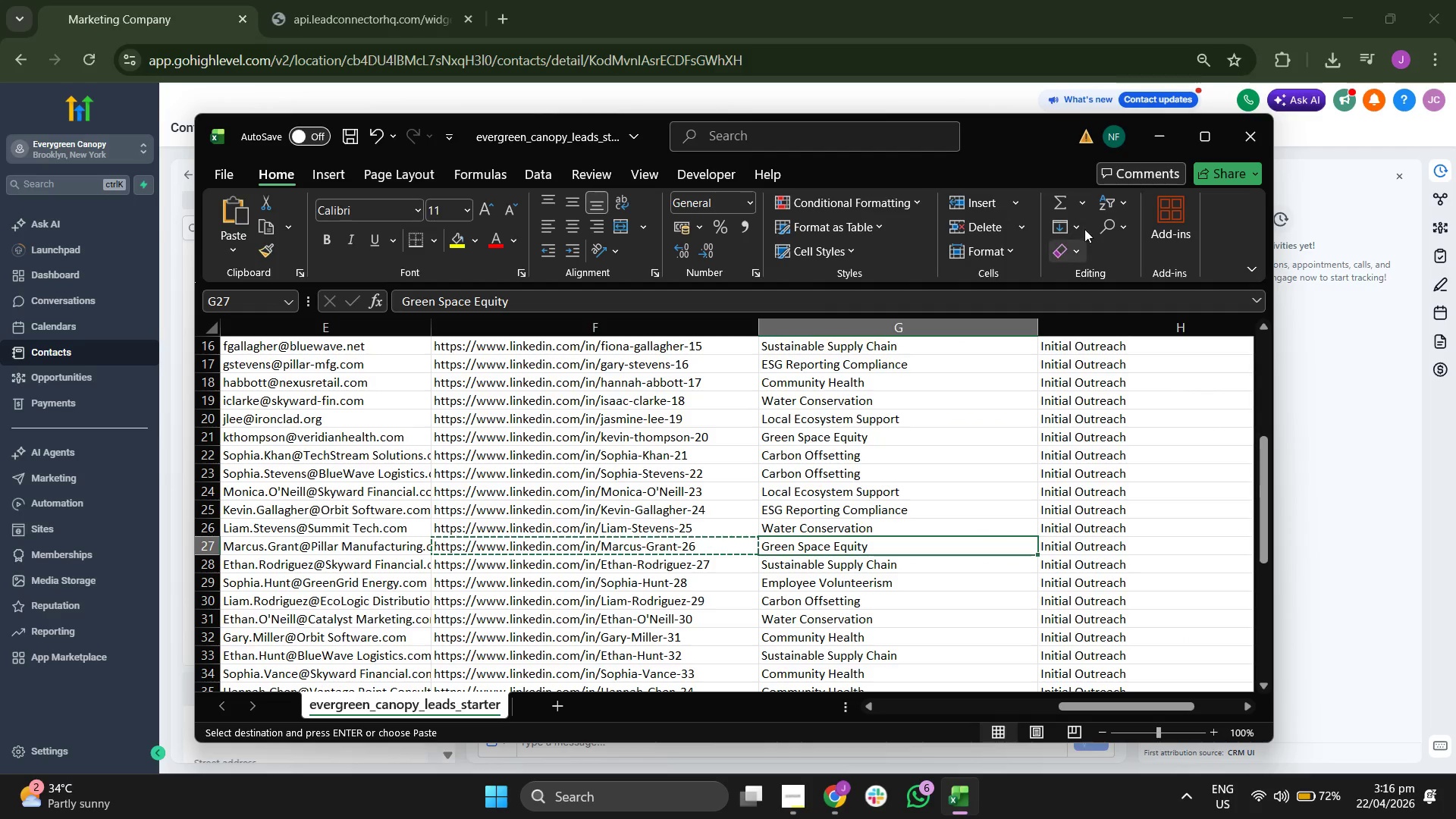 
left_click([1150, 130])
 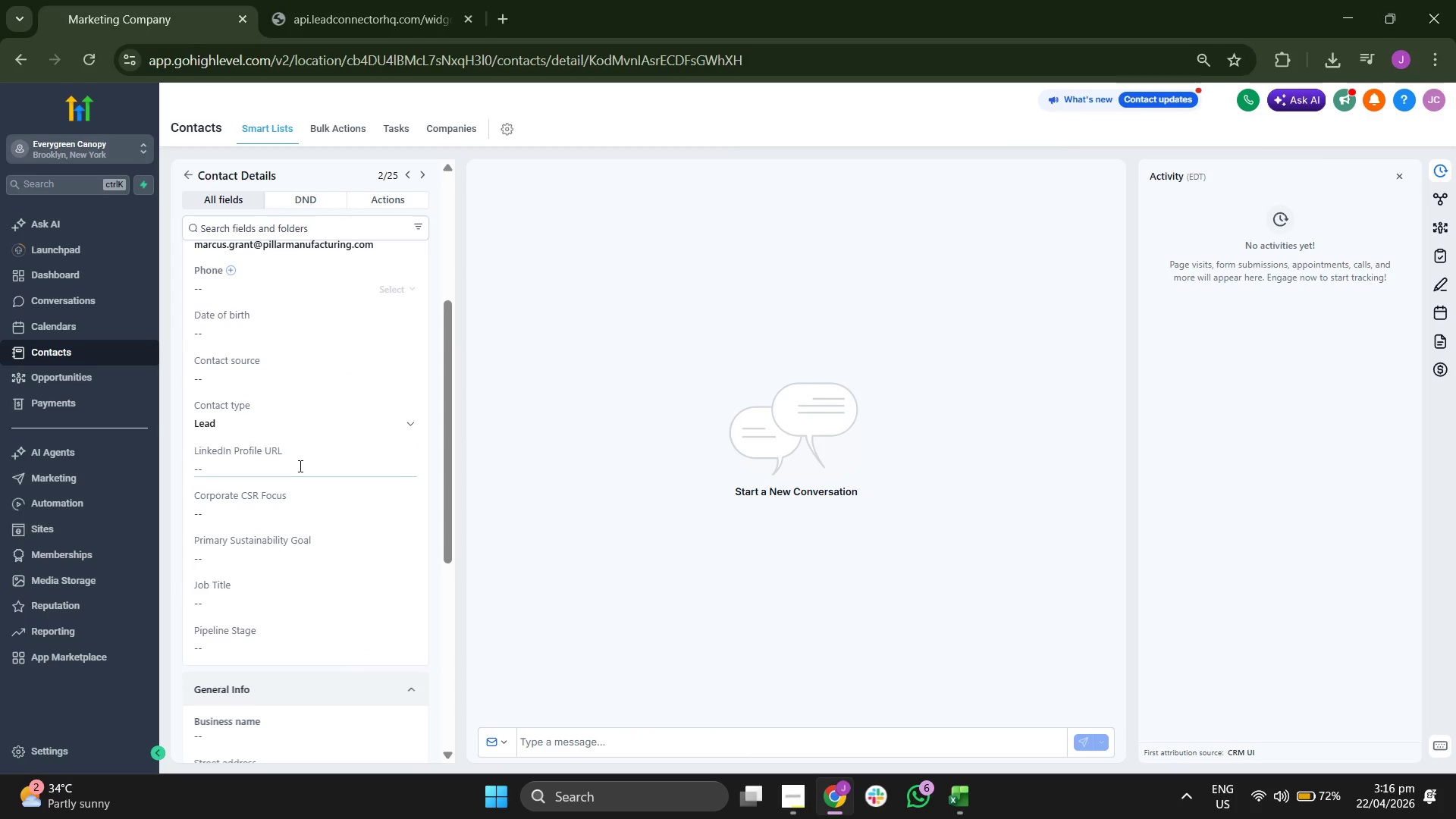 
left_click([297, 463])
 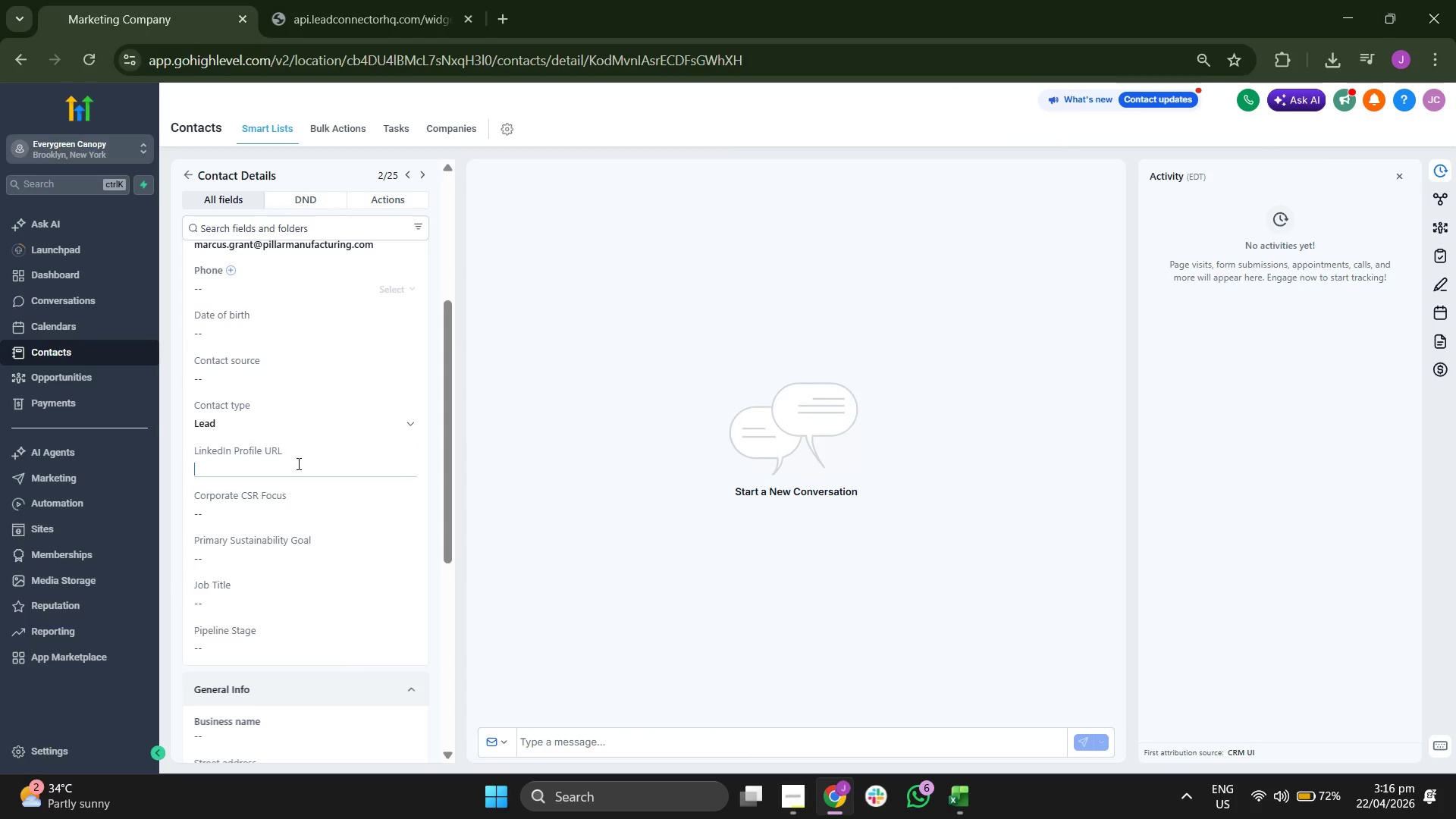 
key(Control+ControlLeft)
 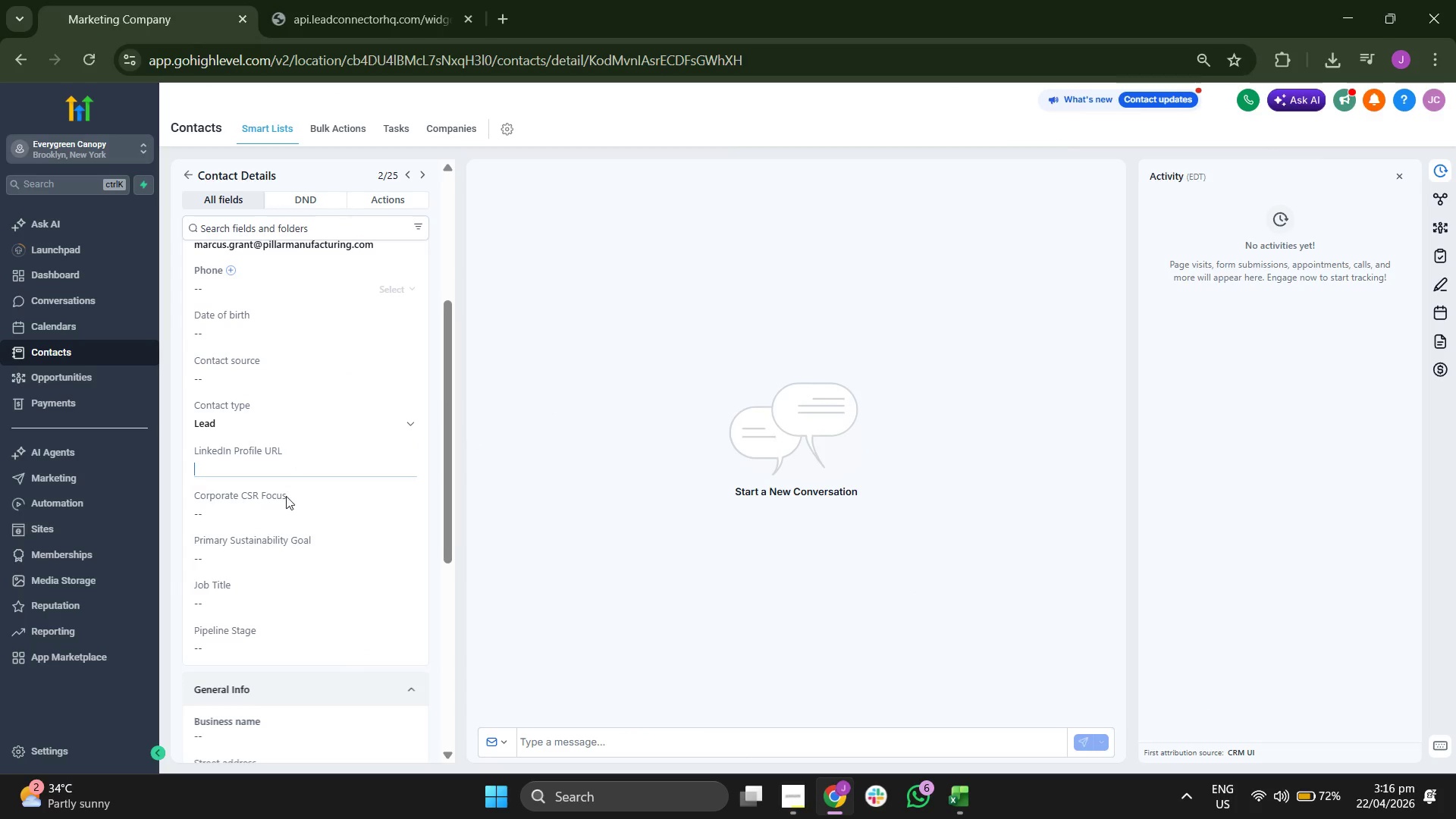 
key(Control+V)
 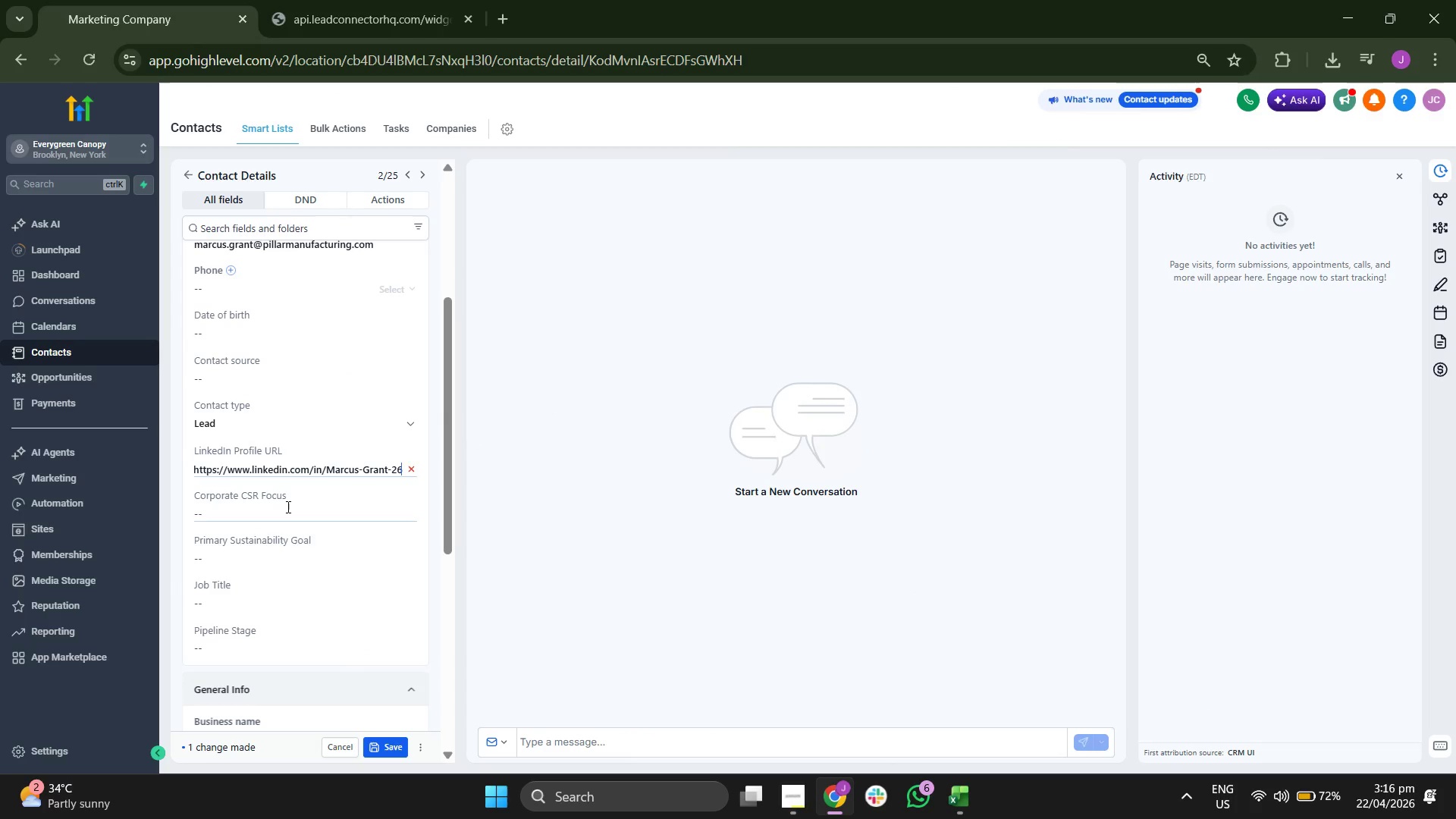 
type(Green Space EQ)
key(Backspace)
type(quity)
 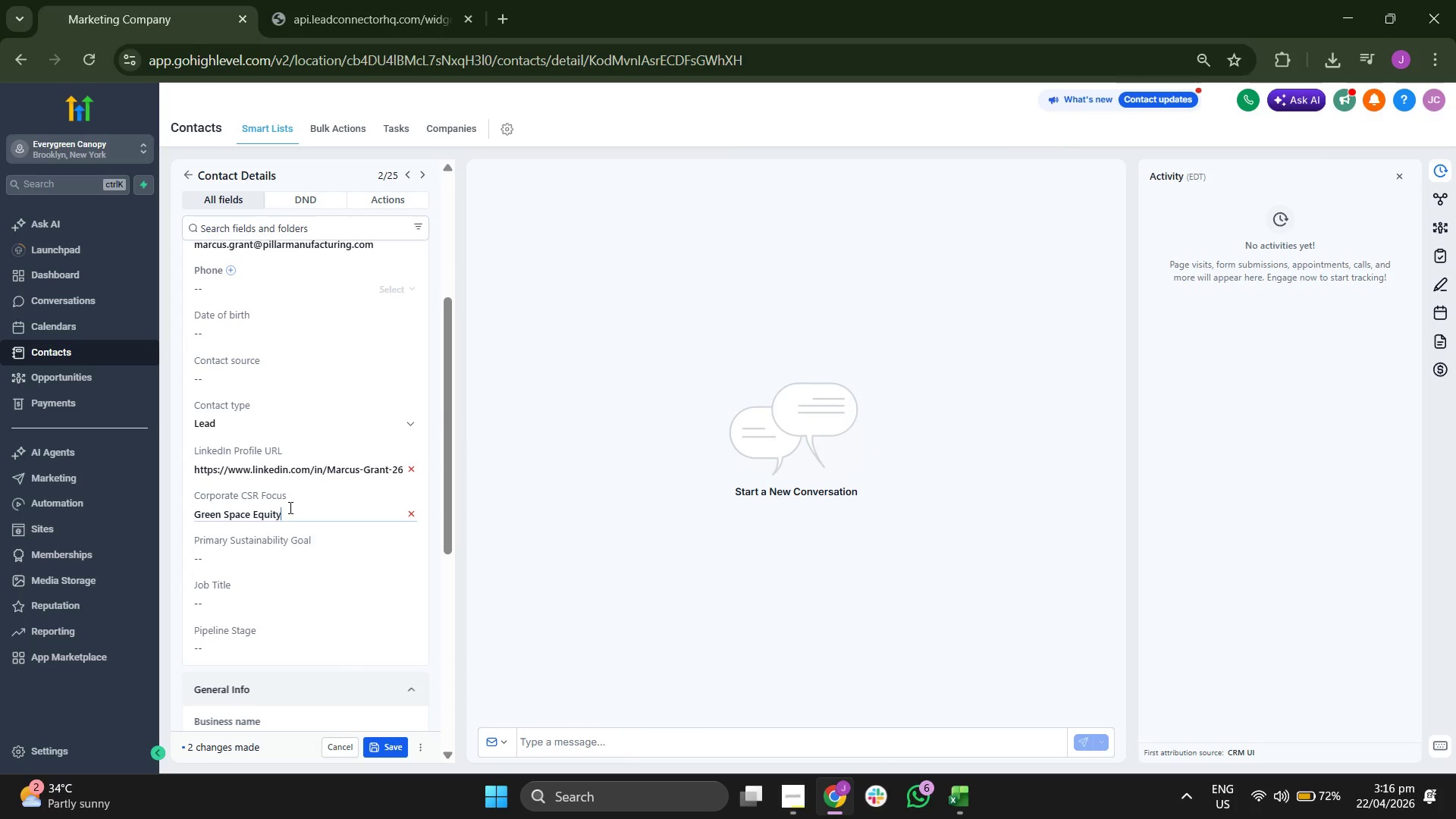 
scroll: coordinate [289, 507], scroll_direction: down, amount: 1.0
 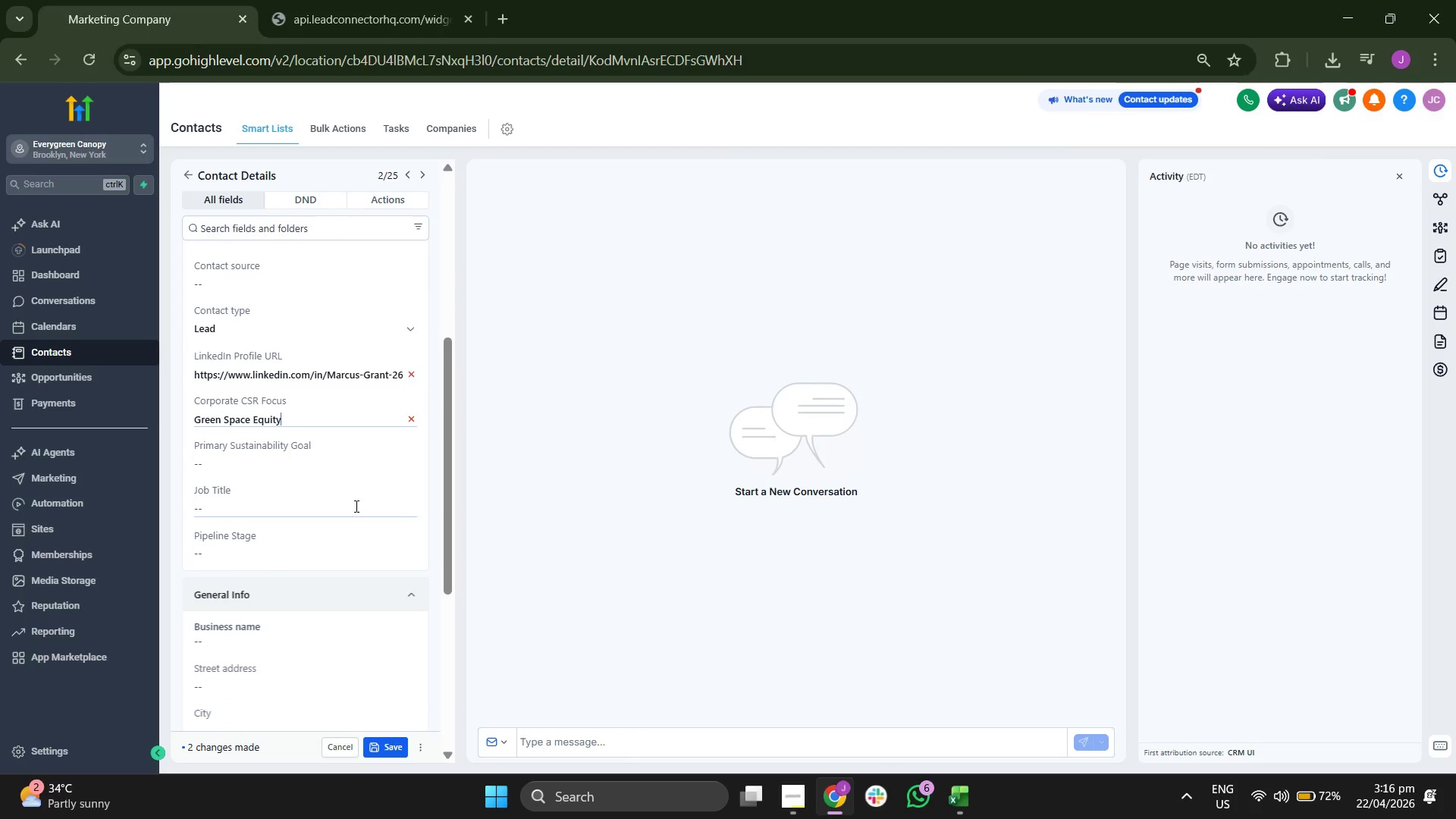 
left_click([321, 551])
 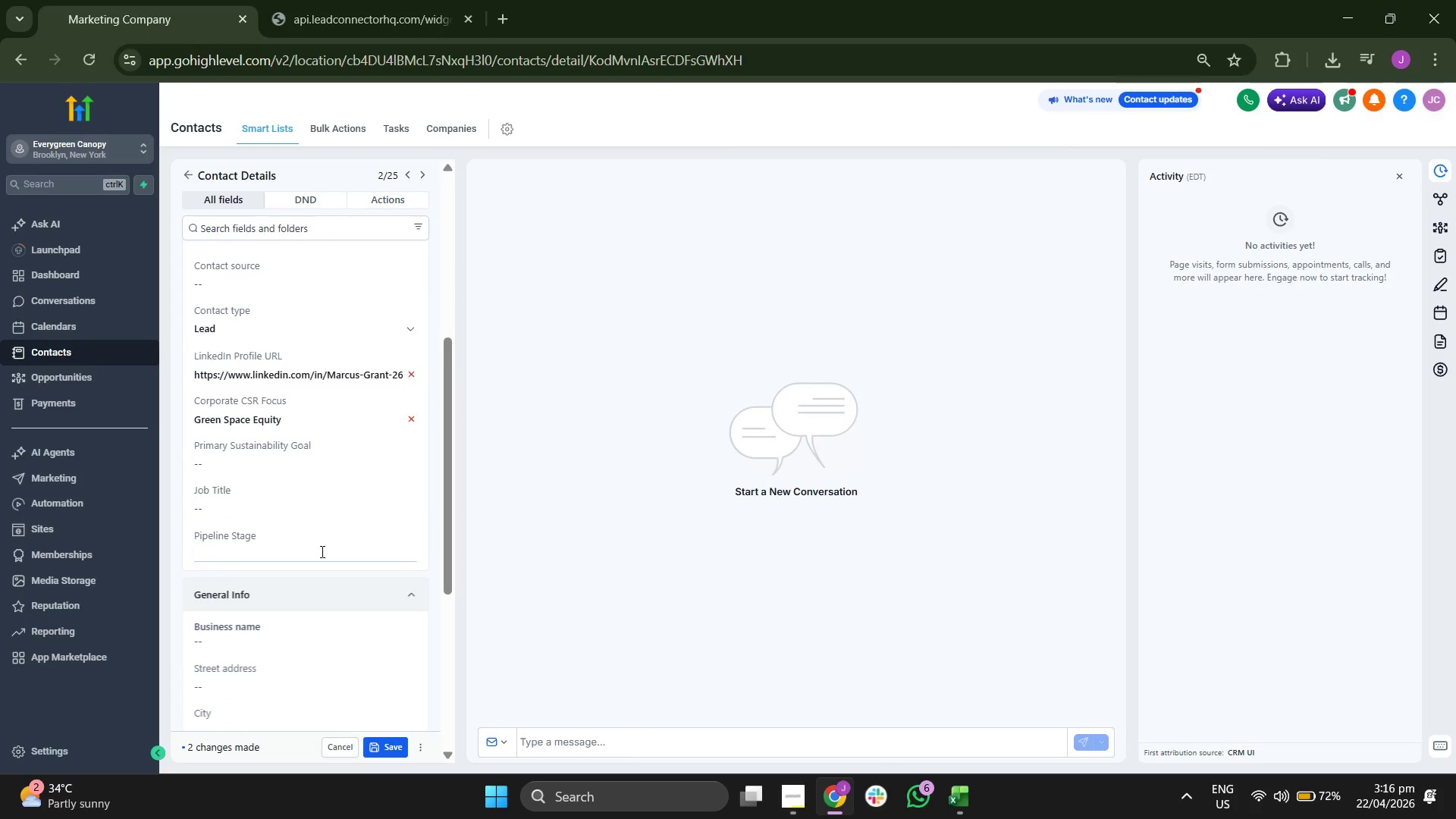 
type(Initial Outreach)
 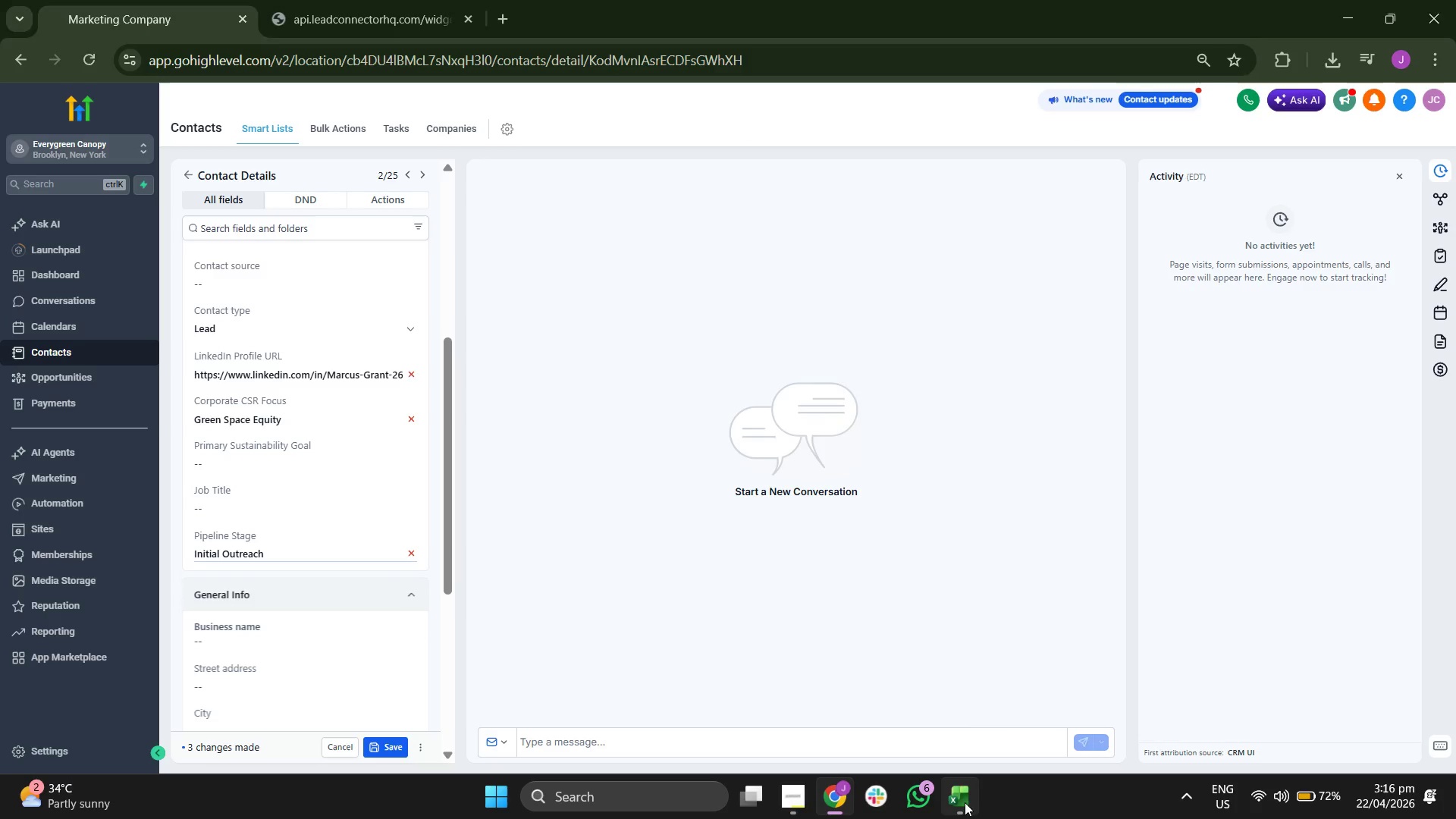 
key(ArrowLeft)
 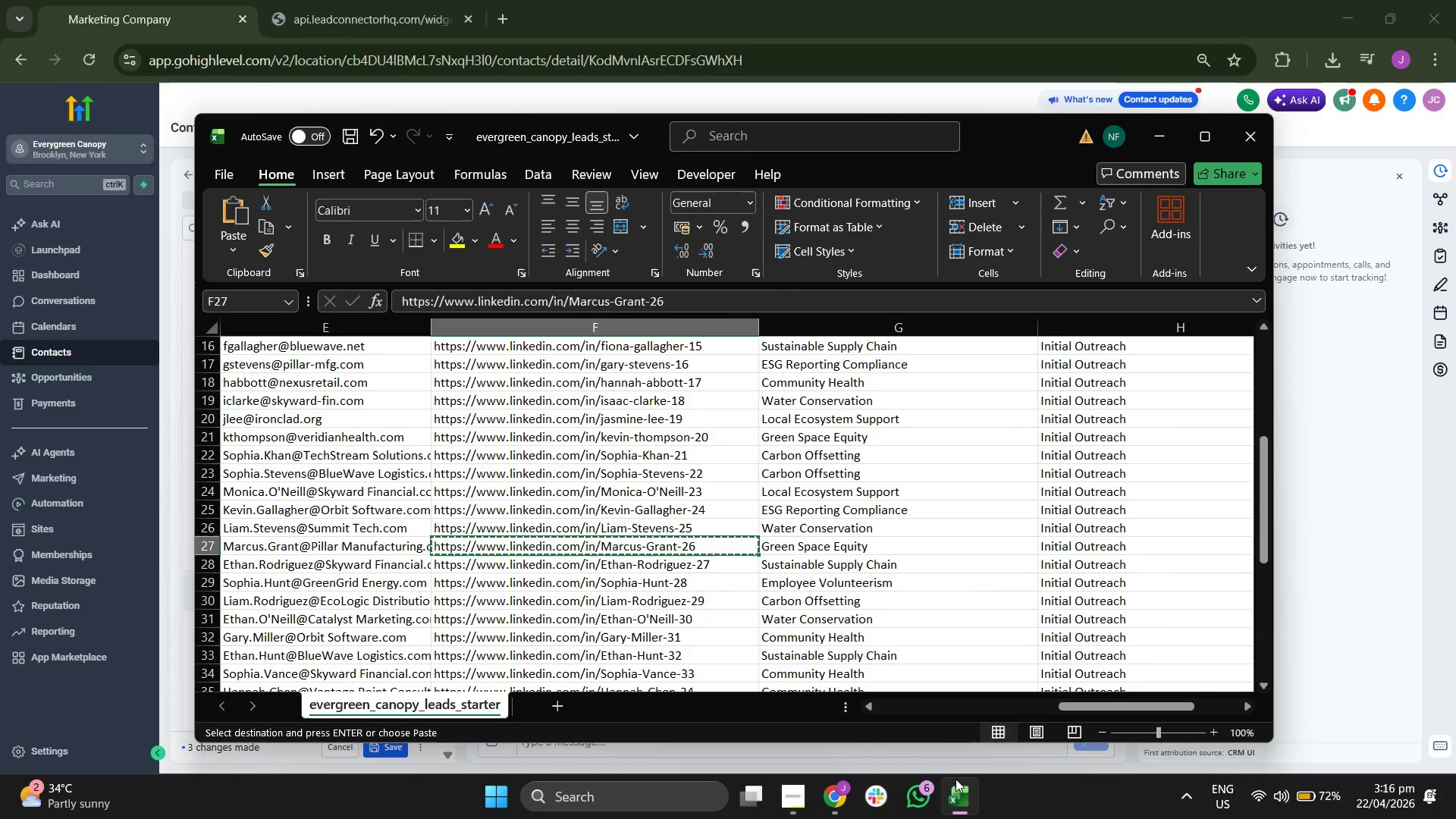 
key(ArrowLeft)
 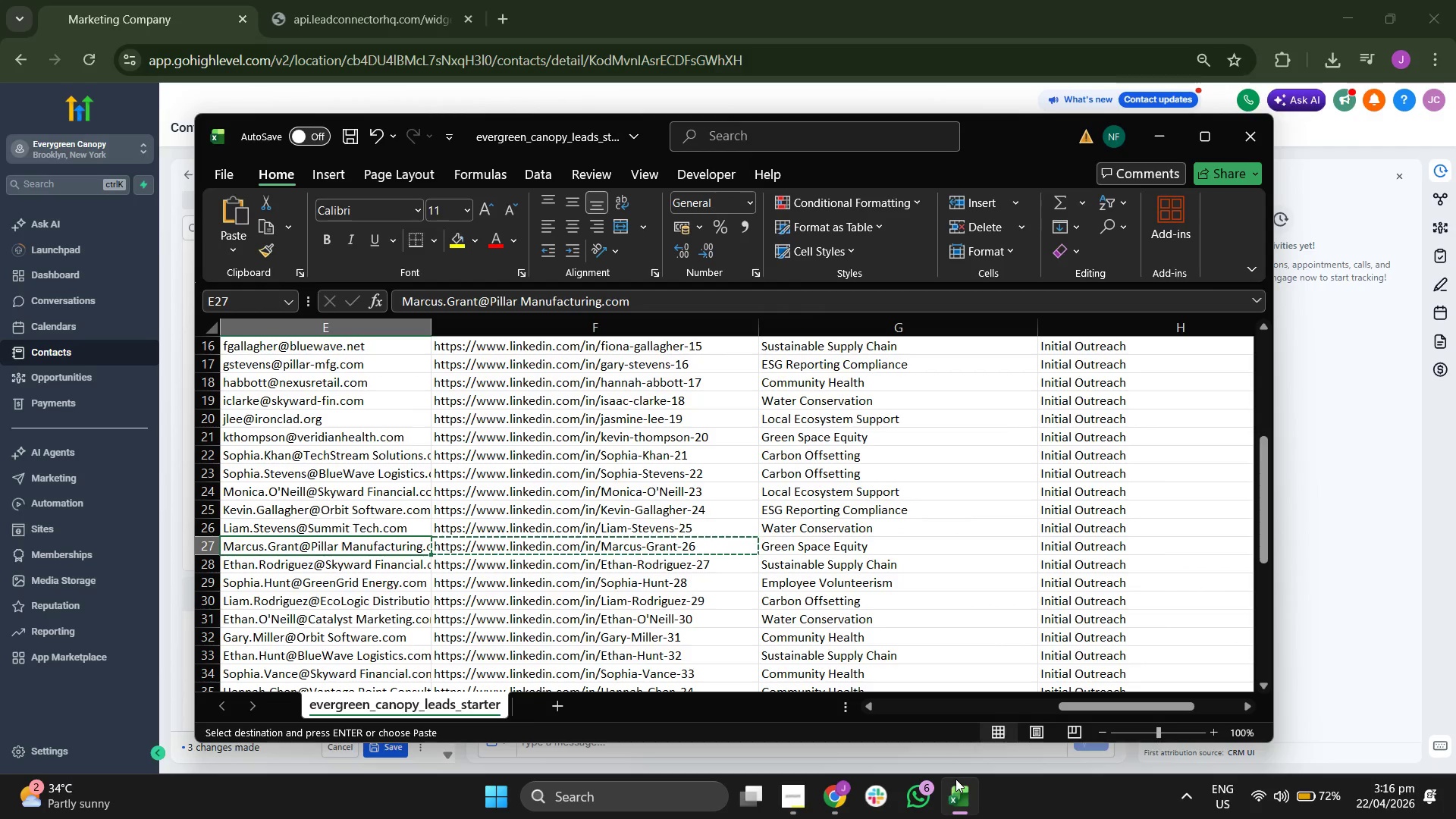 
key(ArrowLeft)
 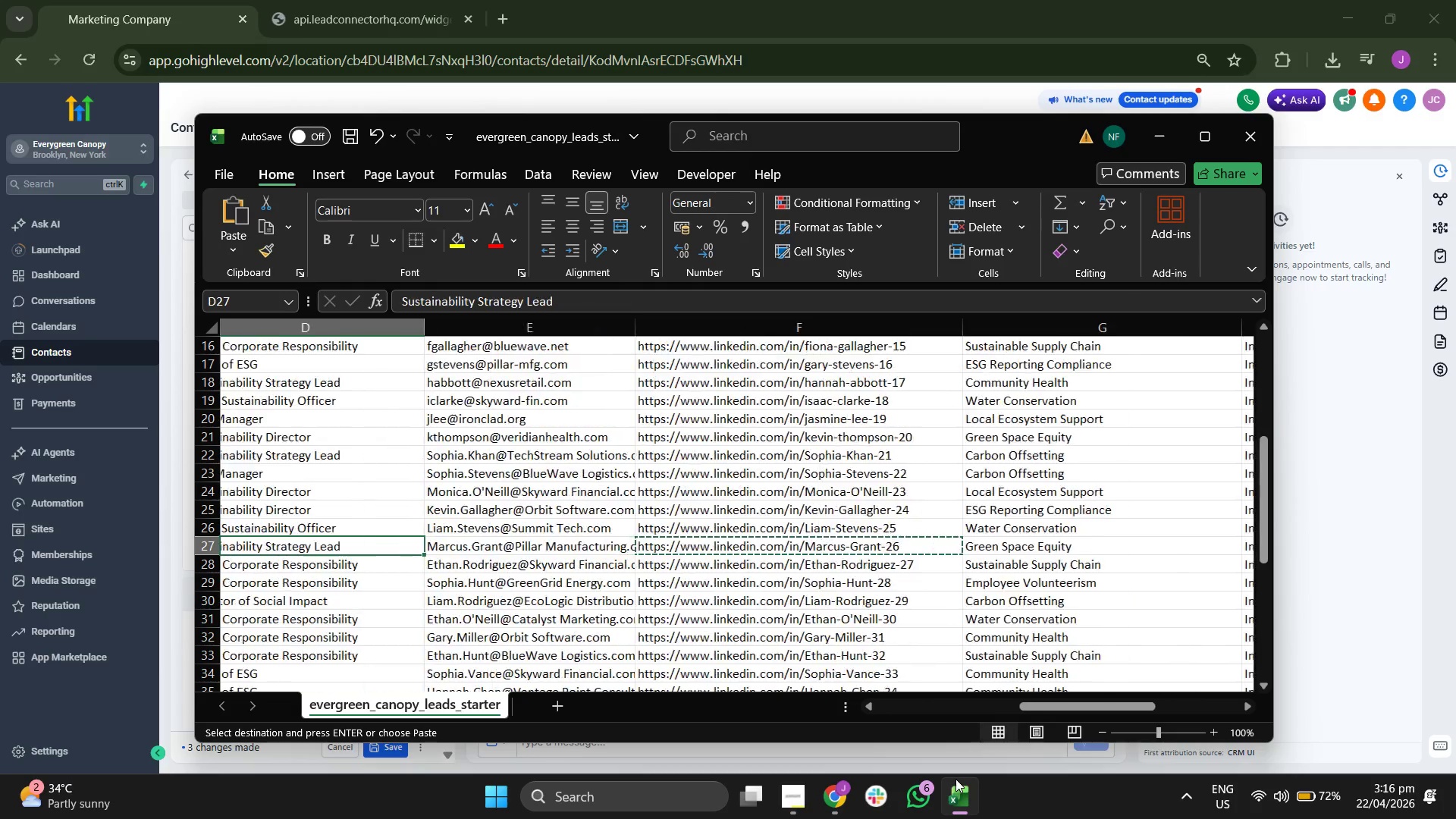 
key(ArrowLeft)
 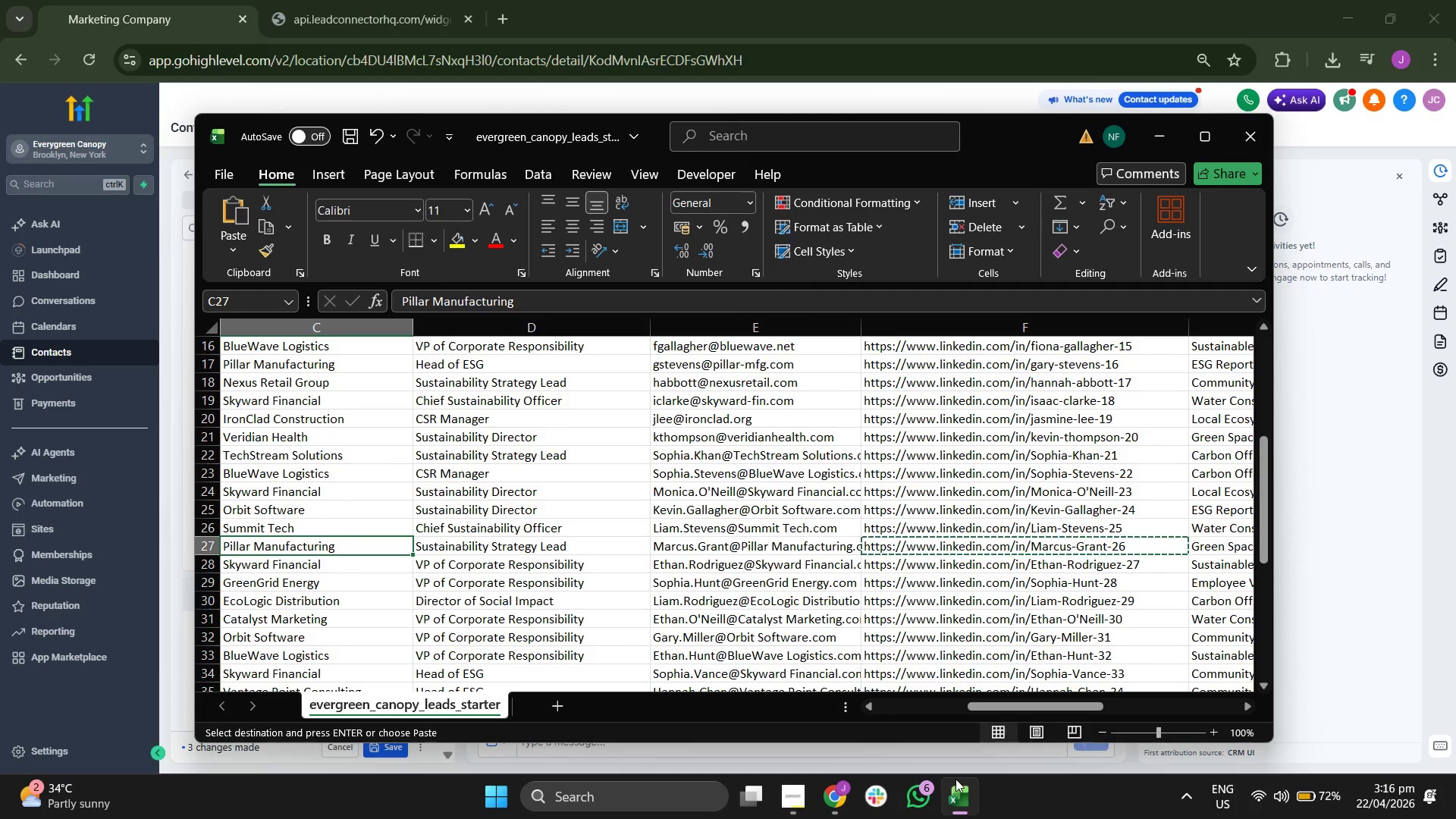 
key(Control+C)
 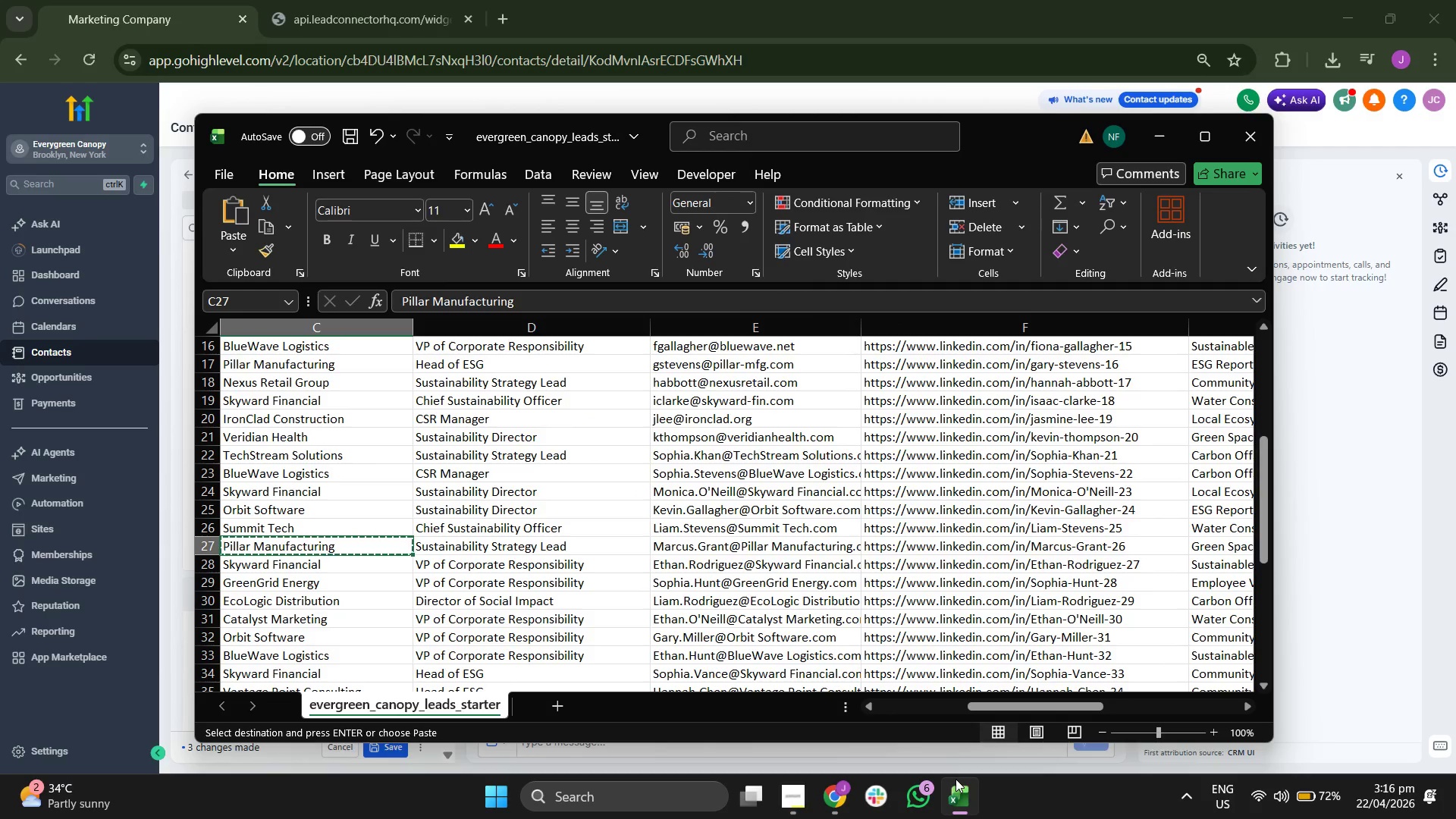 
key(ArrowRight)
 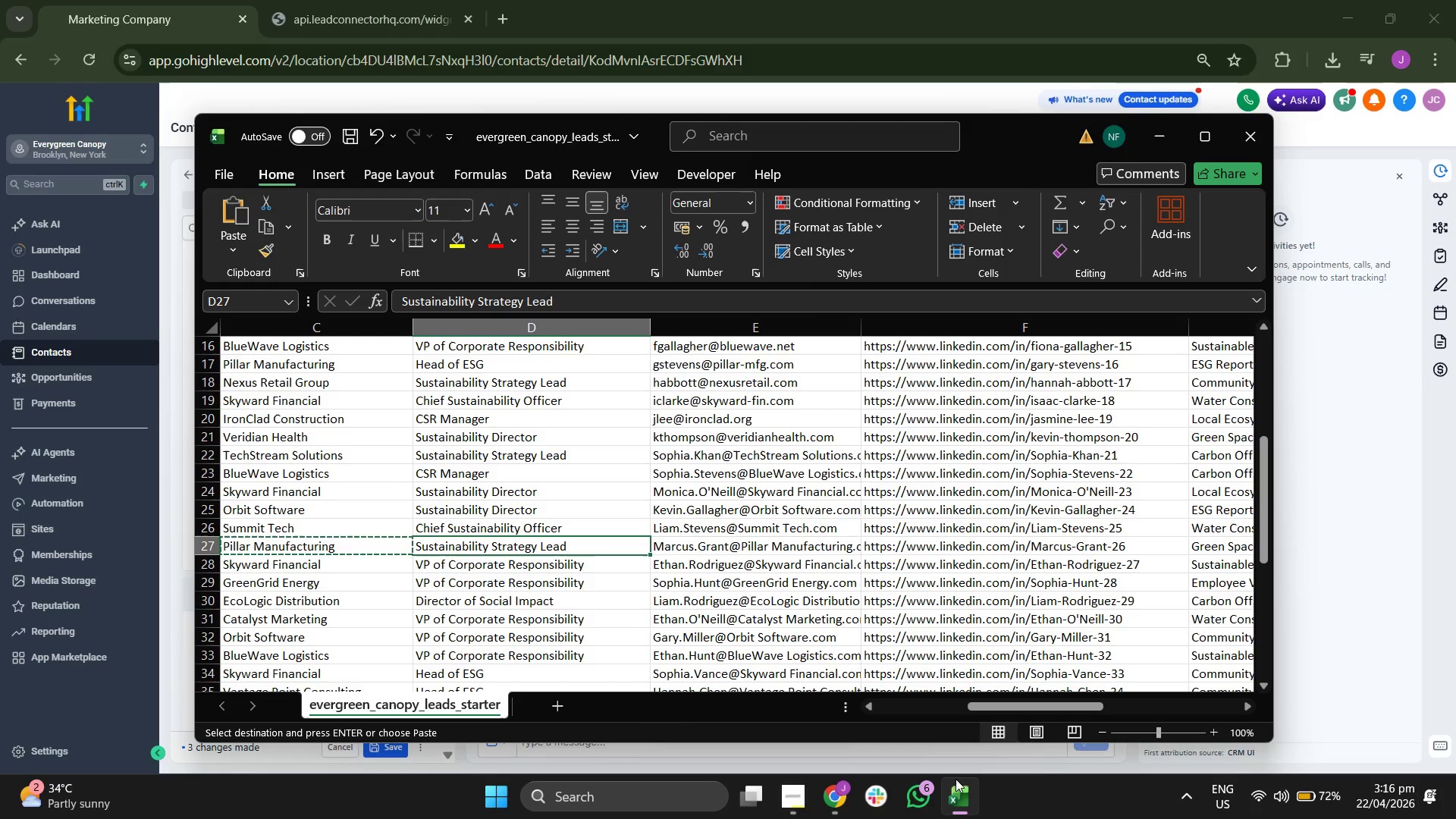 
key(Control+C)
 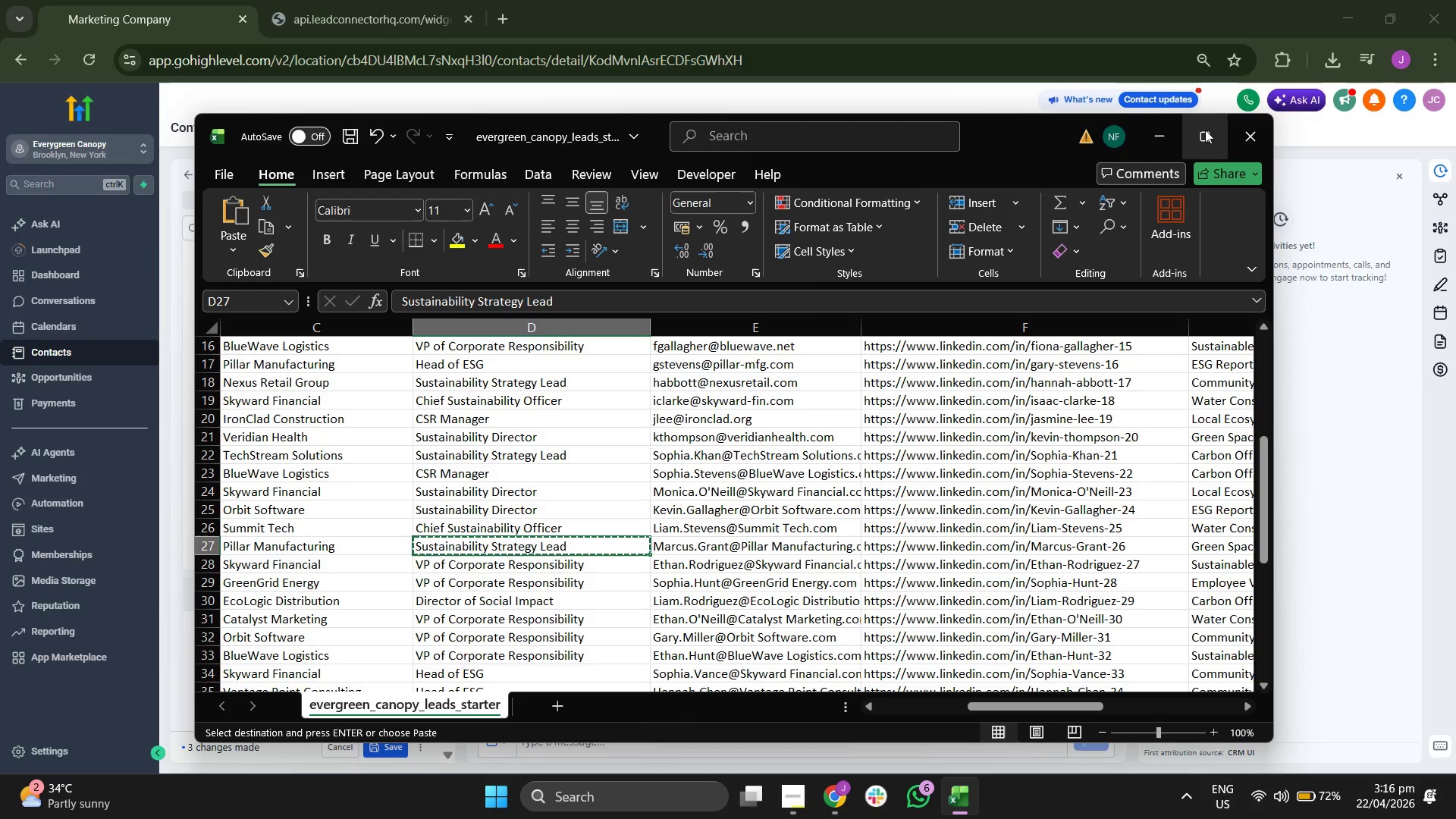 
left_click([1144, 134])
 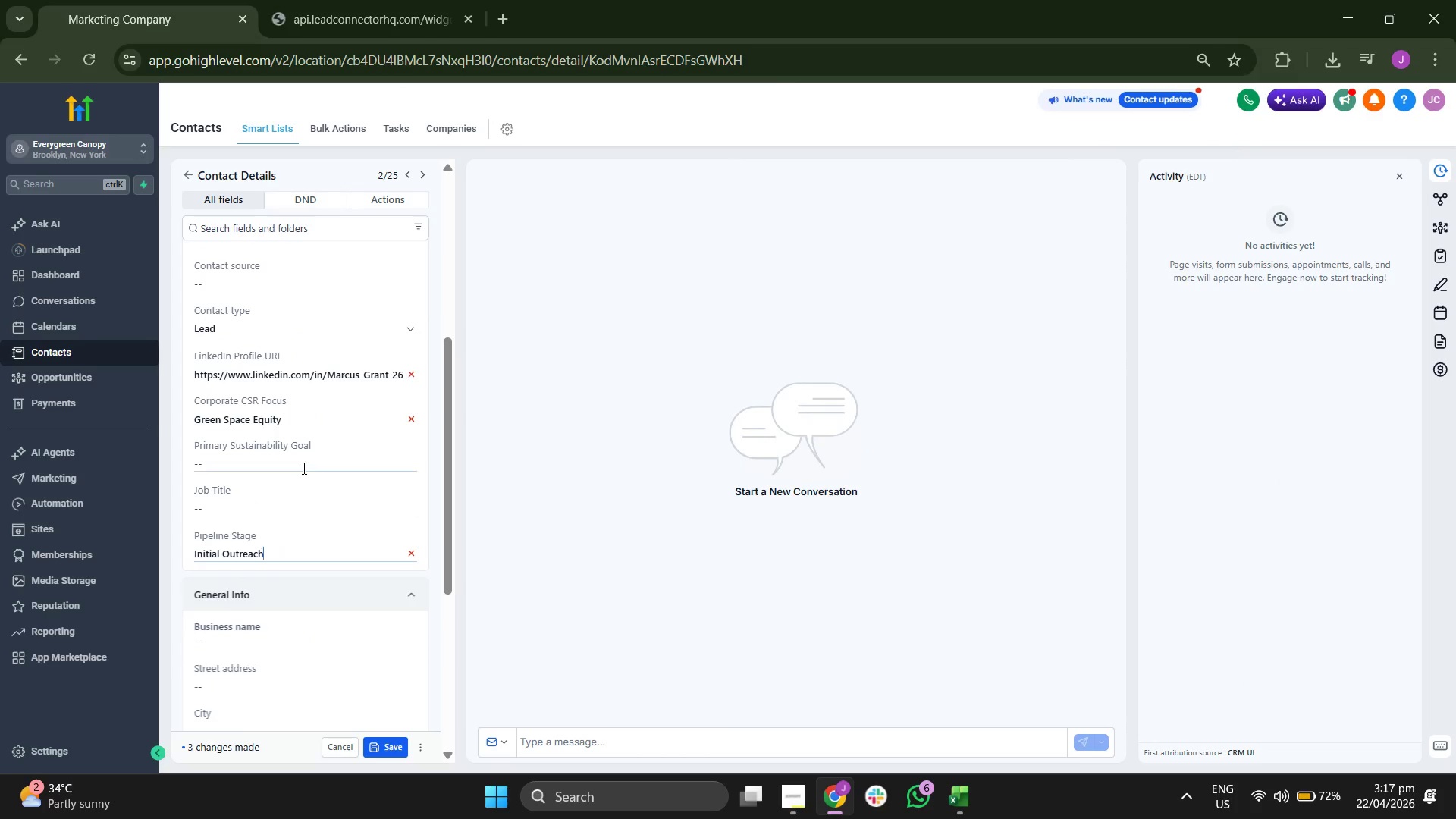 
left_click([276, 509])
 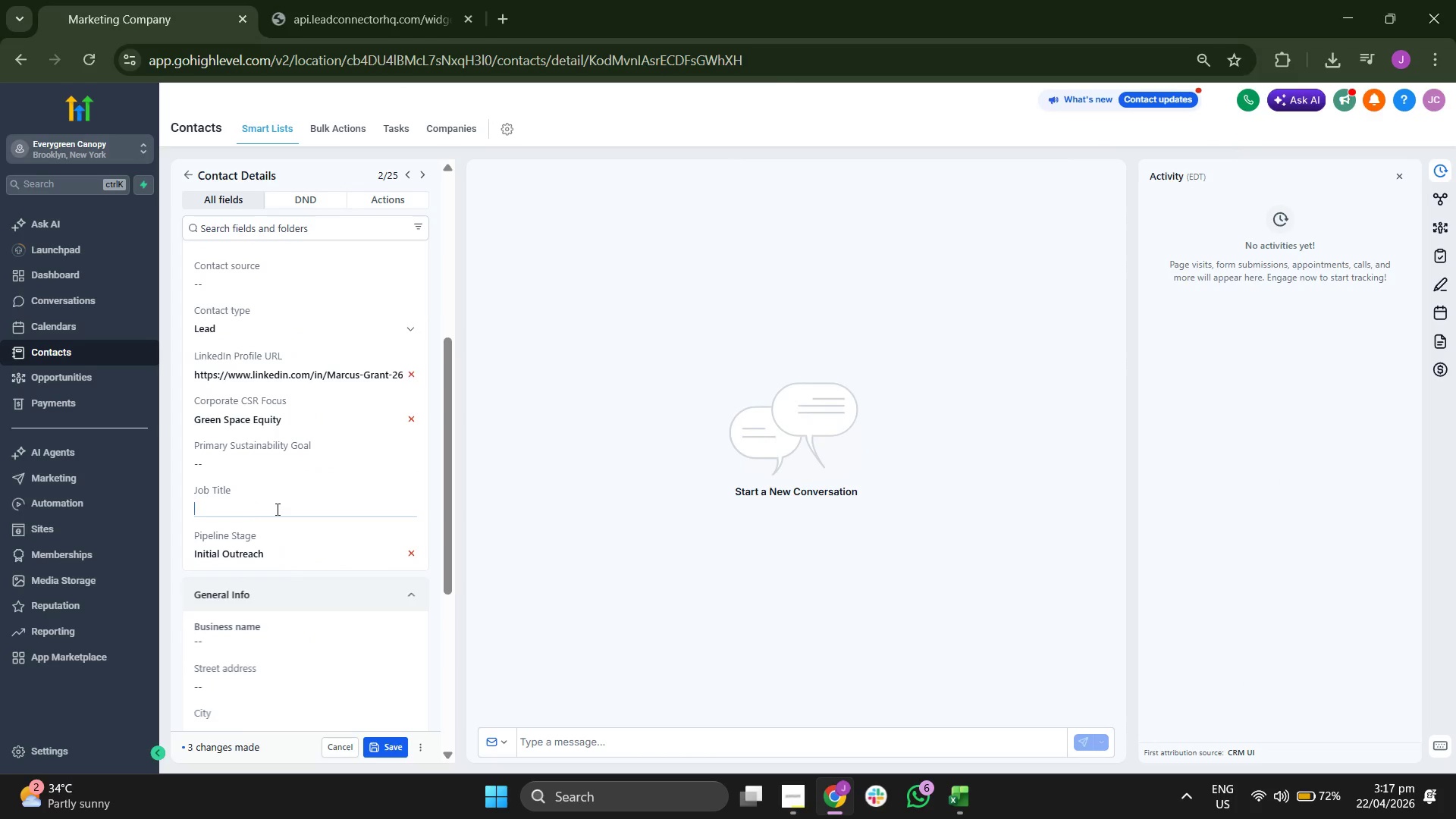 
key(Control+V)
 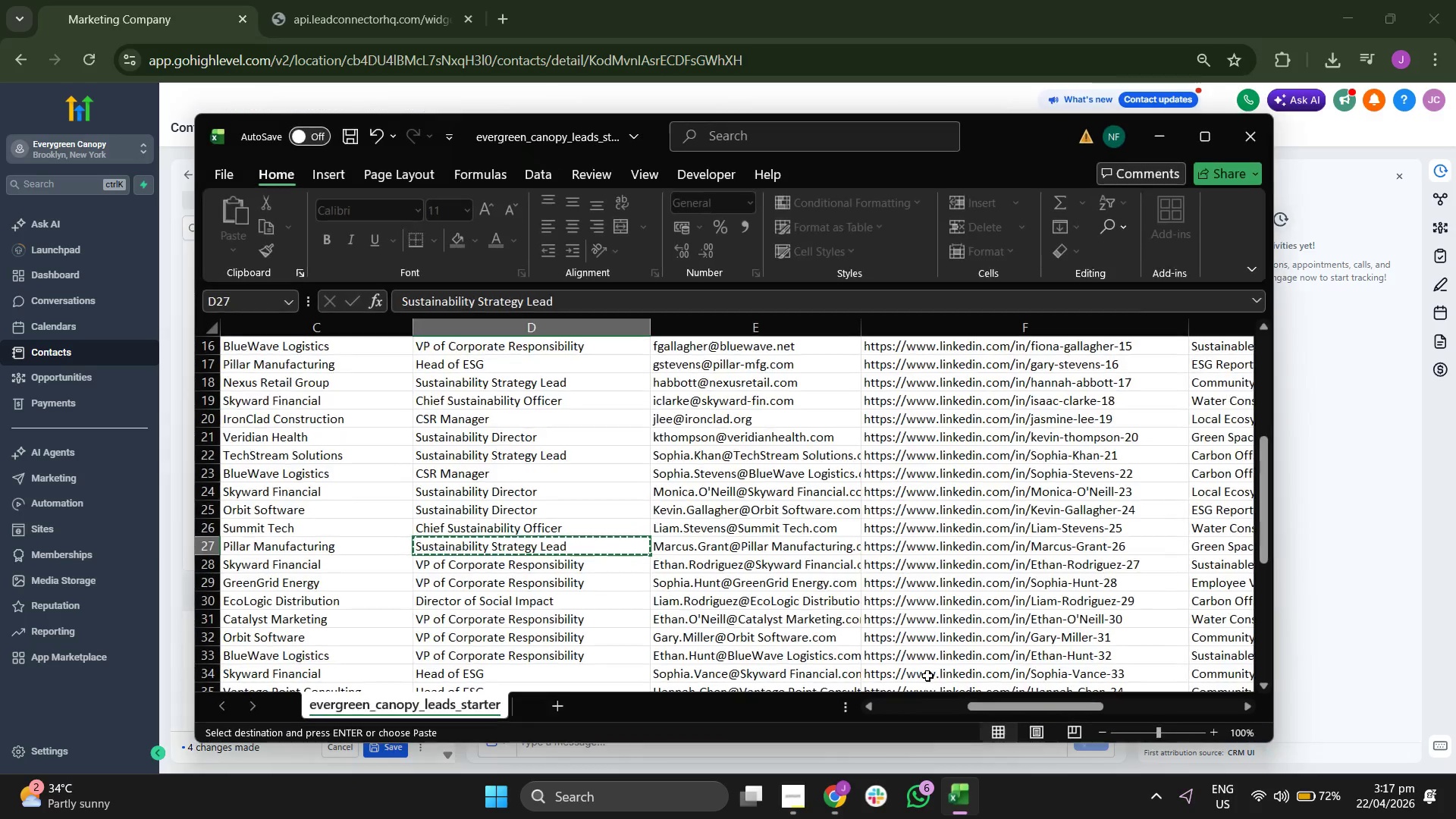 
key(ArrowLeft)
 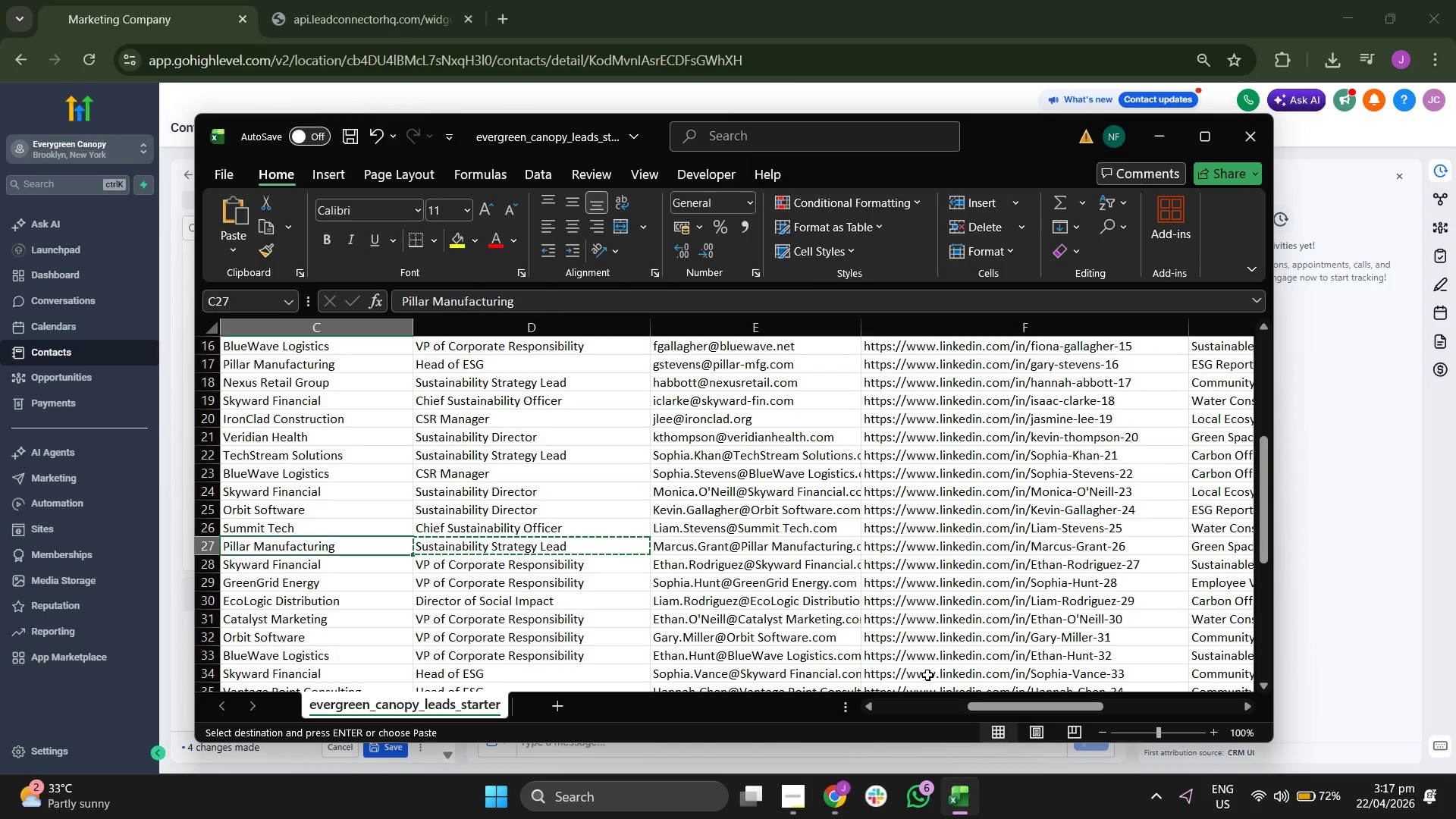 
key(Control+ControlLeft)
 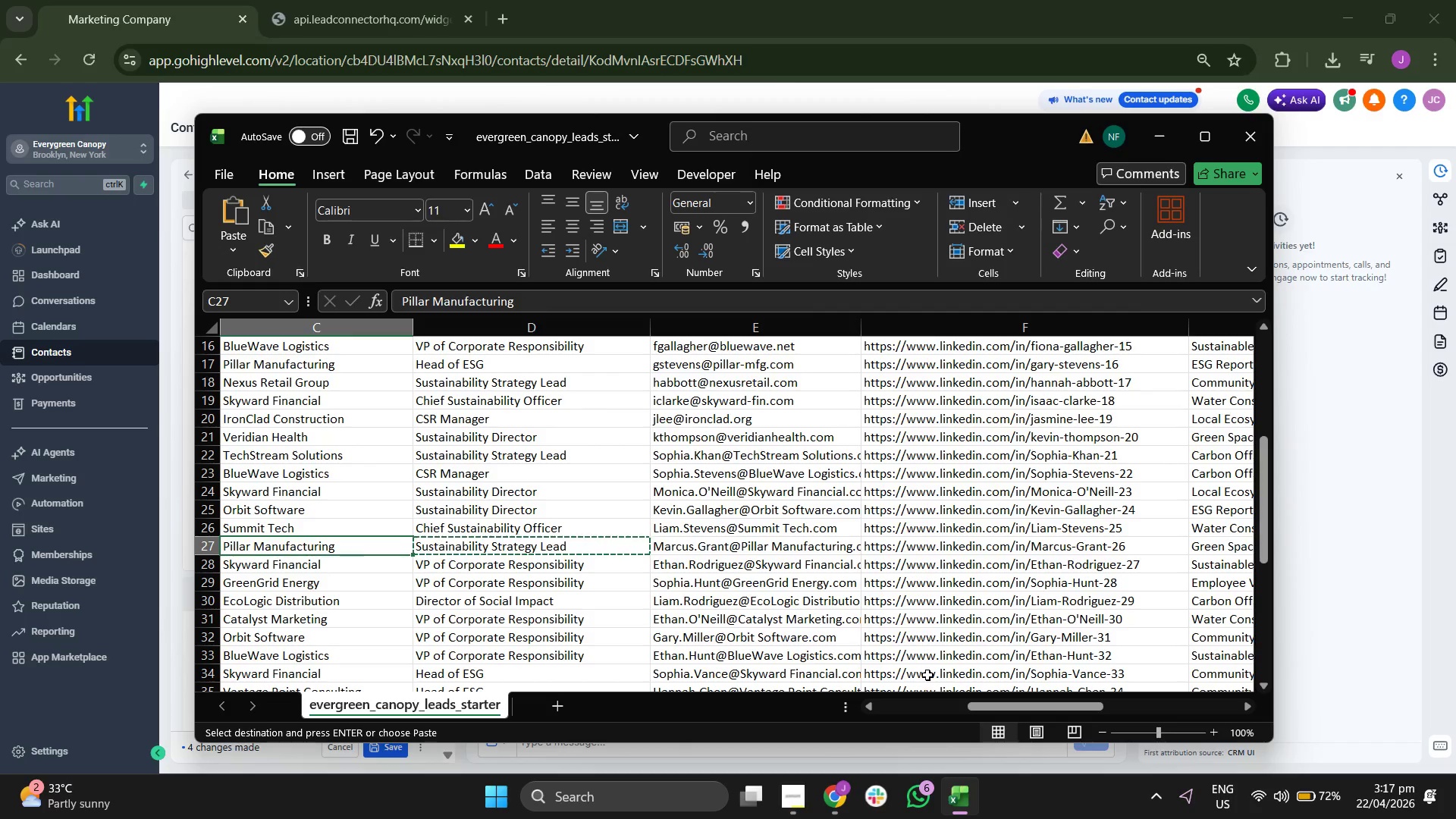 
key(Control+C)
 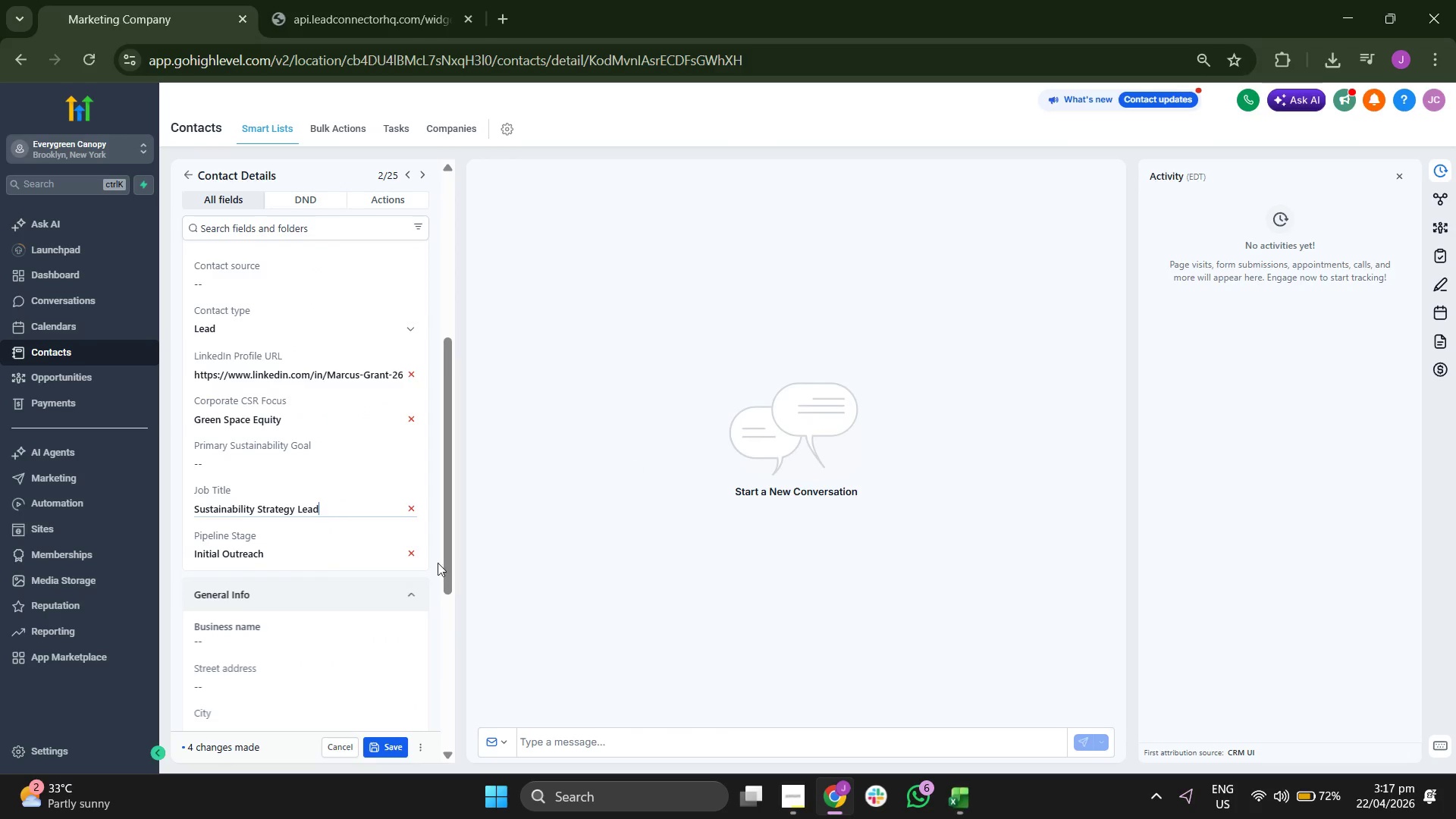 
left_click([333, 629])
 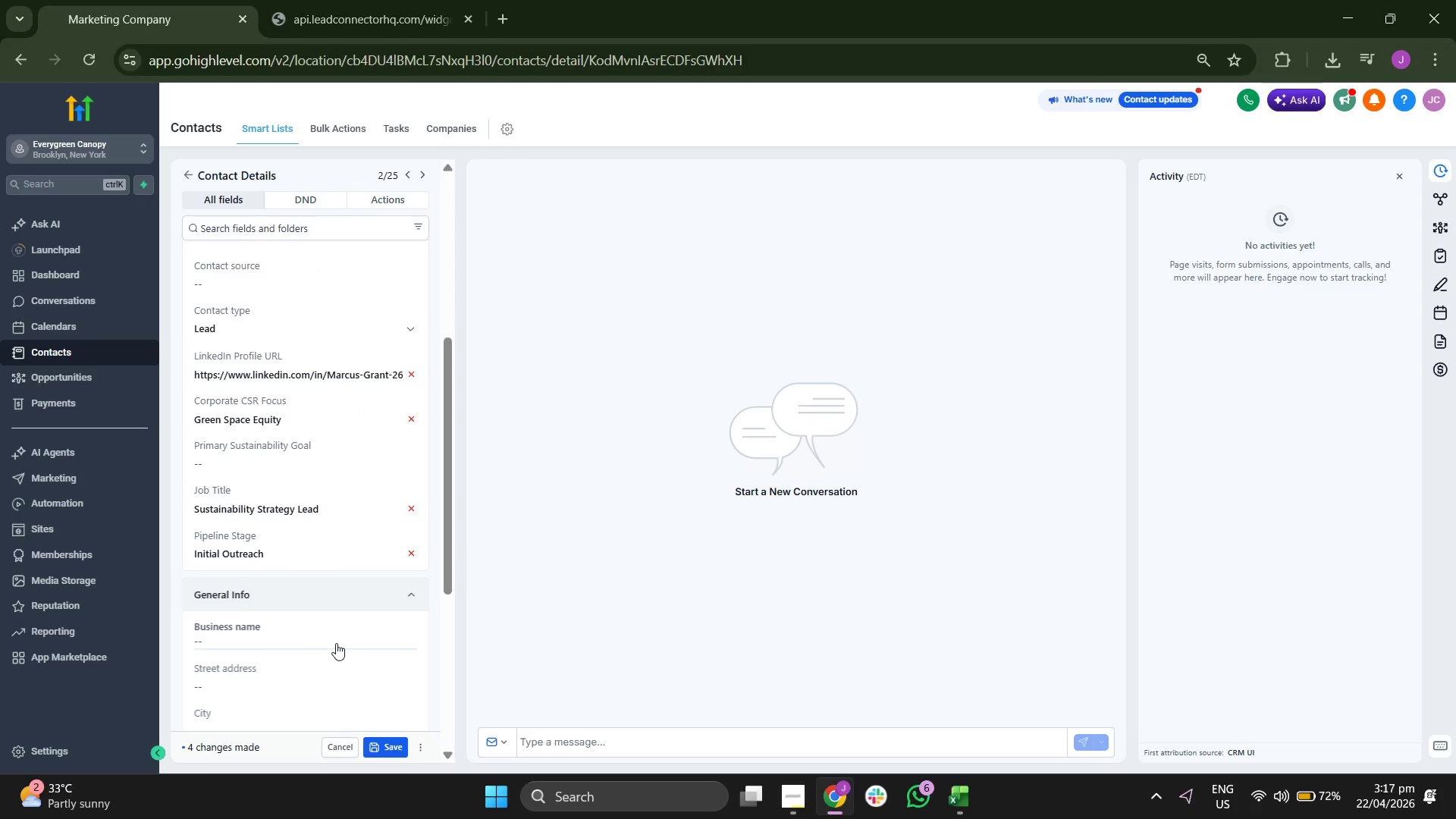 
key(Control+ControlLeft)
 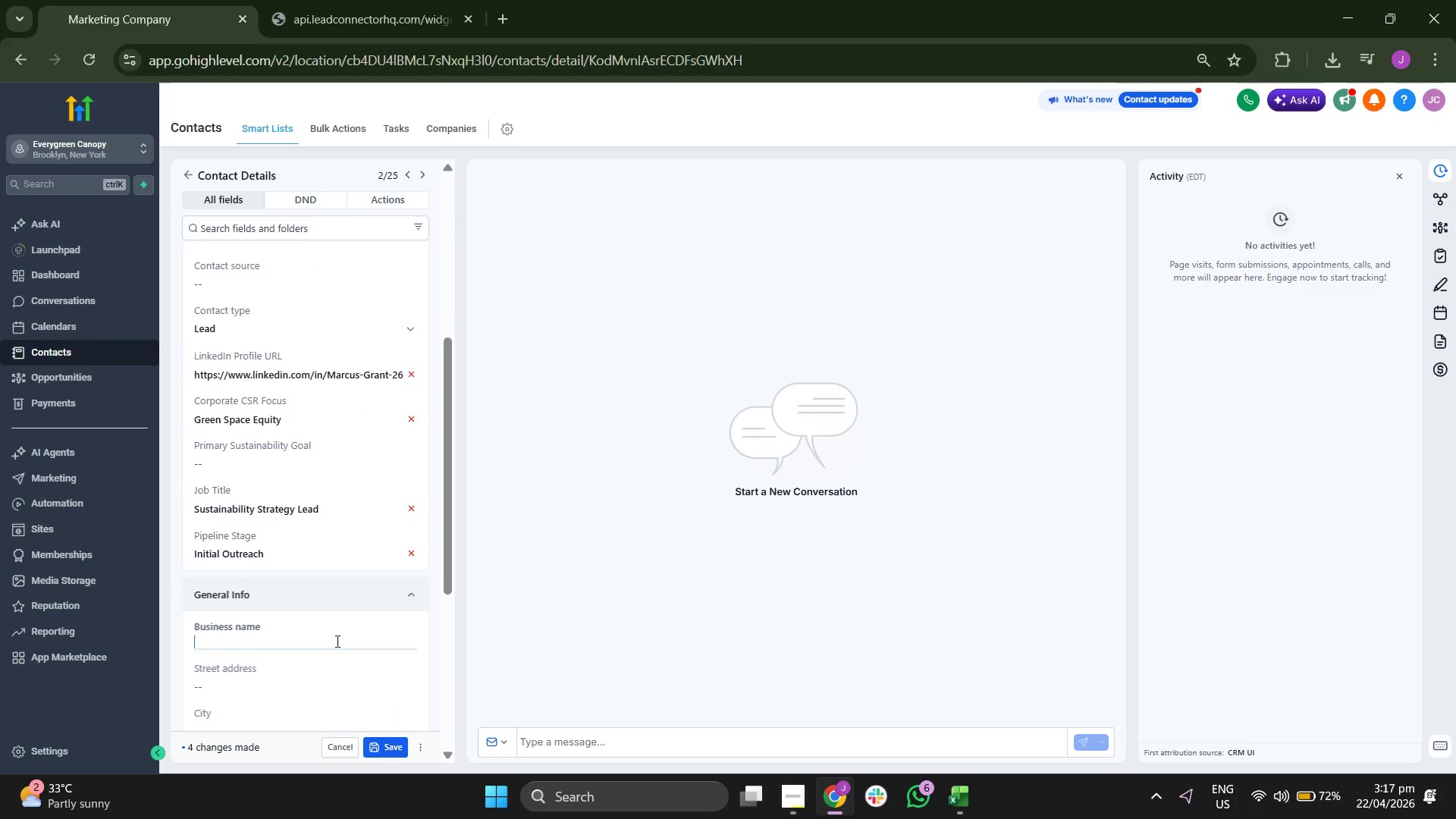 
key(Control+V)
 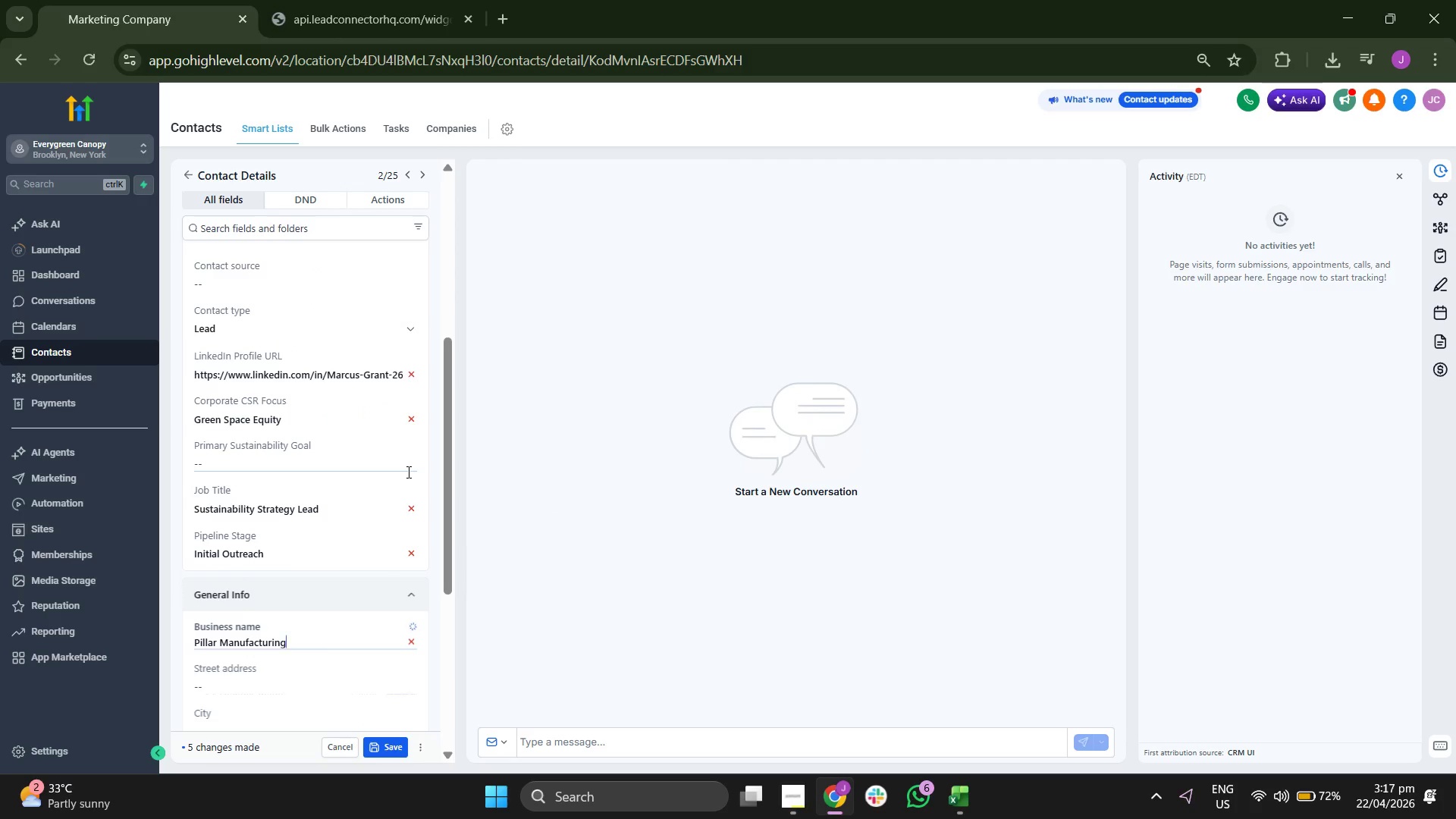 
scroll: coordinate [295, 299], scroll_direction: up, amount: 6.0
 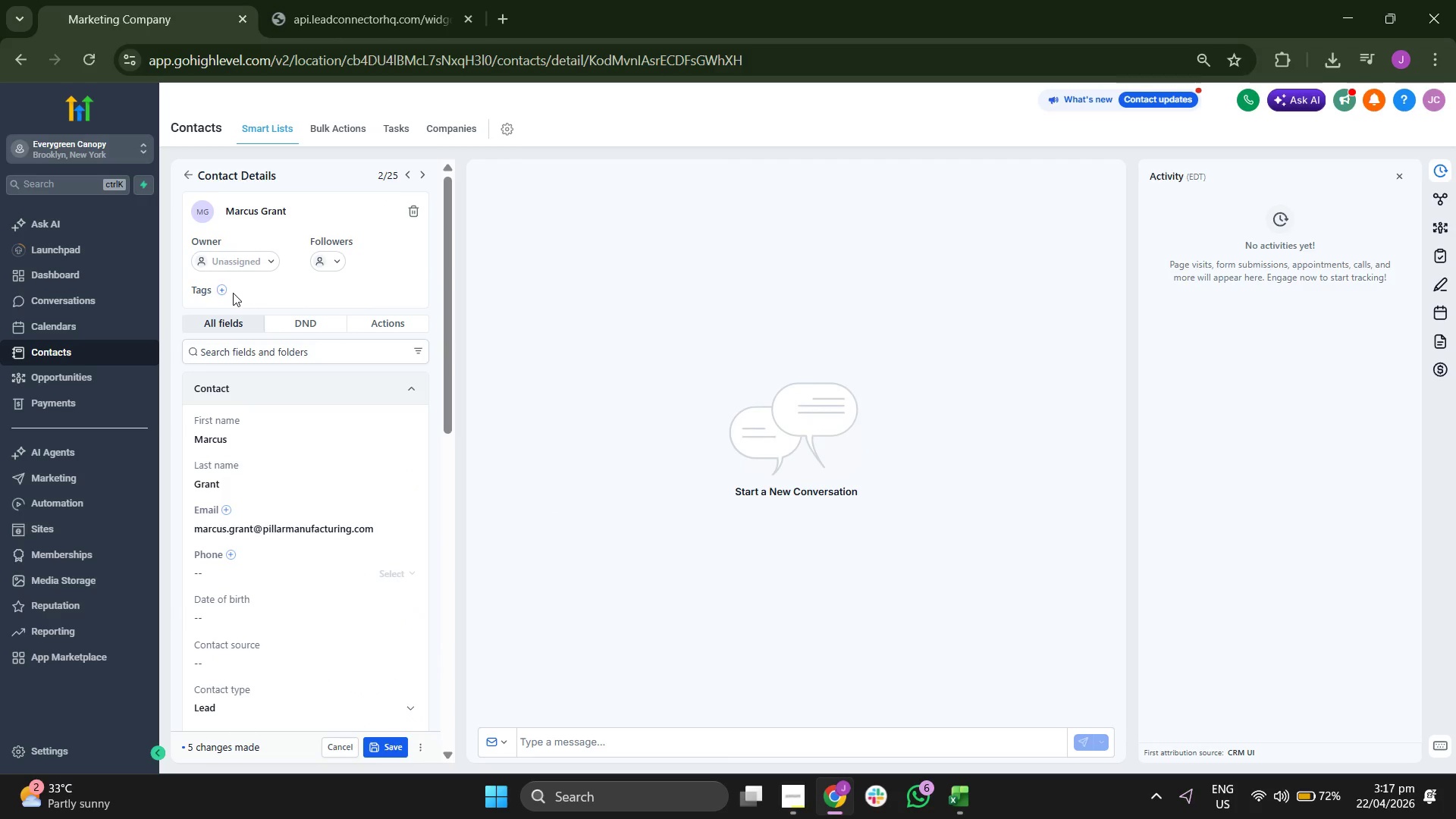 
left_click([219, 292])
 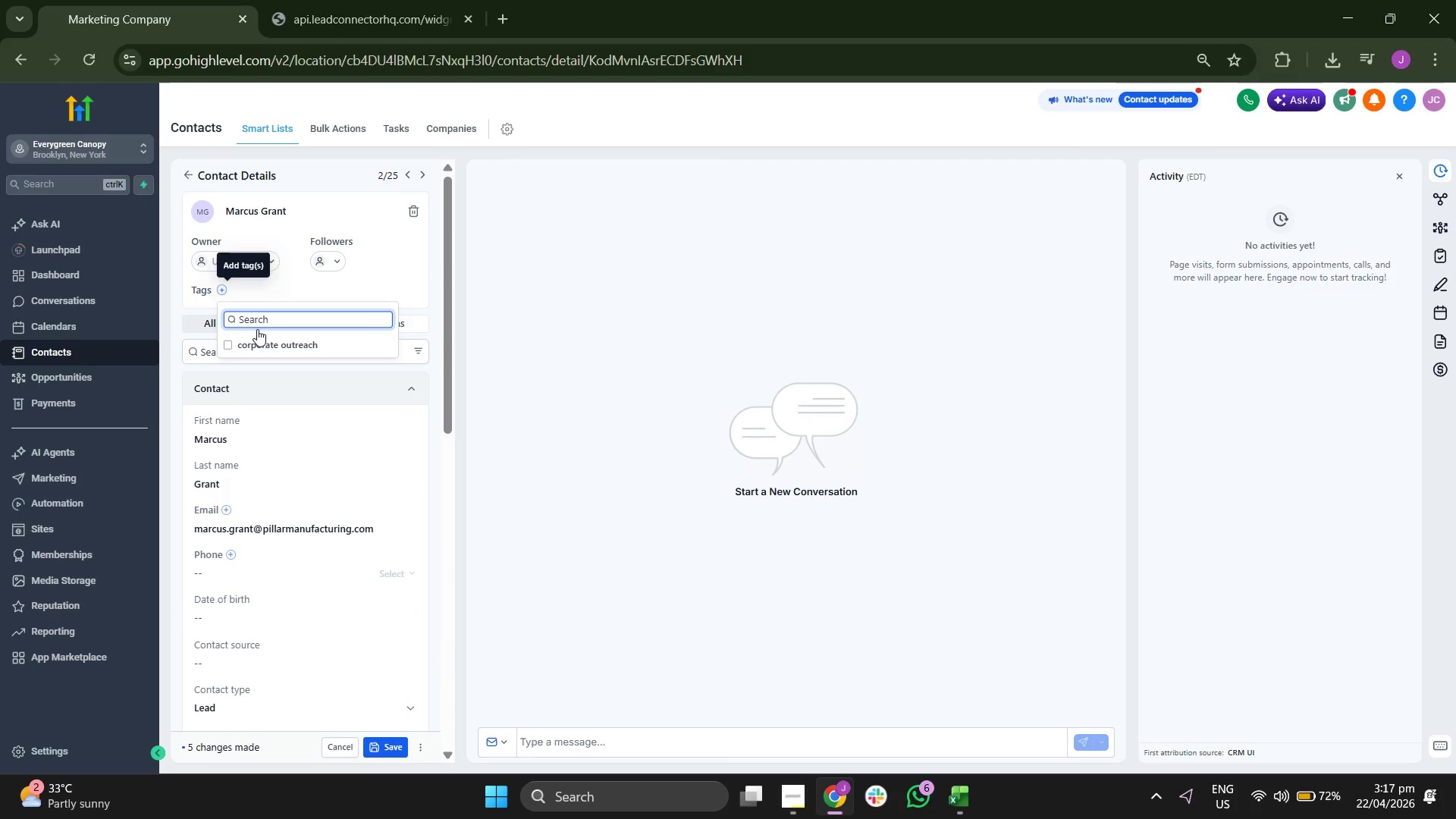 
left_click([268, 345])
 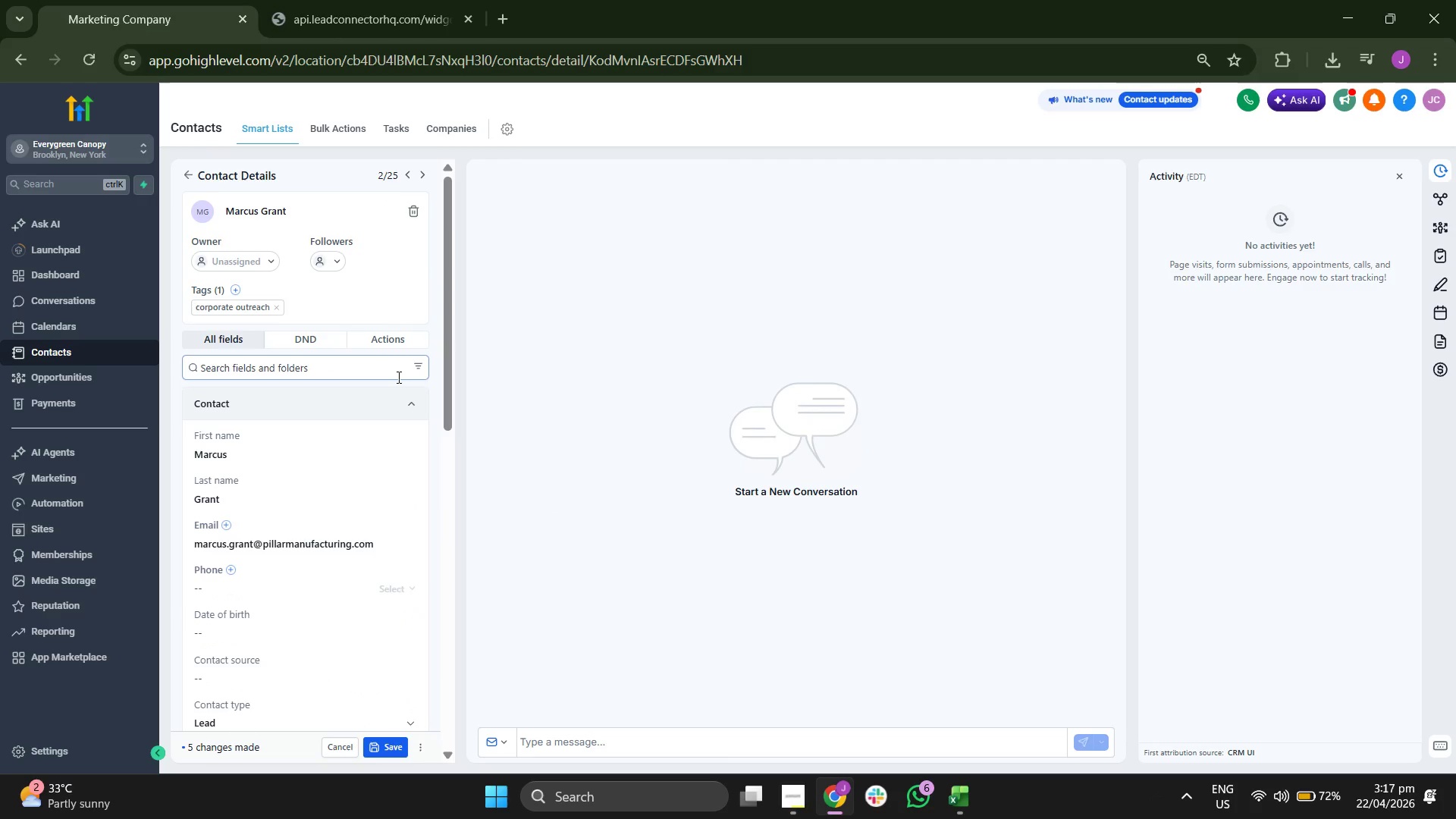 
scroll: coordinate [397, 377], scroll_direction: down, amount: 1.0
 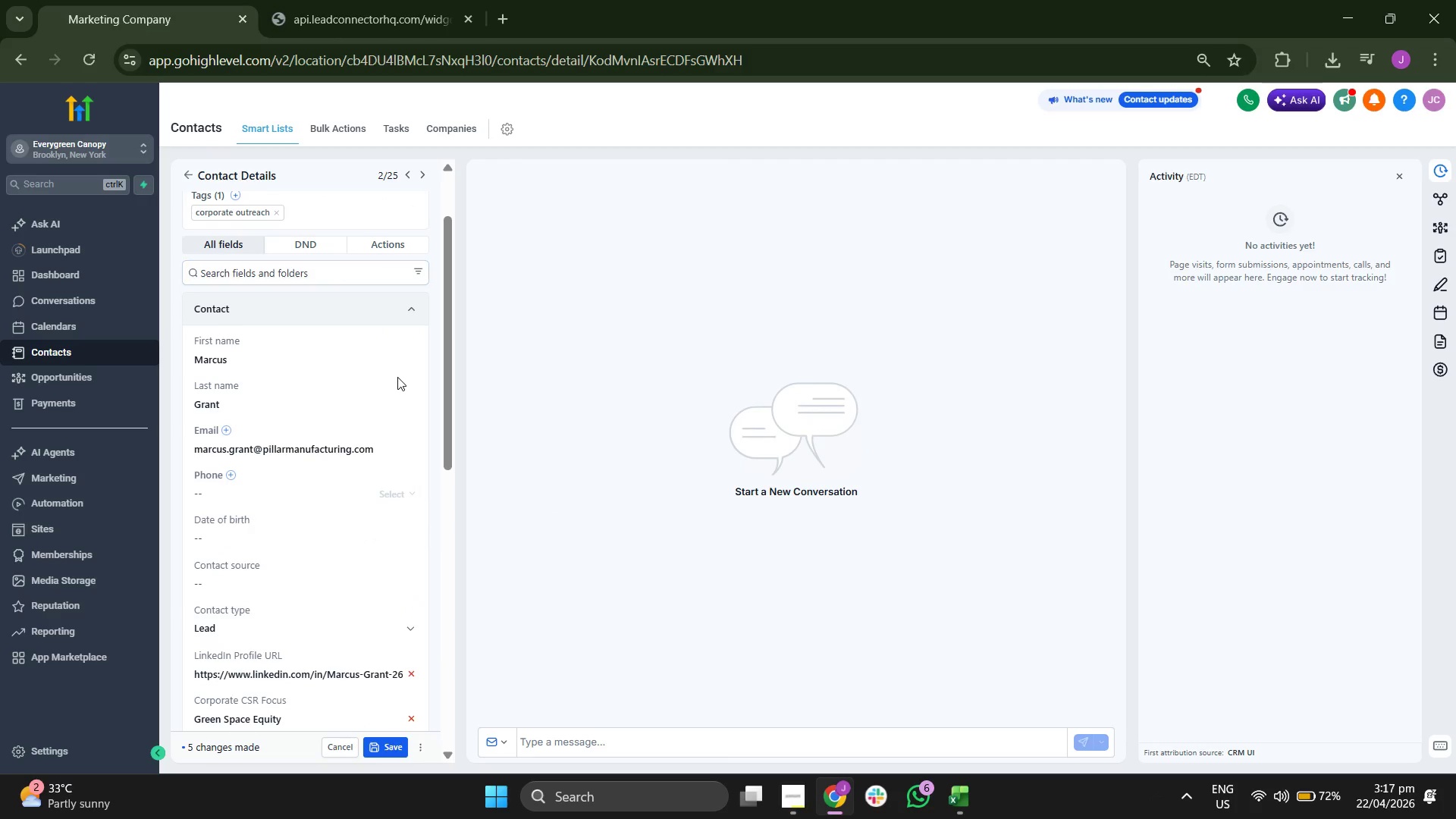 
scroll: coordinate [397, 377], scroll_direction: up, amount: 3.0
 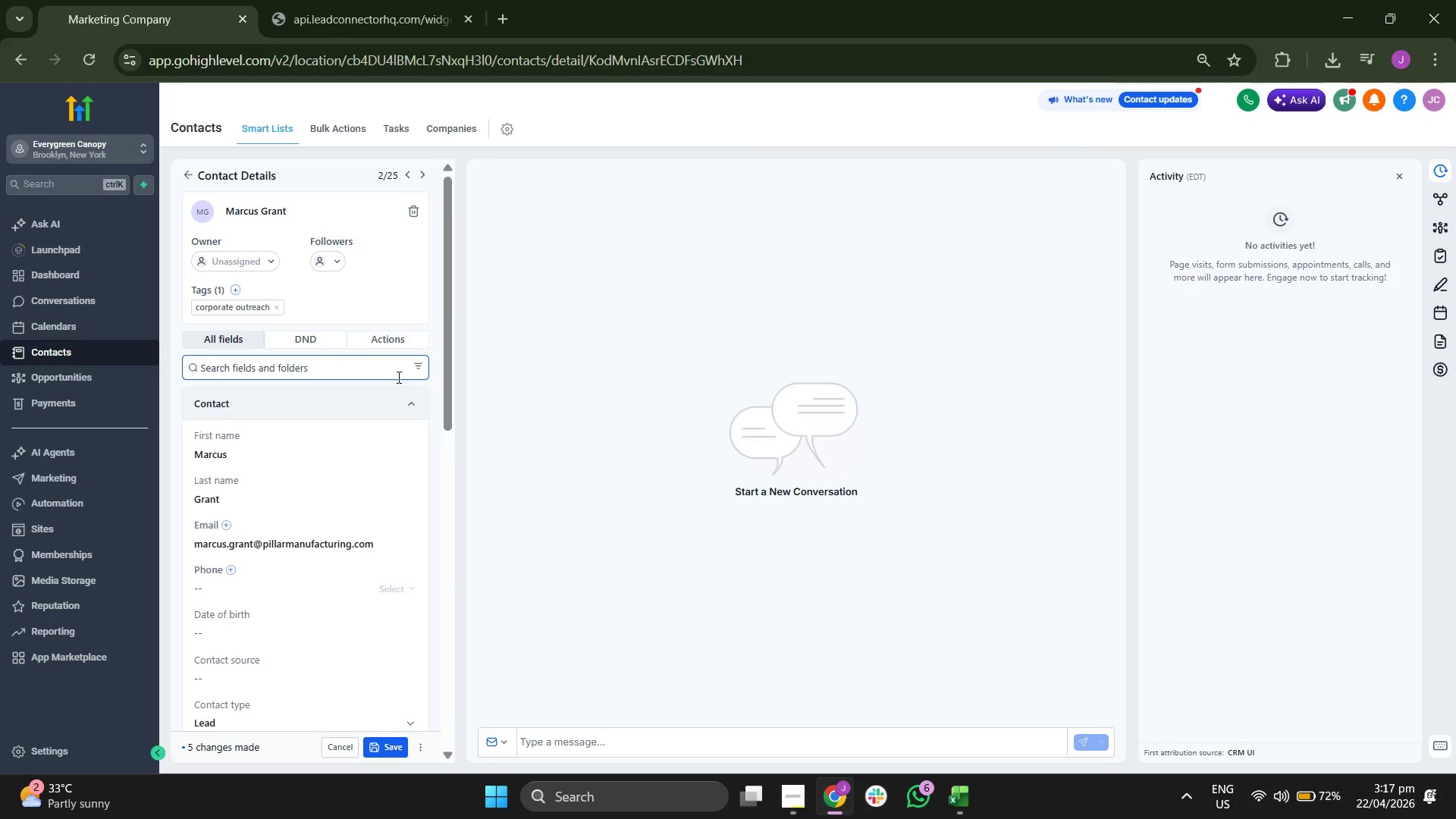 
scroll: coordinate [458, 629], scroll_direction: down, amount: 8.0
 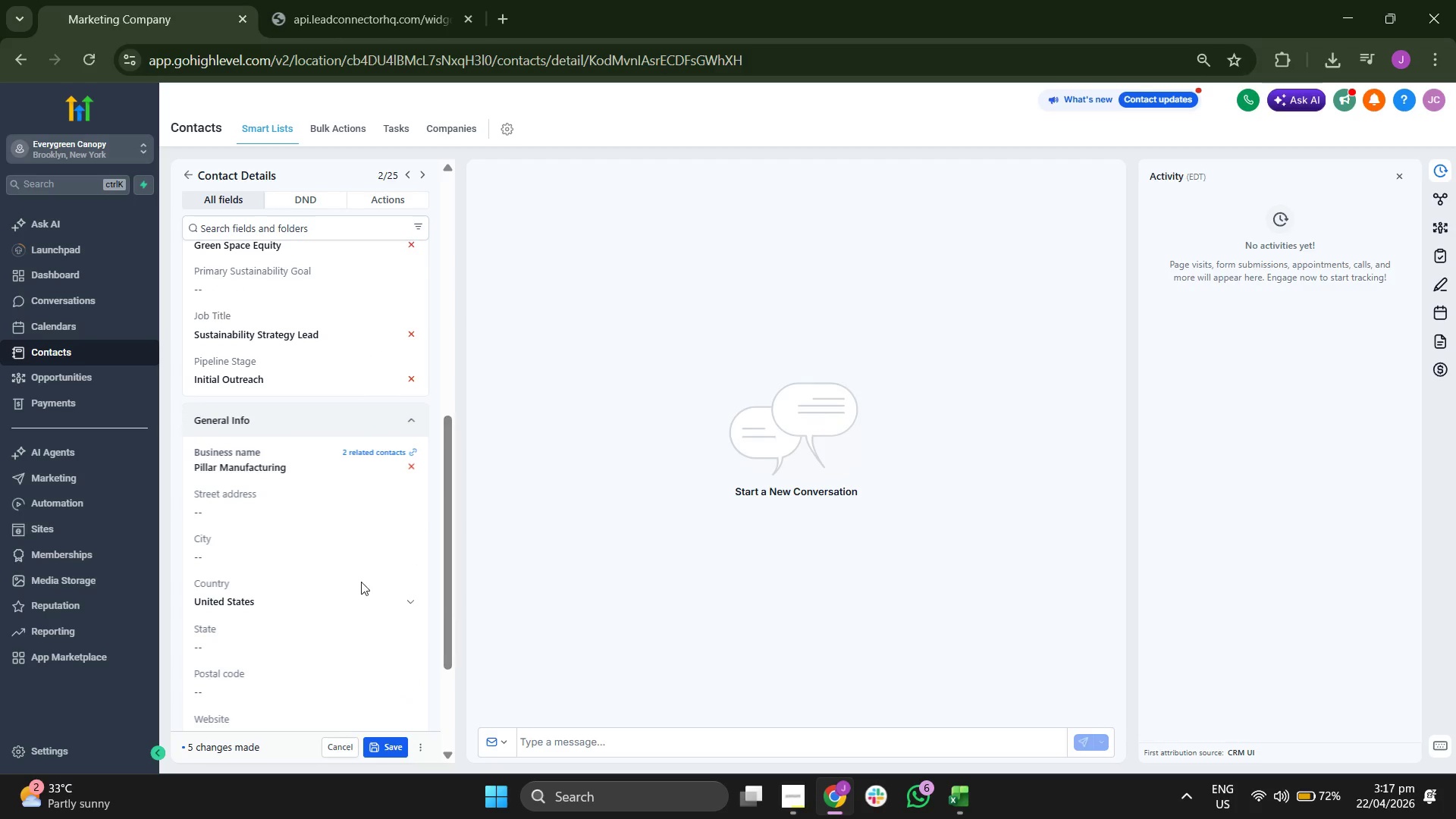 
scroll: coordinate [359, 623], scroll_direction: none, amount: 0.0
 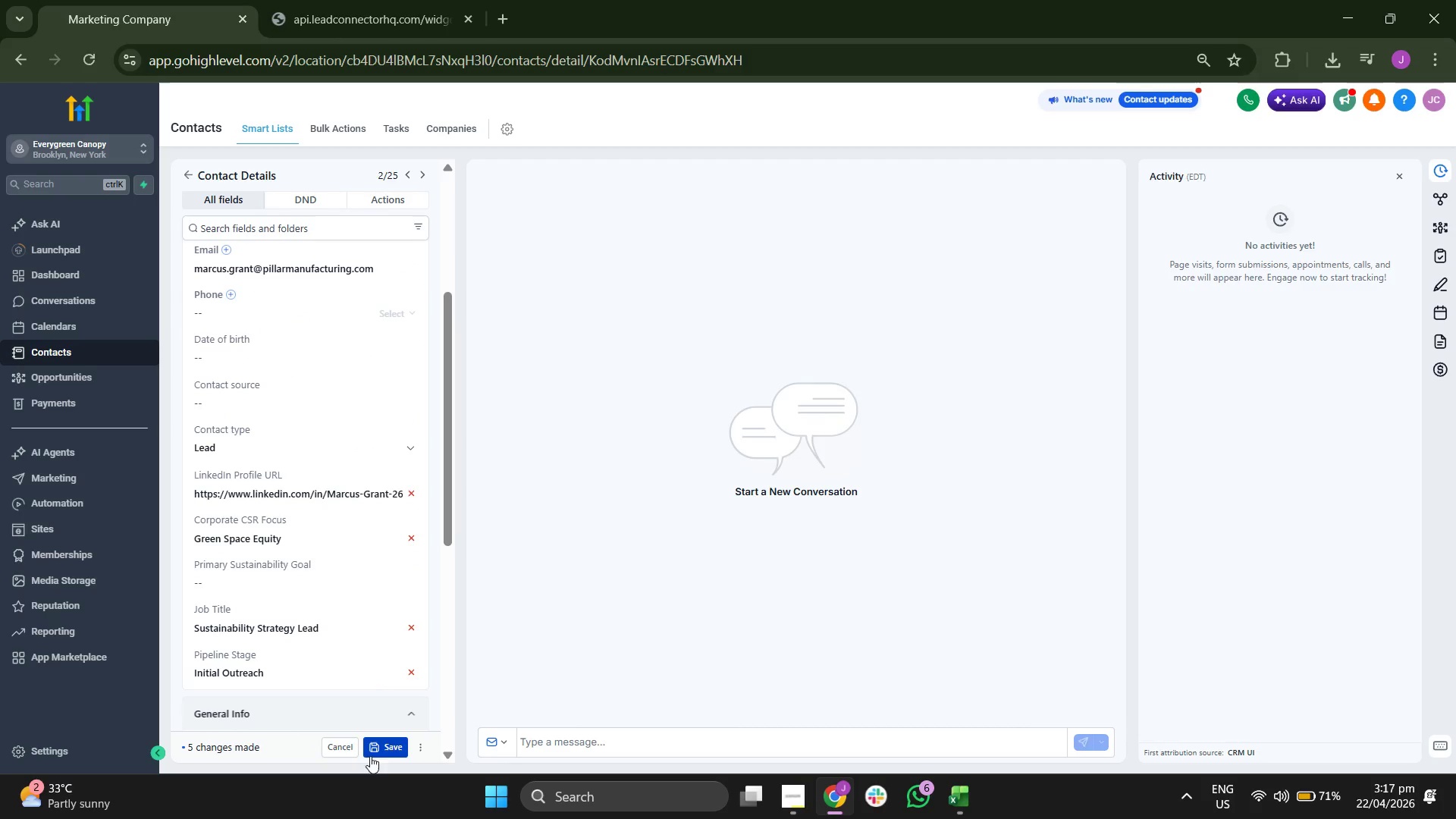 
left_click([388, 749])
 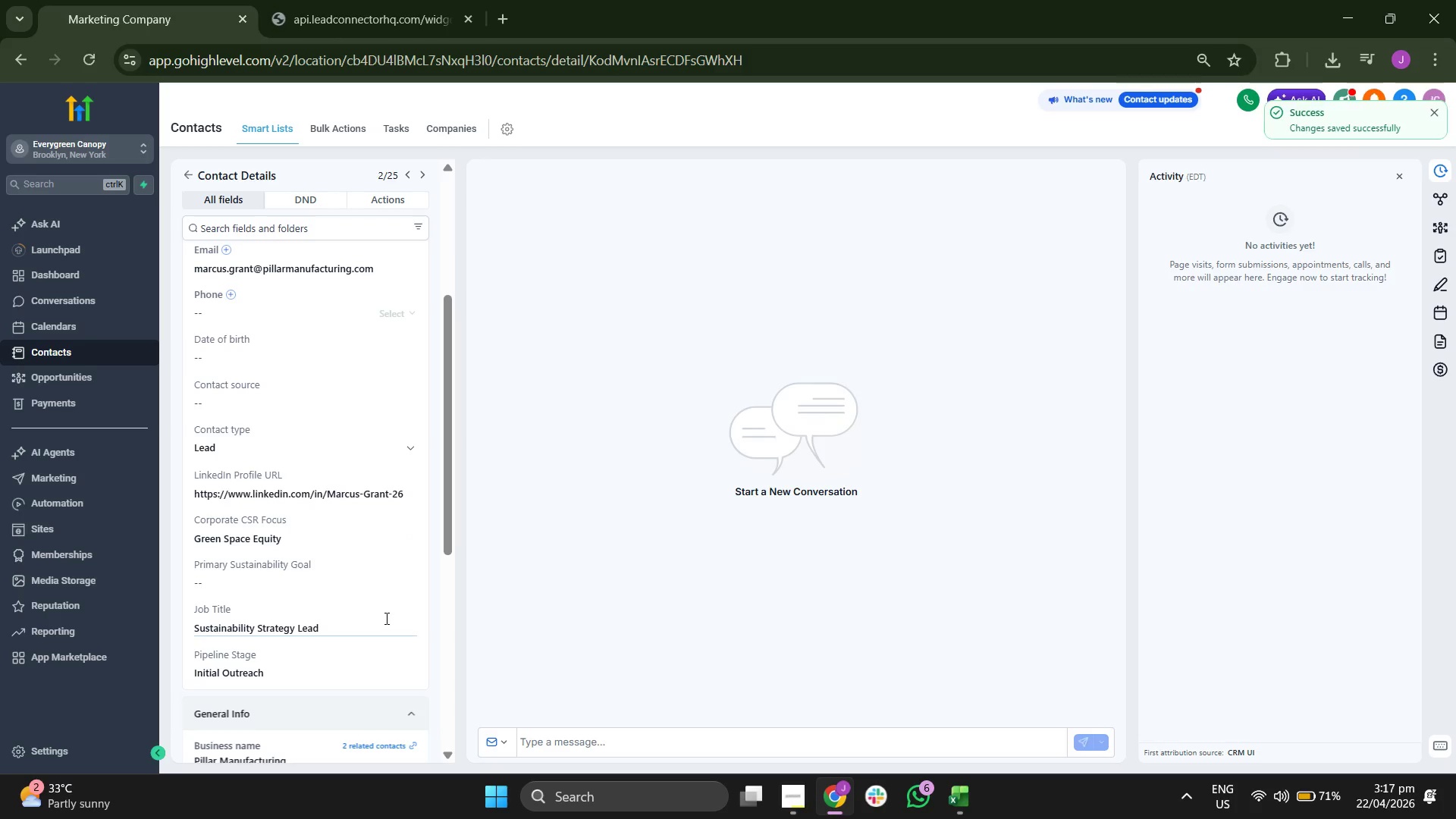 
scroll: coordinate [394, 615], scroll_direction: up, amount: 5.0
 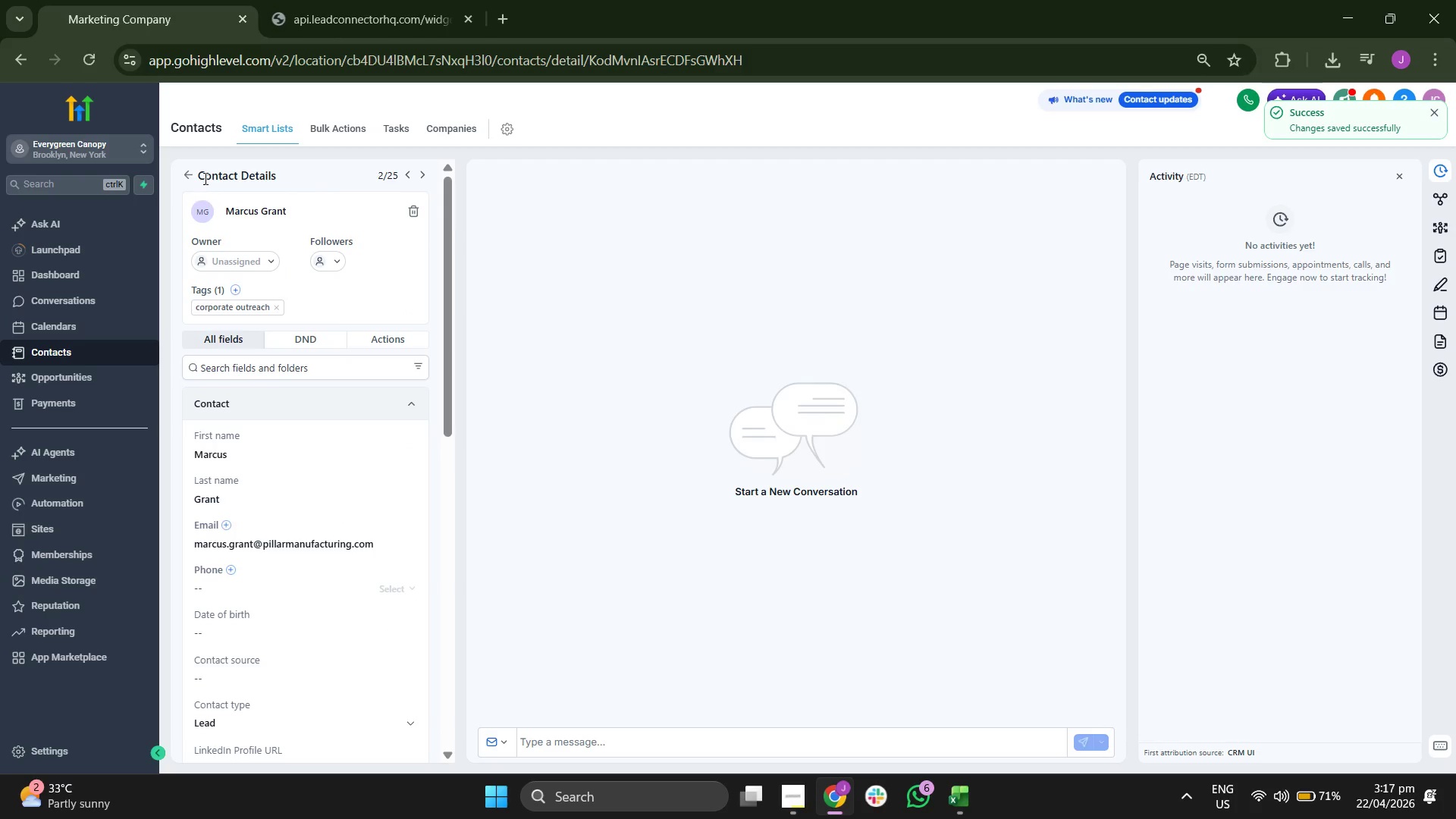 
left_click([182, 177])
 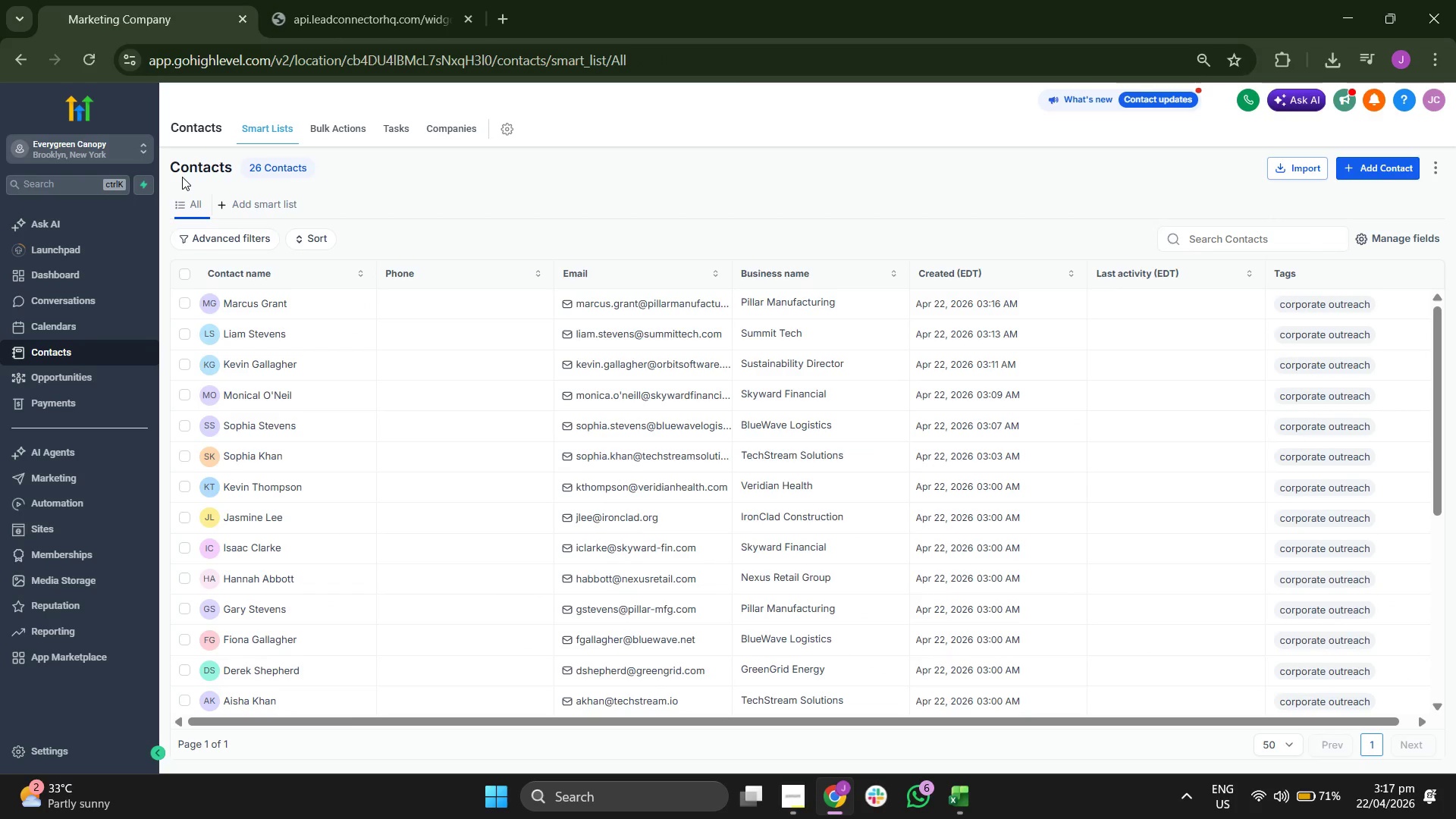 
wait(9.05)
 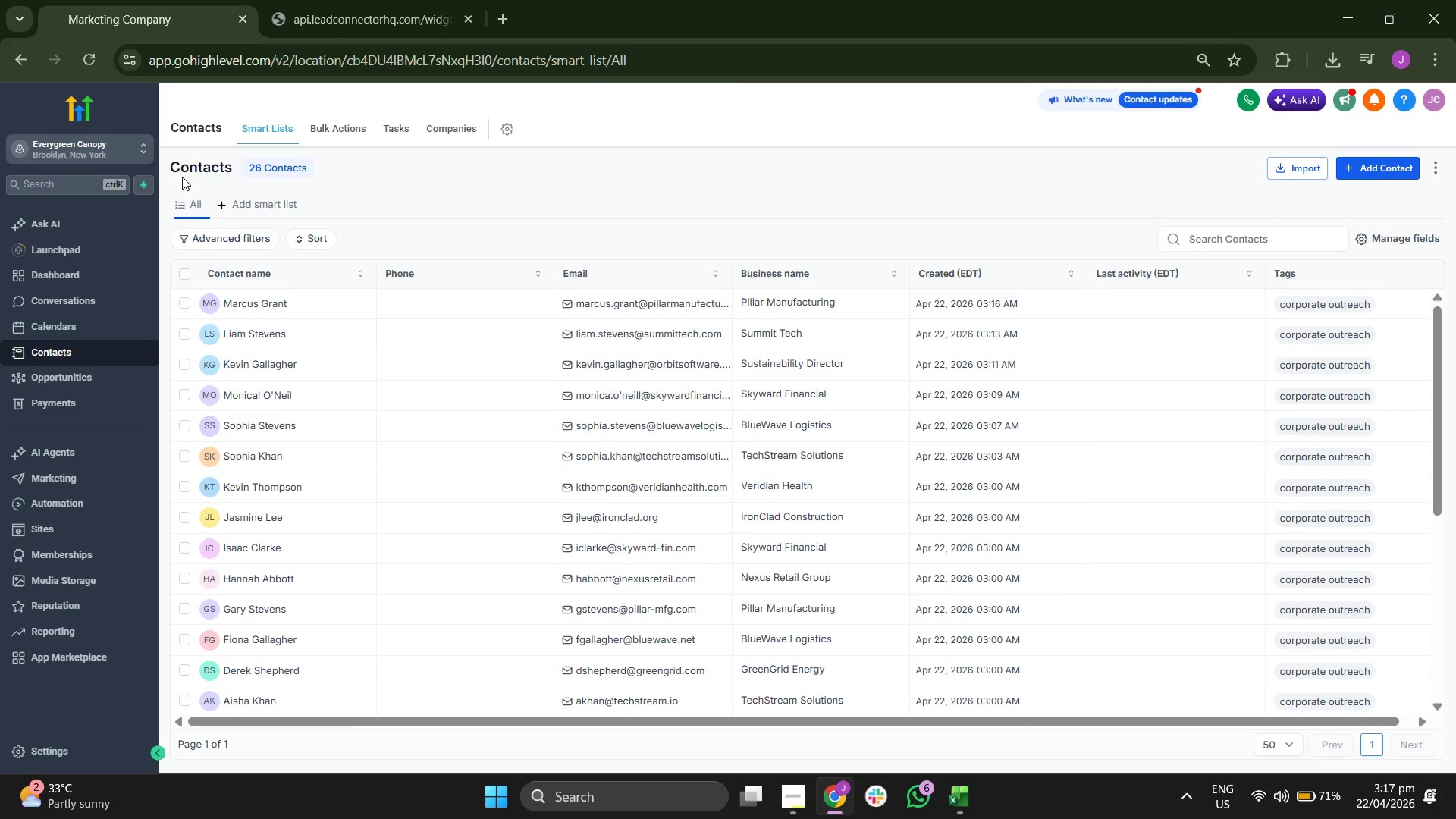 
scroll: coordinate [645, 441], scroll_direction: down, amount: 1.0
 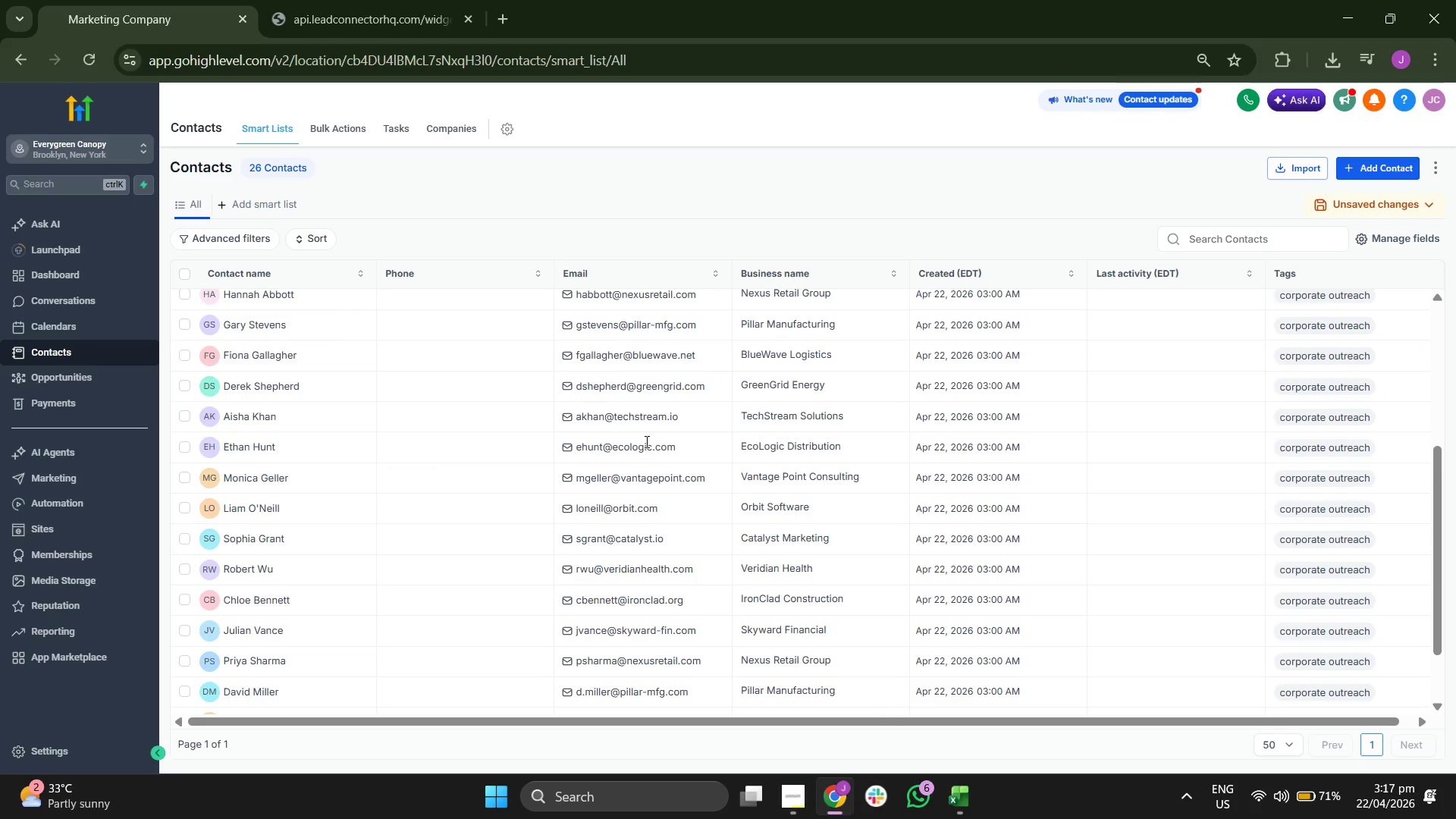 
scroll: coordinate [645, 441], scroll_direction: up, amount: 5.0
 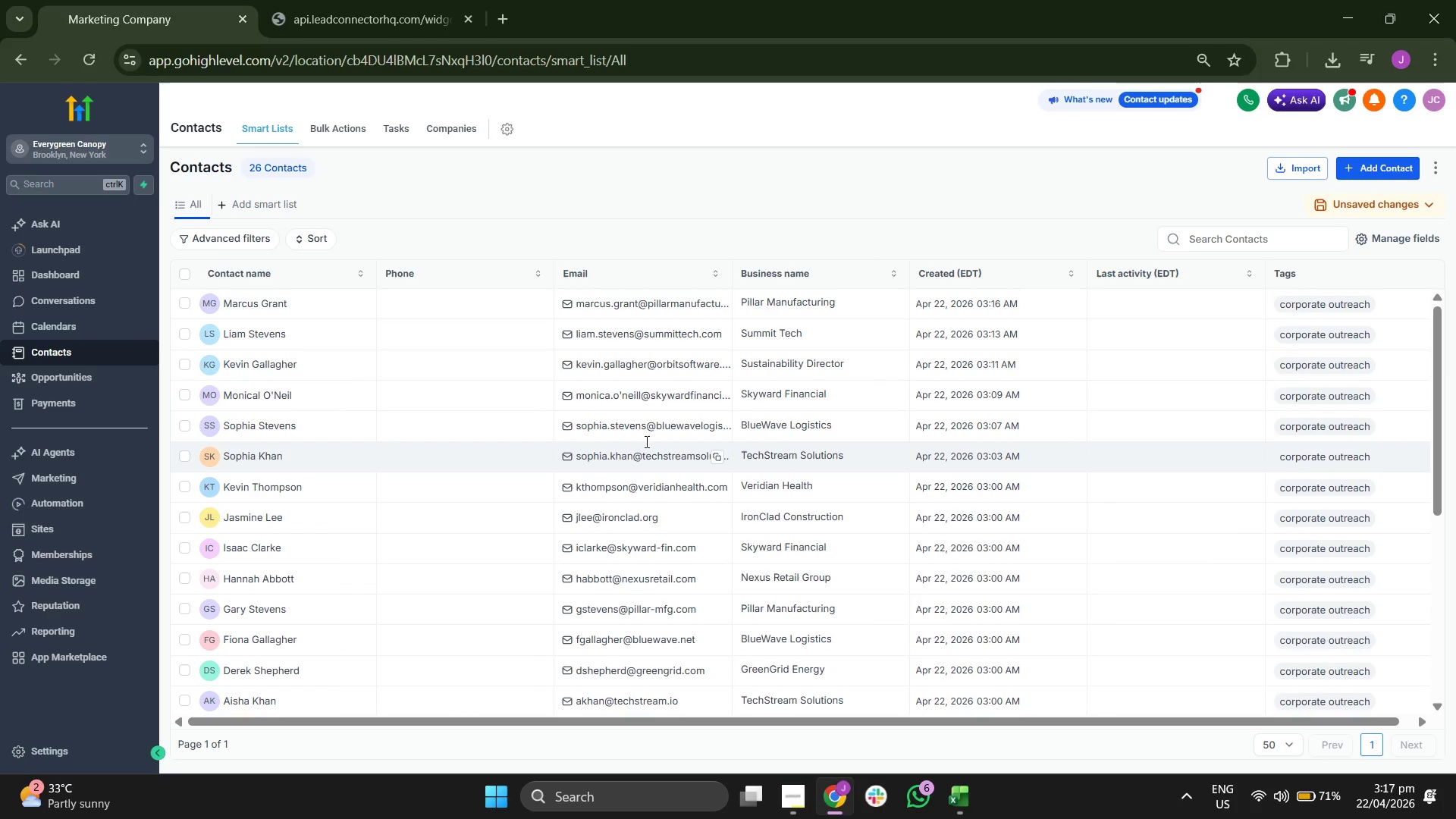 
scroll: coordinate [645, 441], scroll_direction: down, amount: 4.0
 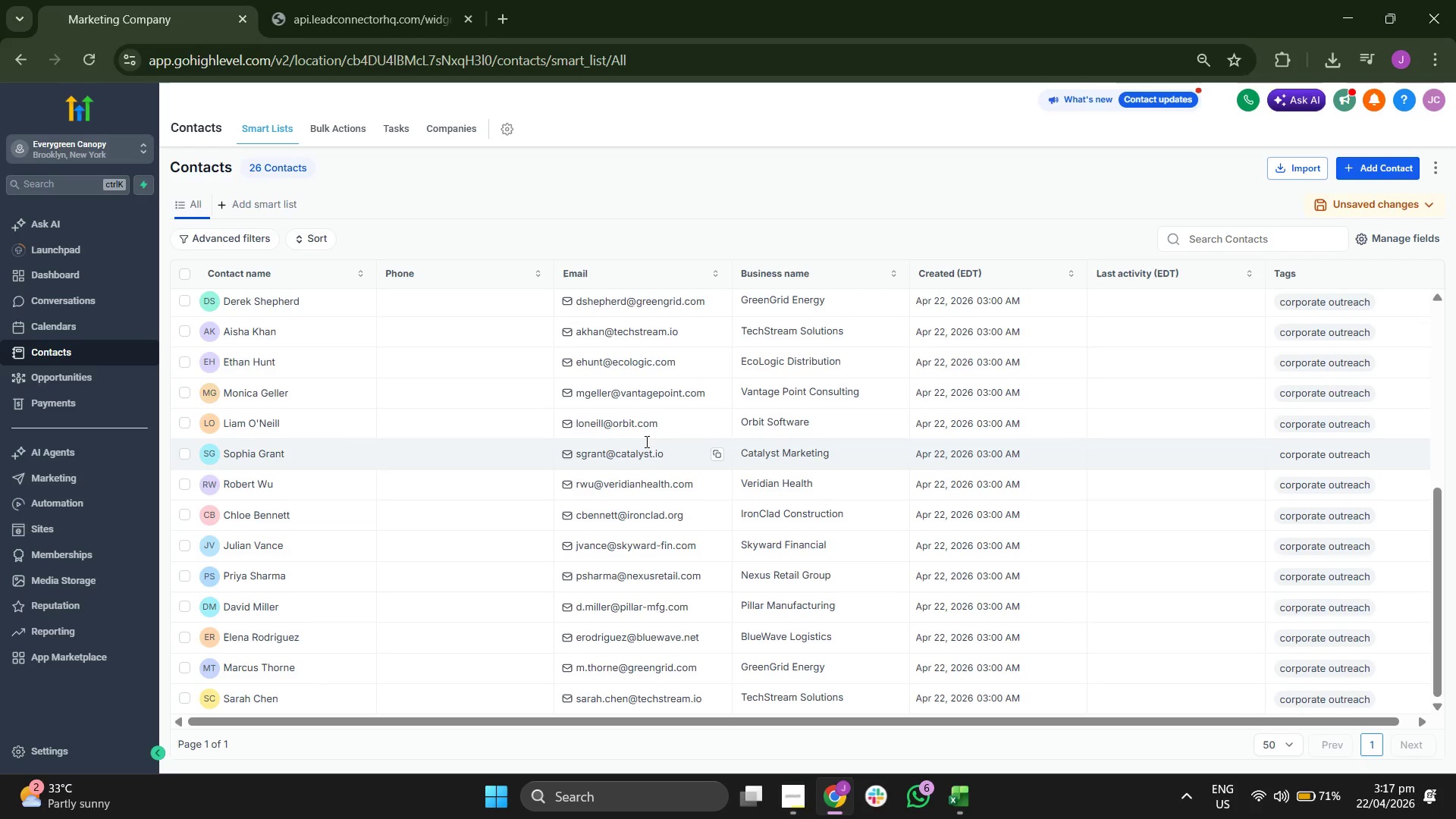 
scroll: coordinate [623, 441], scroll_direction: up, amount: 5.0
 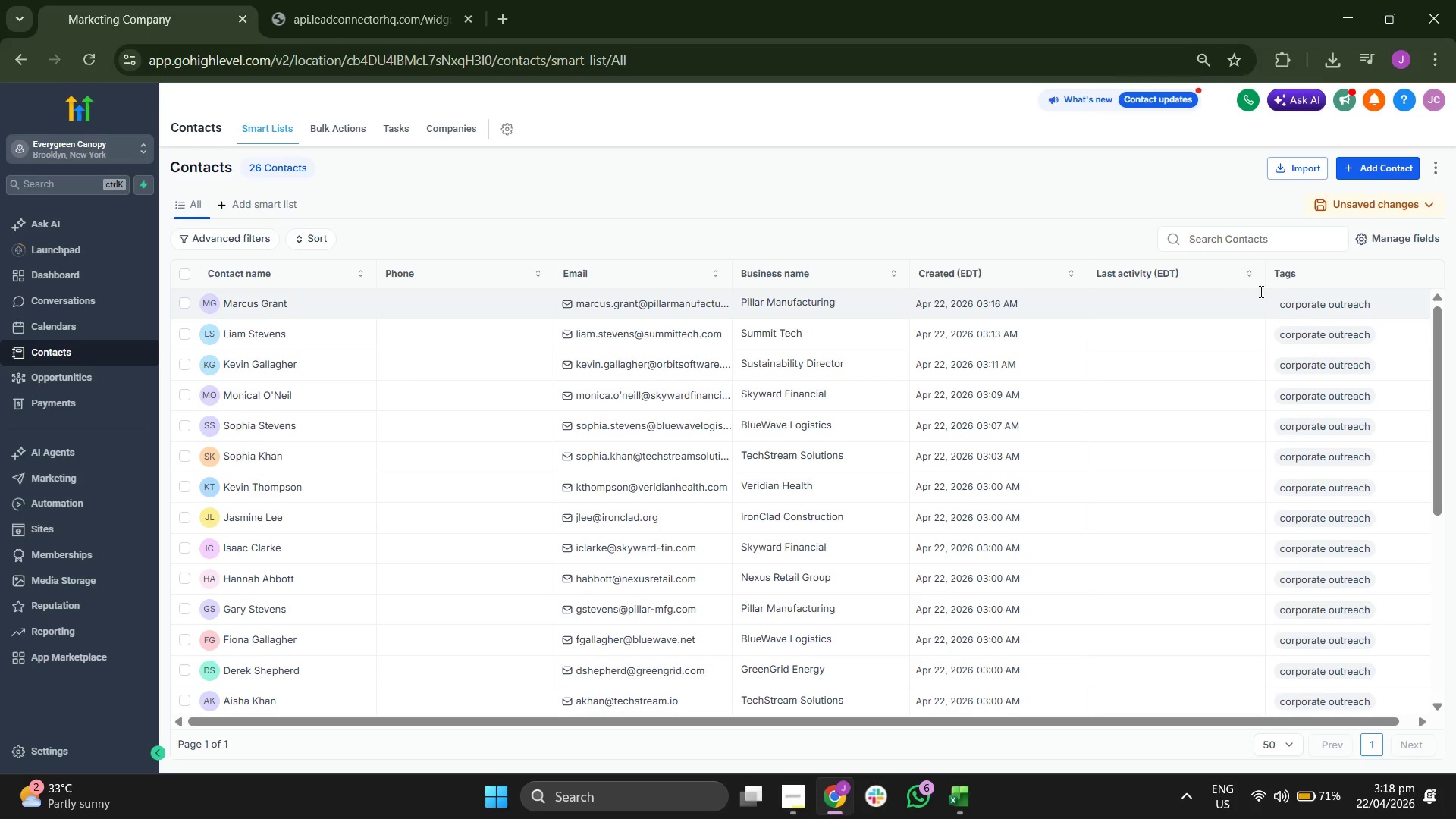 
left_click([1372, 173])
 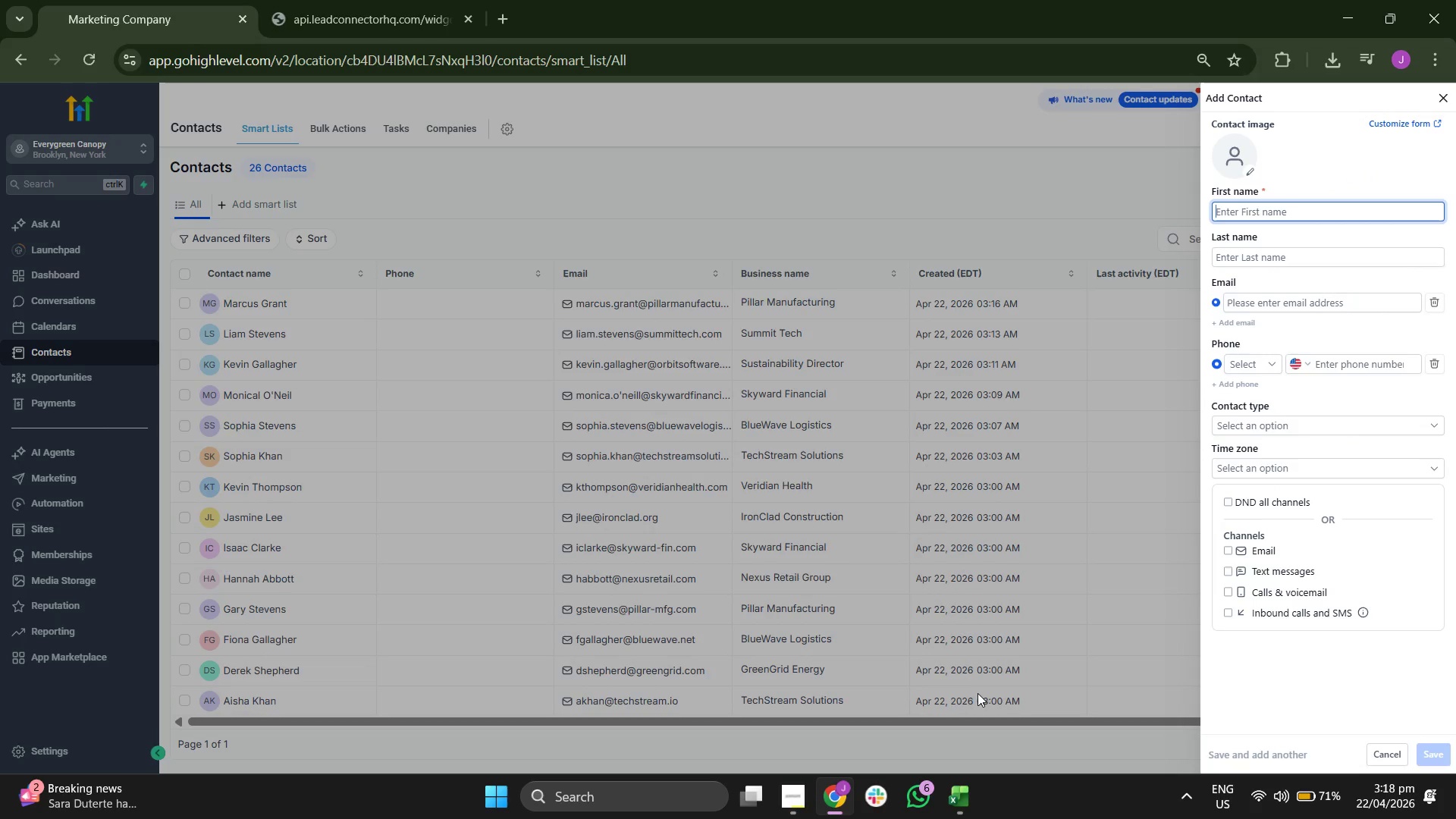 
left_click([946, 800])
 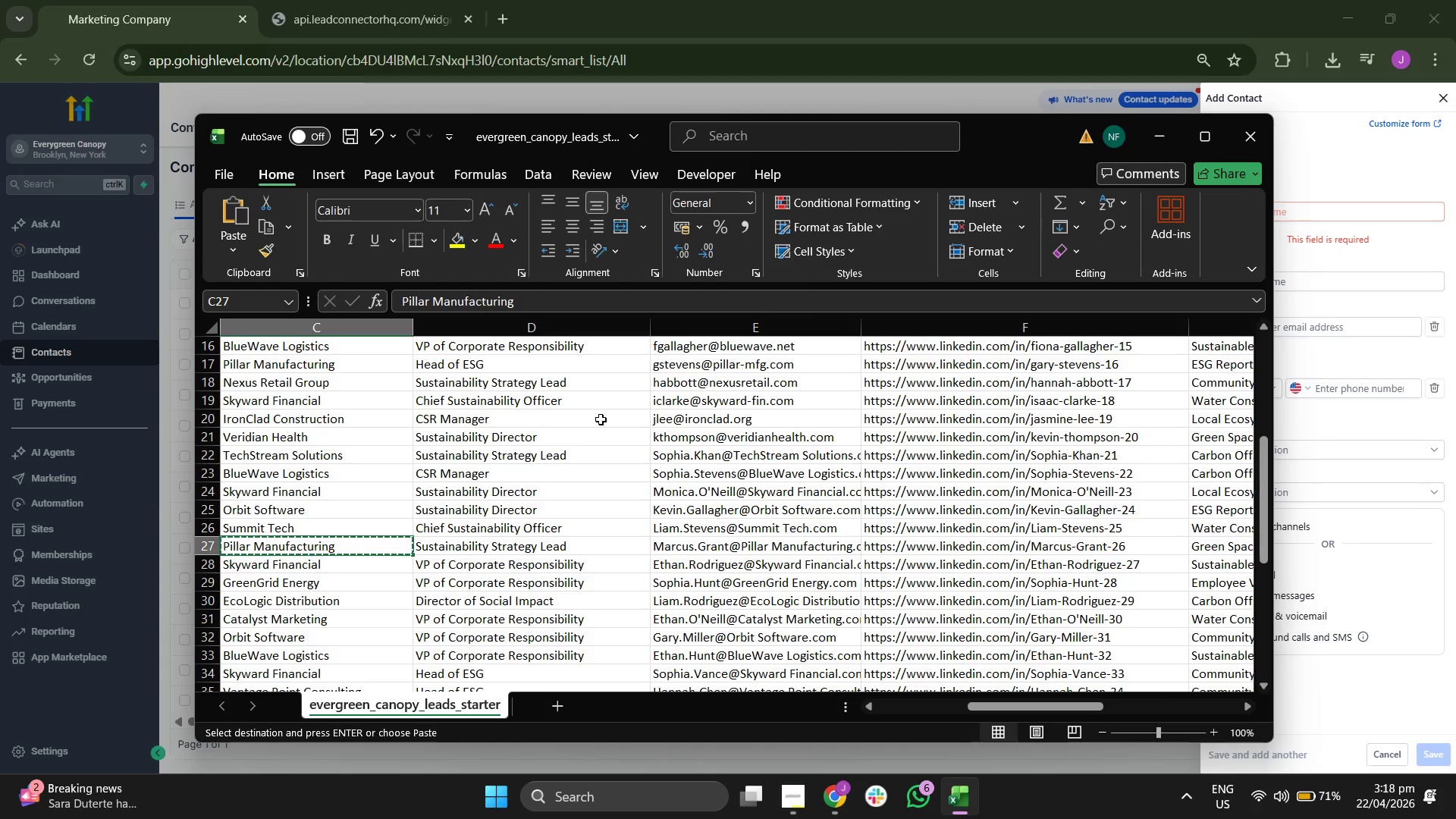 
key(ArrowRight)
 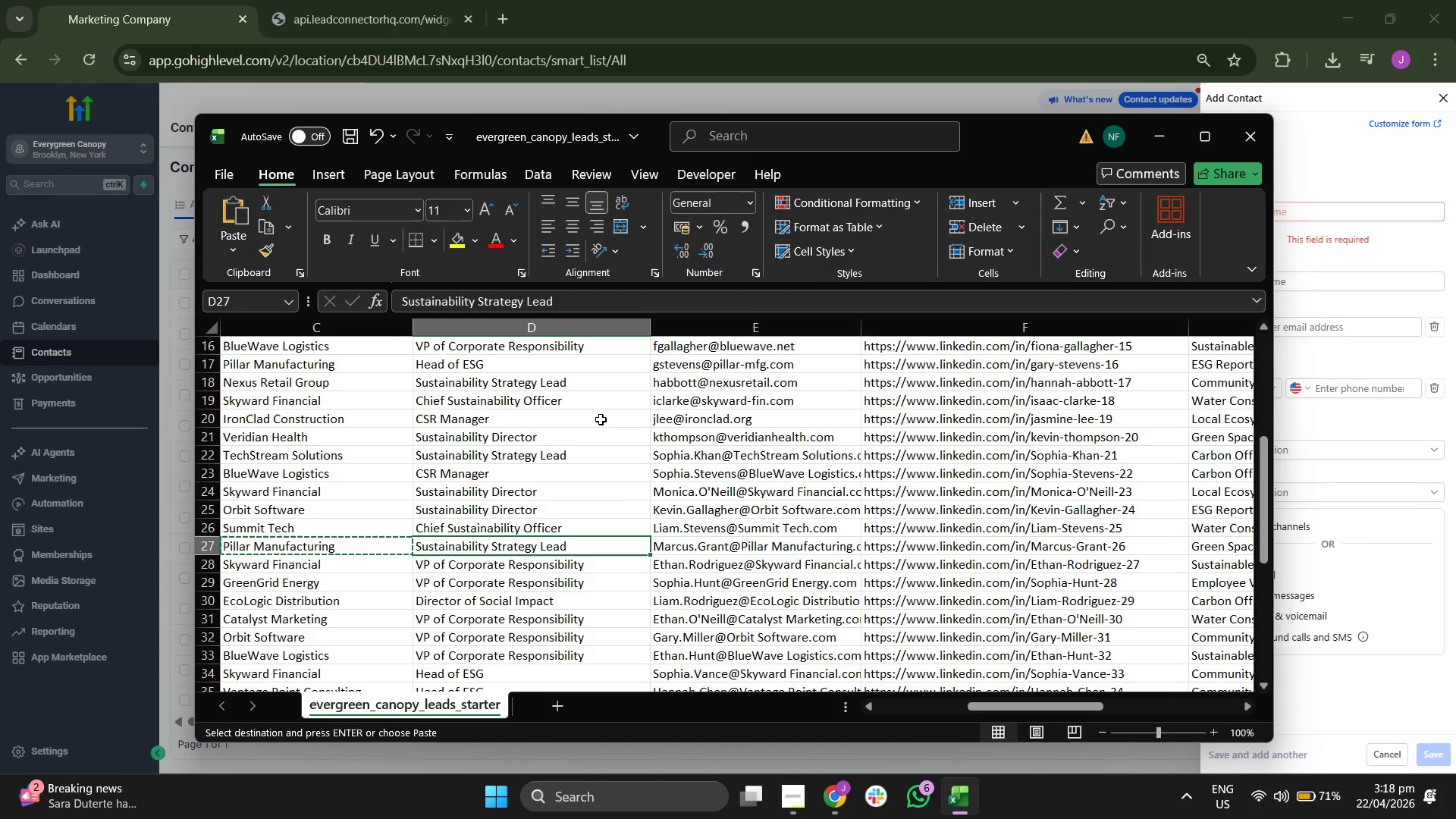 
key(ArrowDown)
 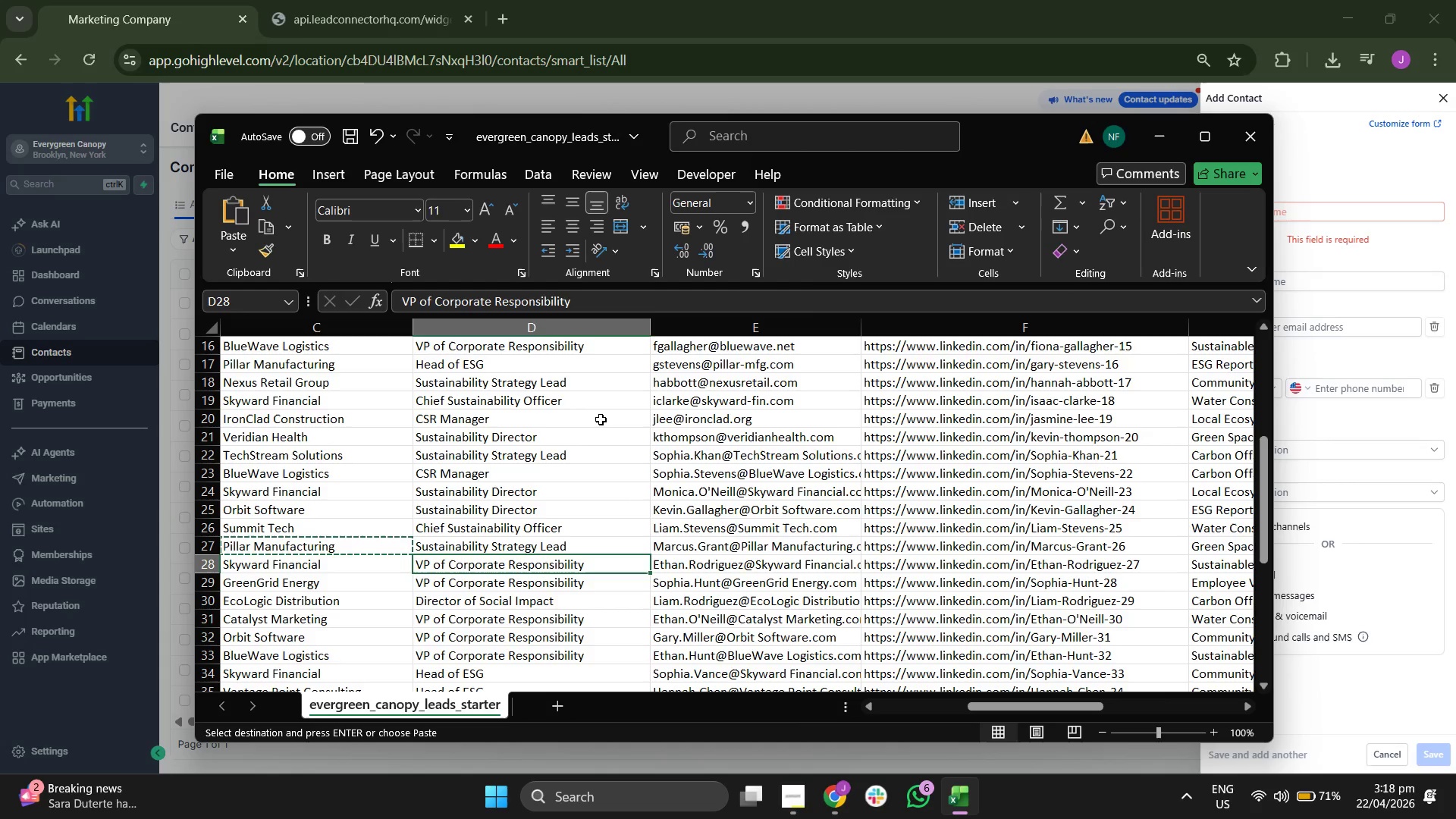 
key(ArrowLeft)
 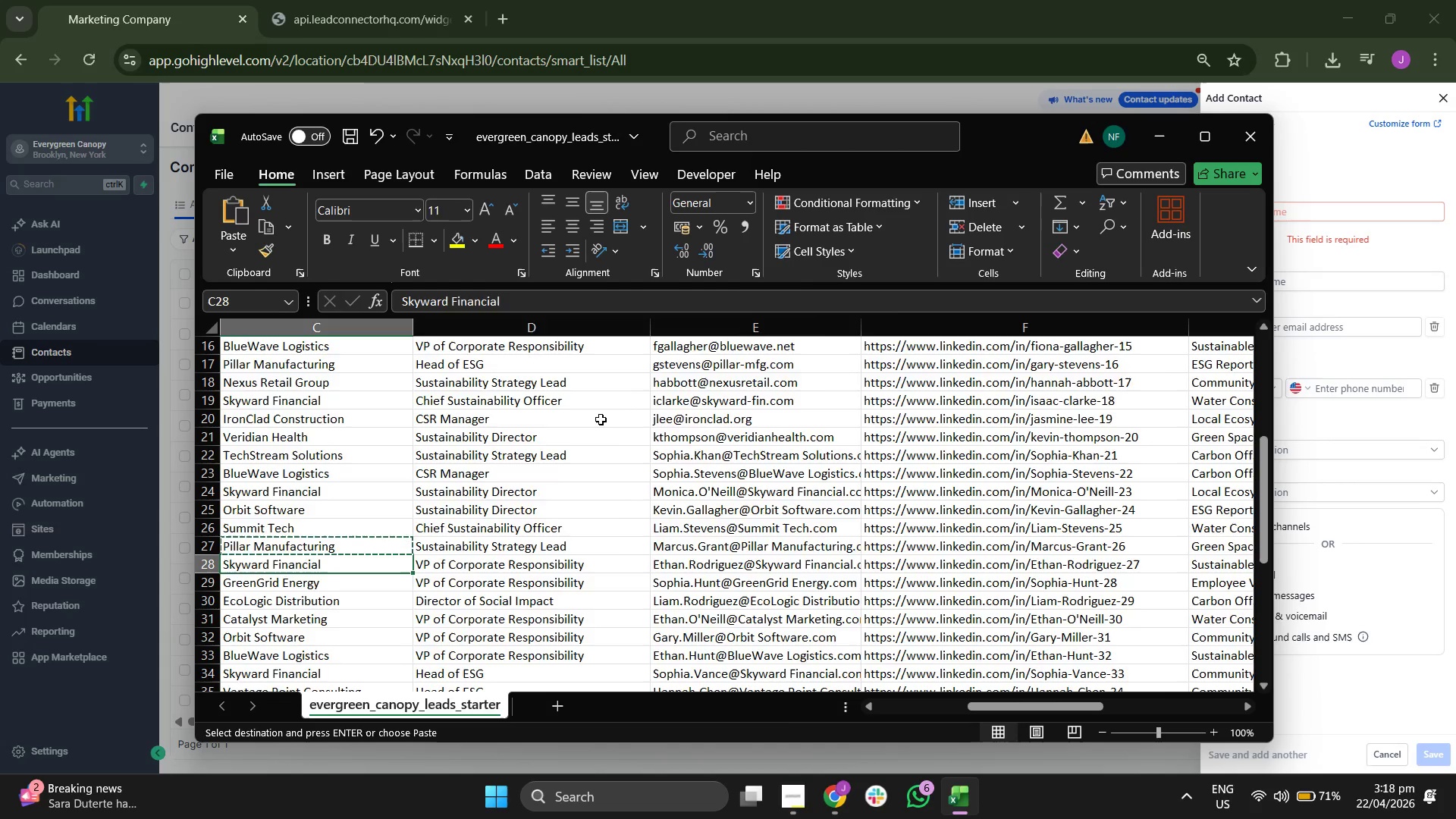 
key(ArrowLeft)
 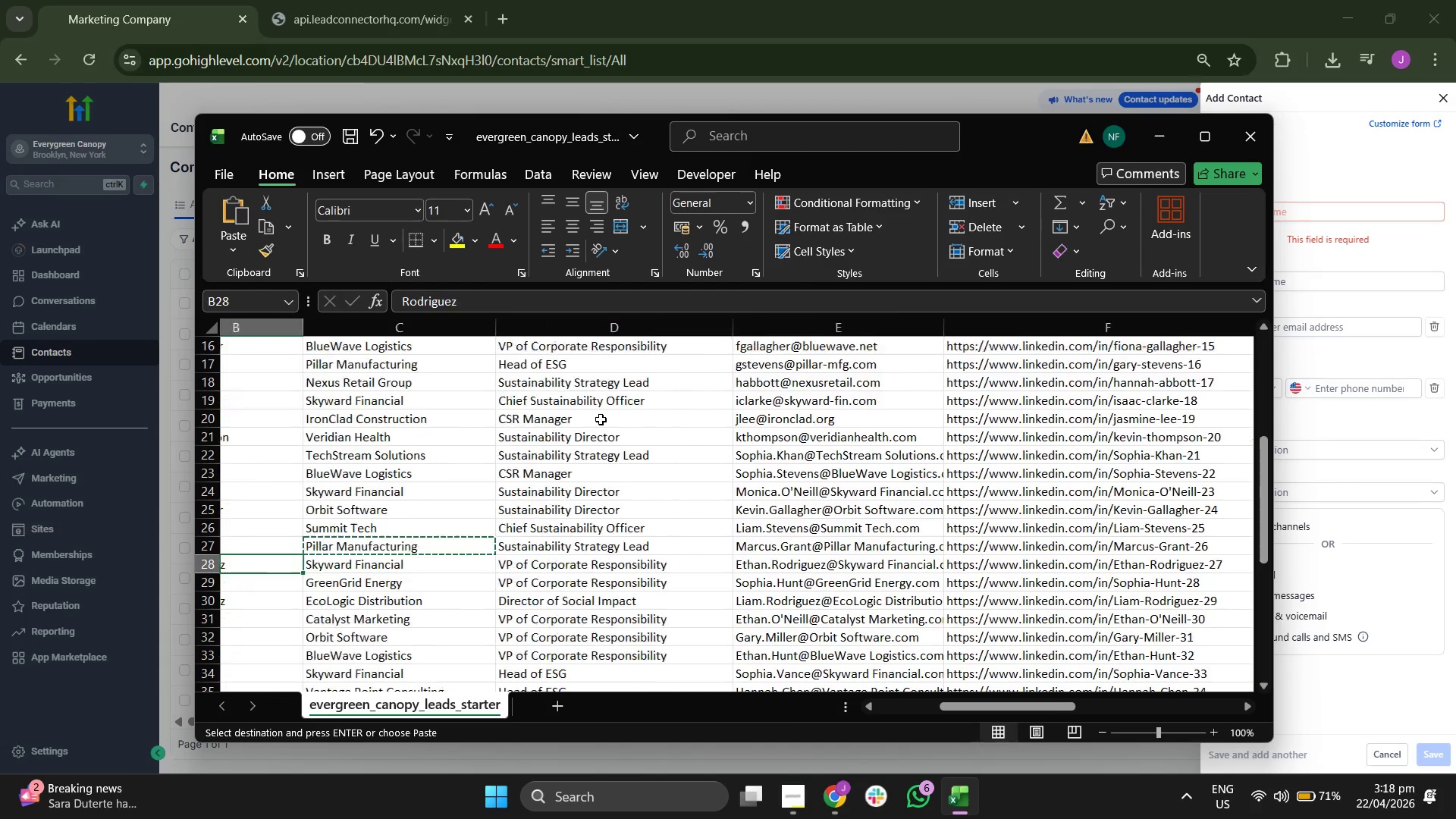 
key(ArrowLeft)
 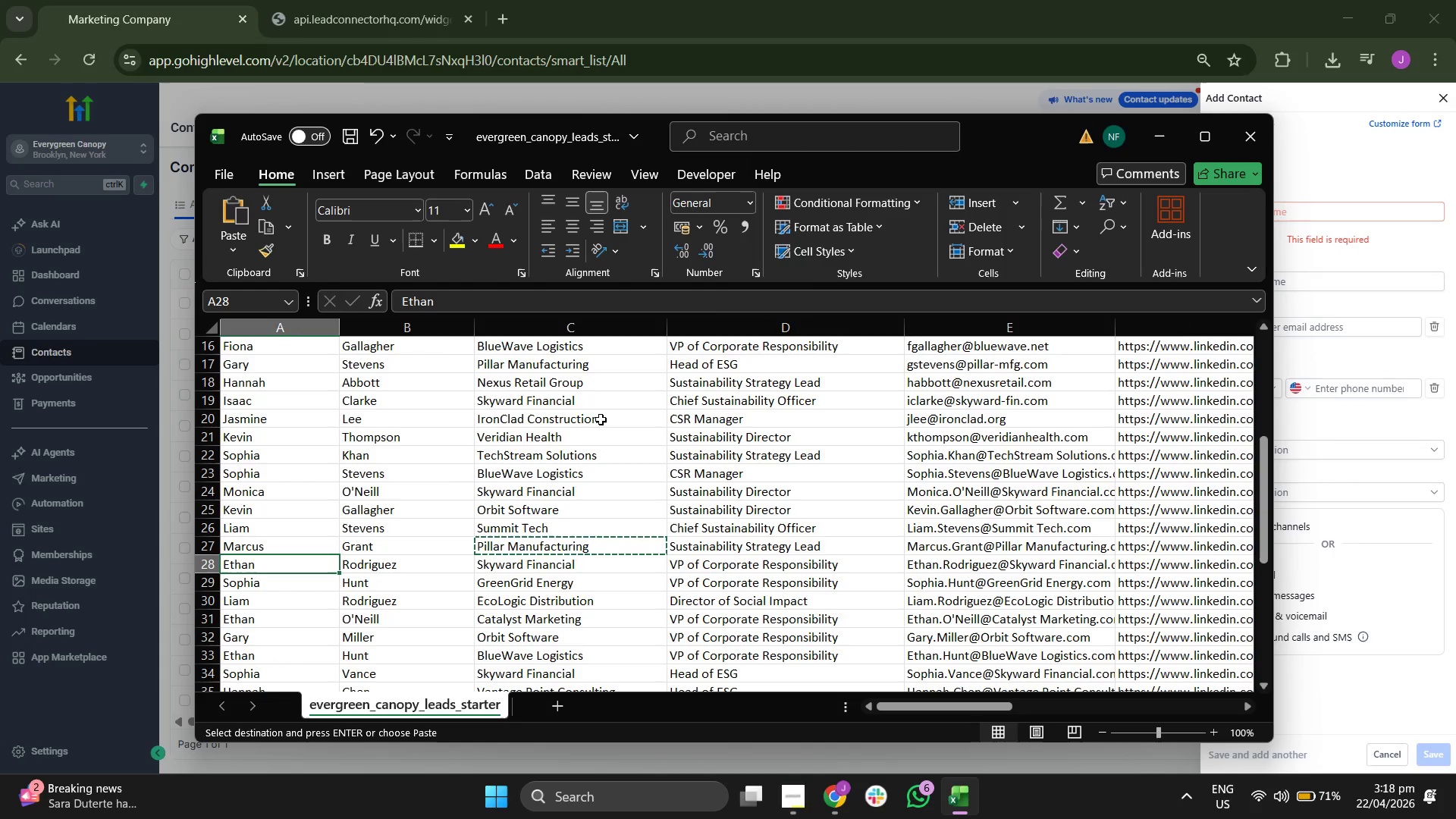 
key(ArrowRight)
 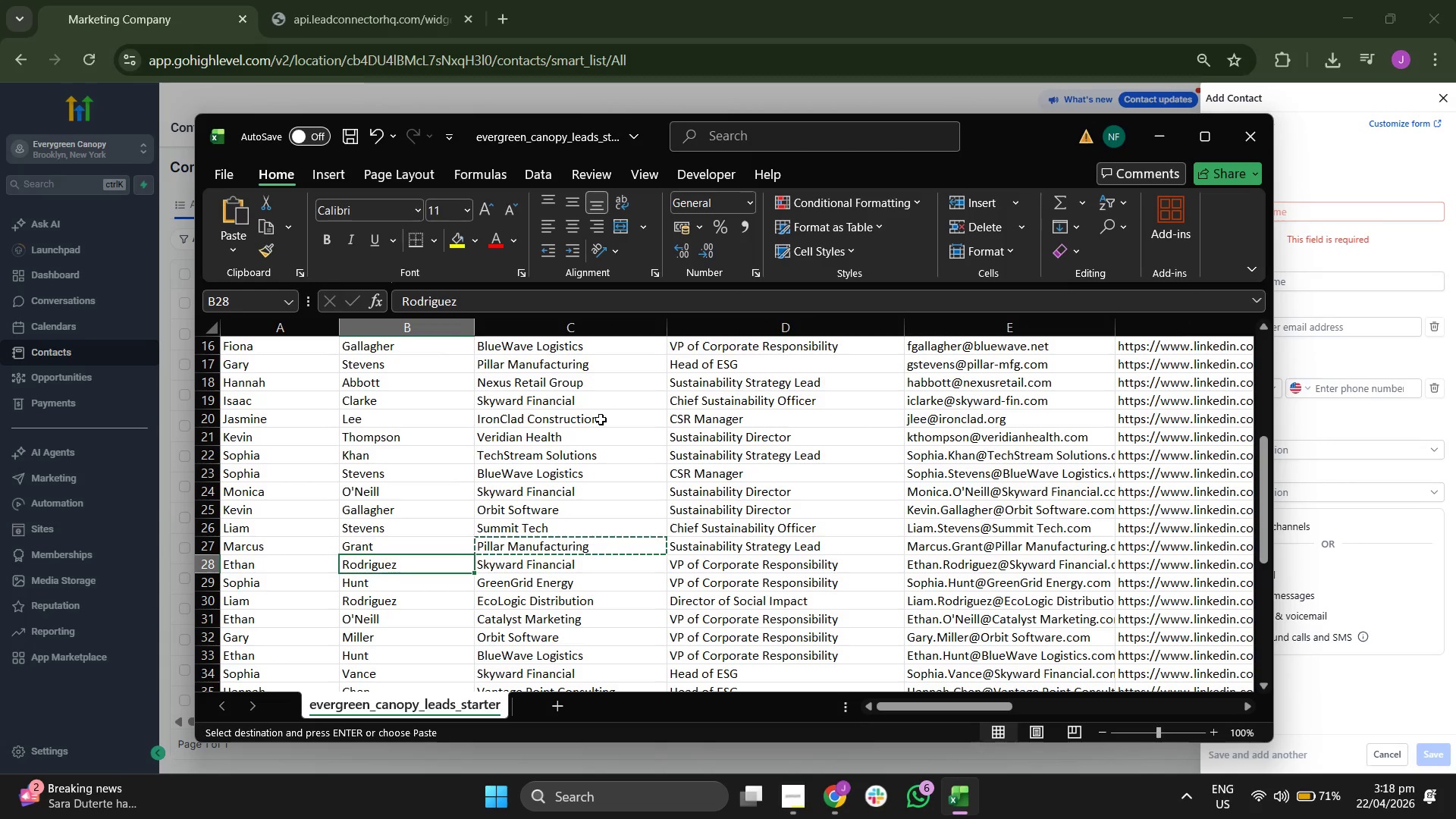 
key(ArrowRight)
 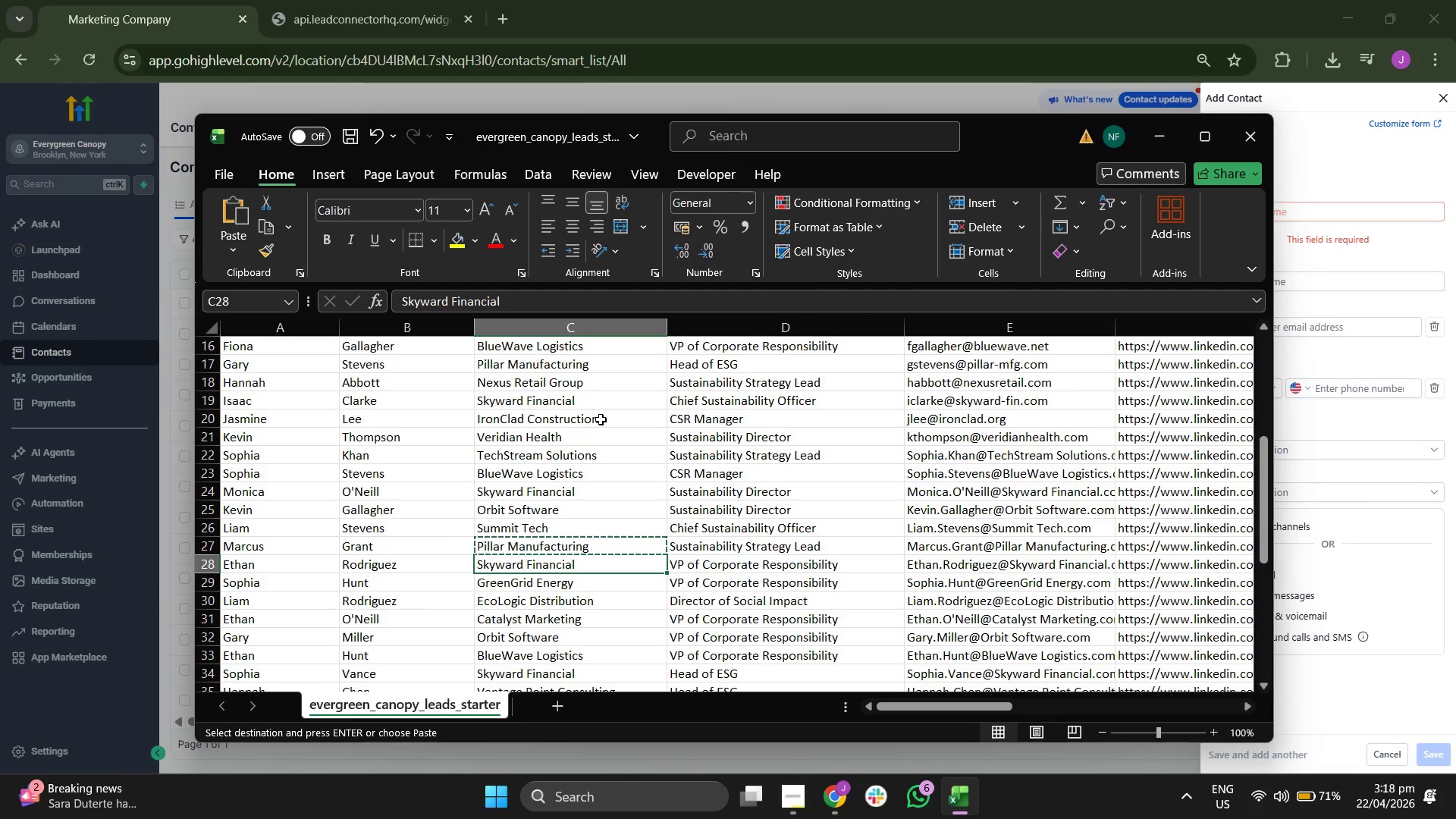 
key(ArrowRight)
 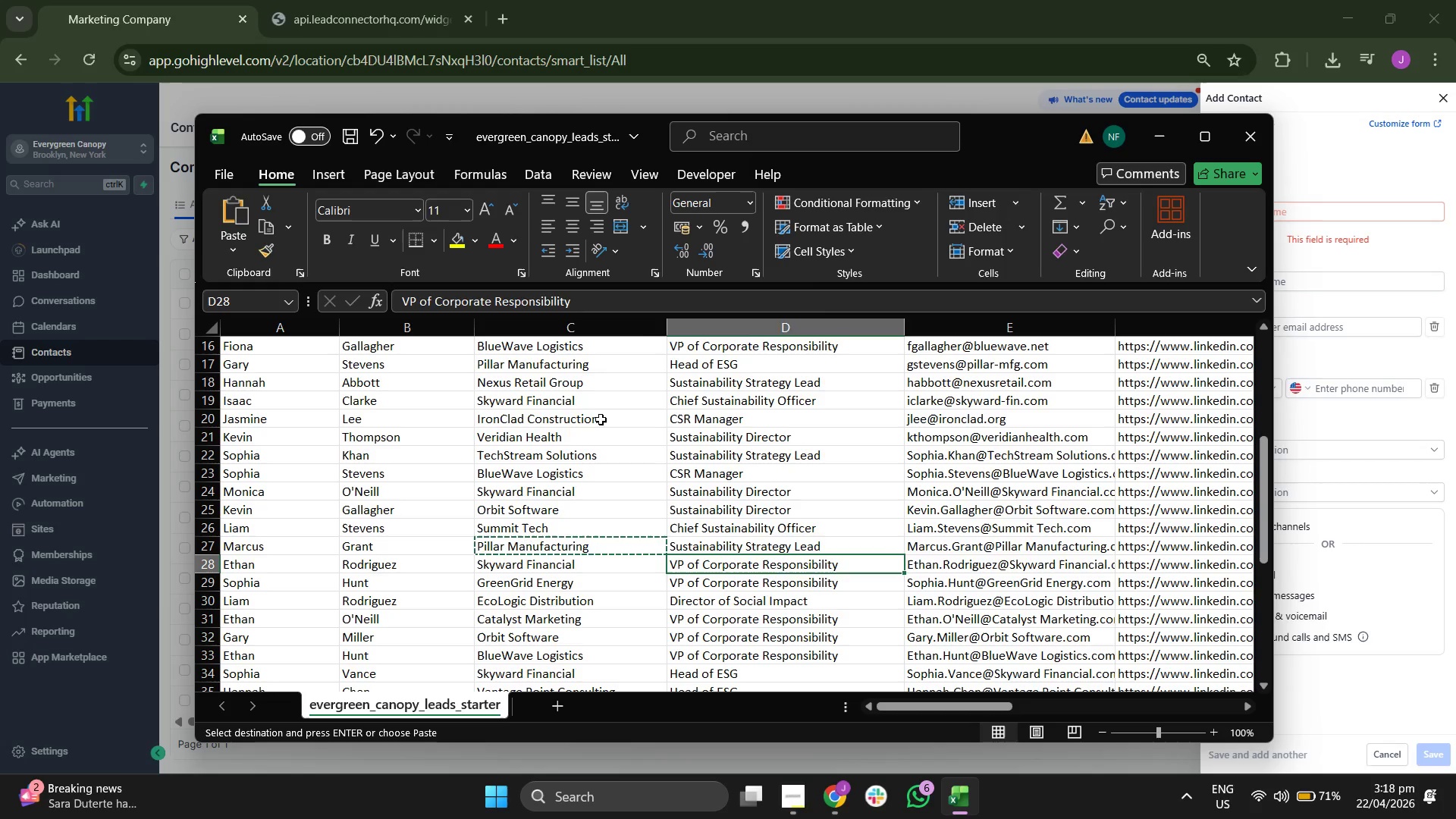 
key(ArrowRight)
 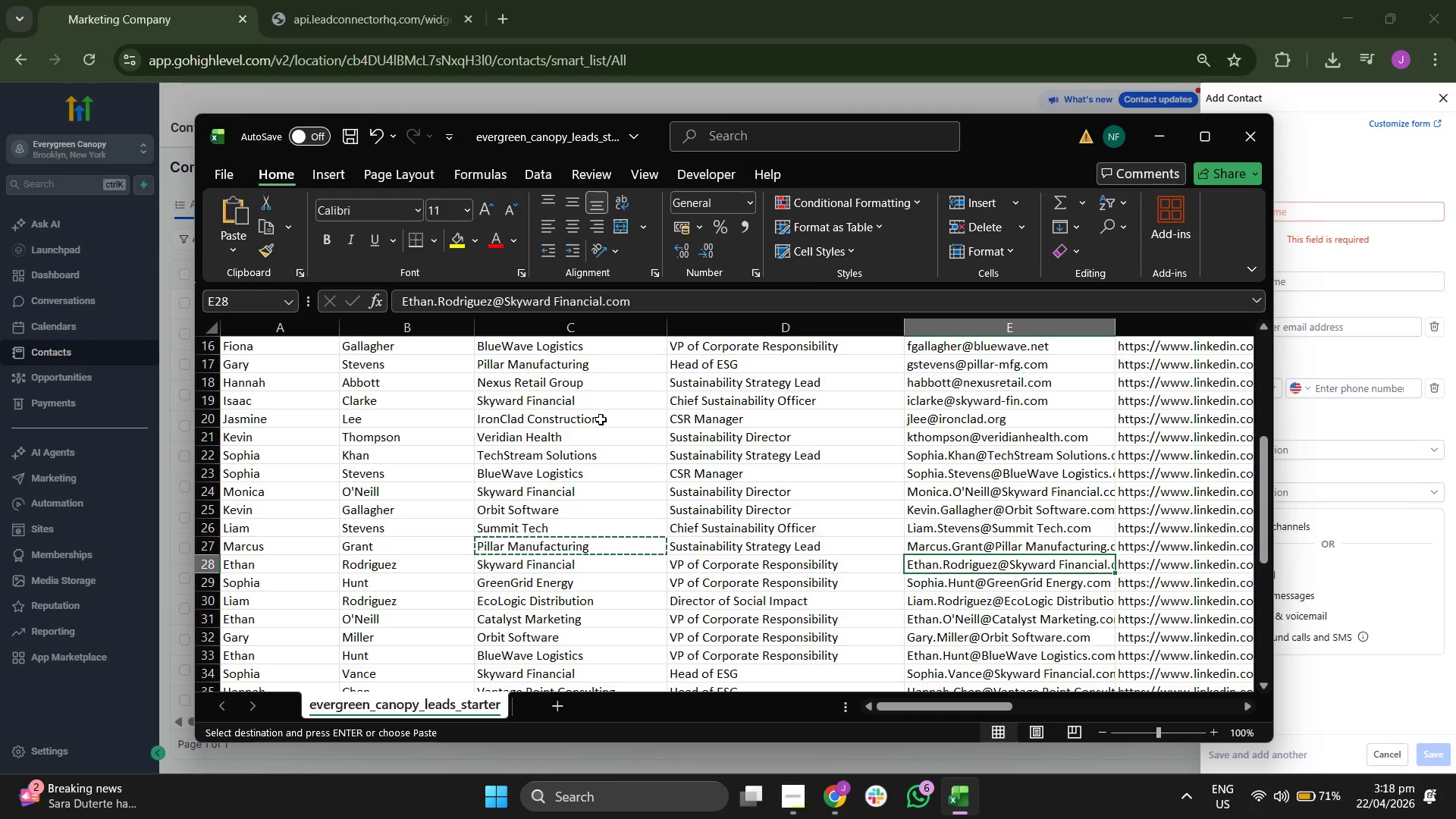 
key(Control+C)
 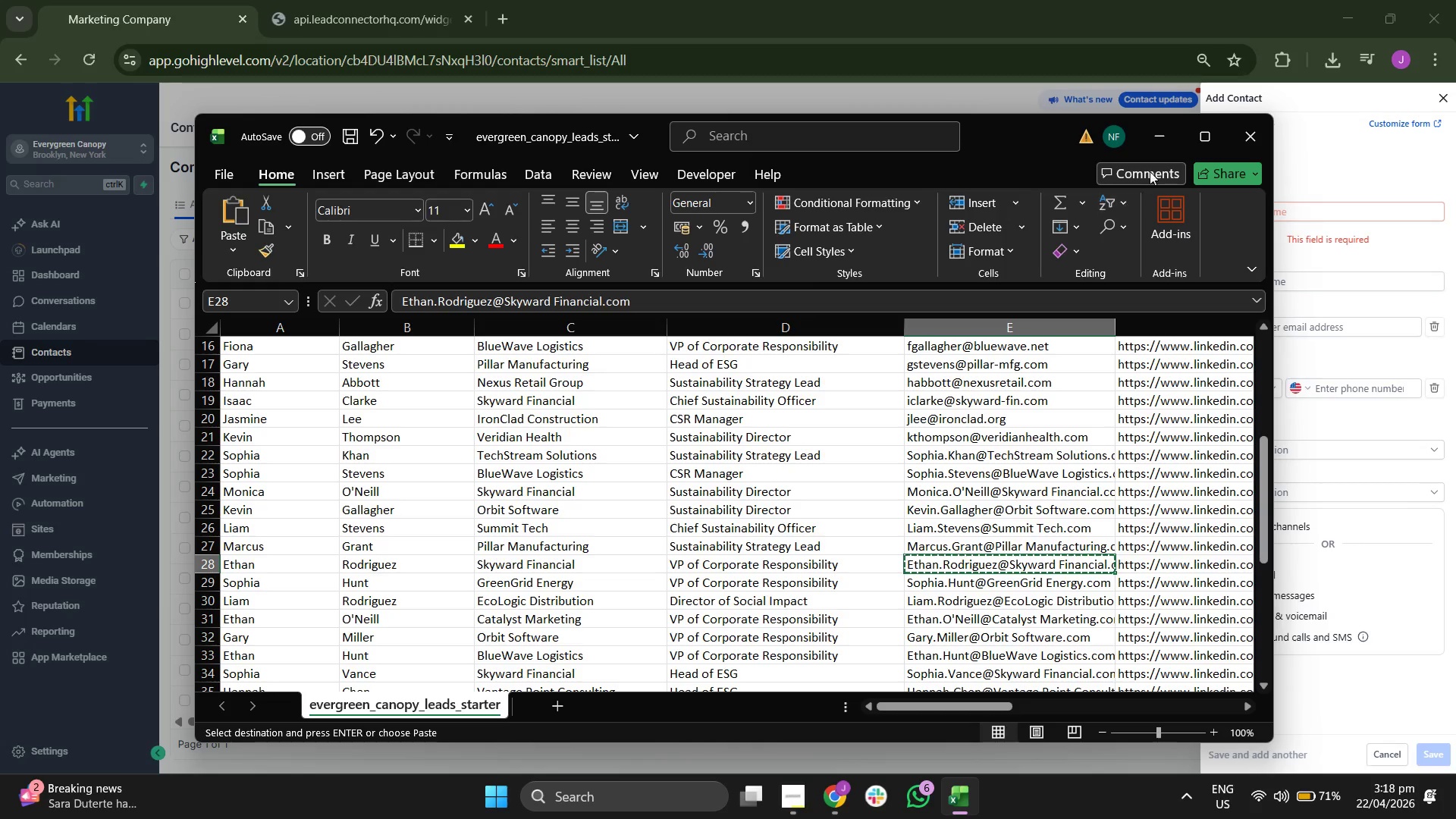 
left_click([1166, 146])
 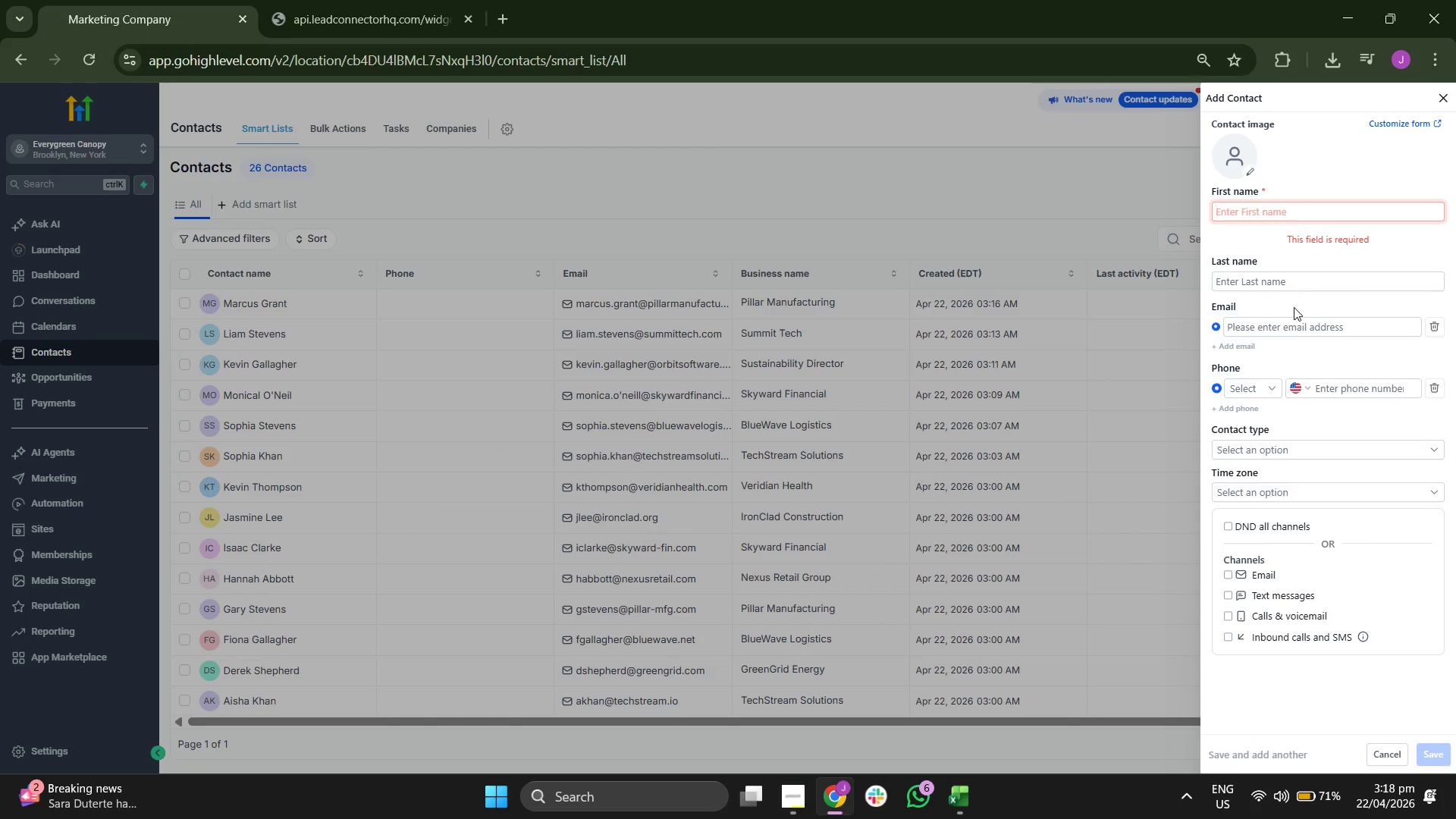 
left_click([1294, 326])
 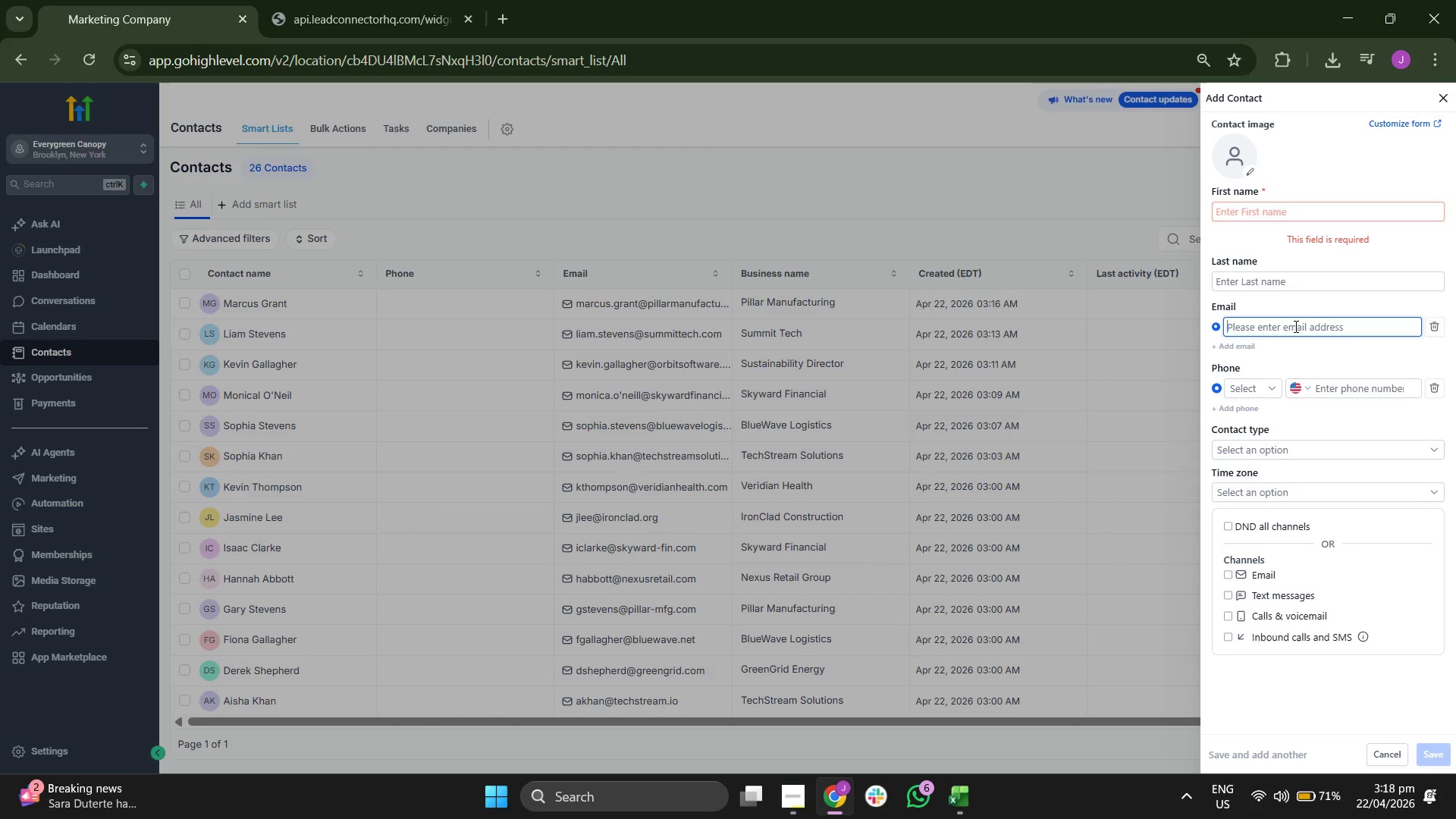 
key(Control+V)
 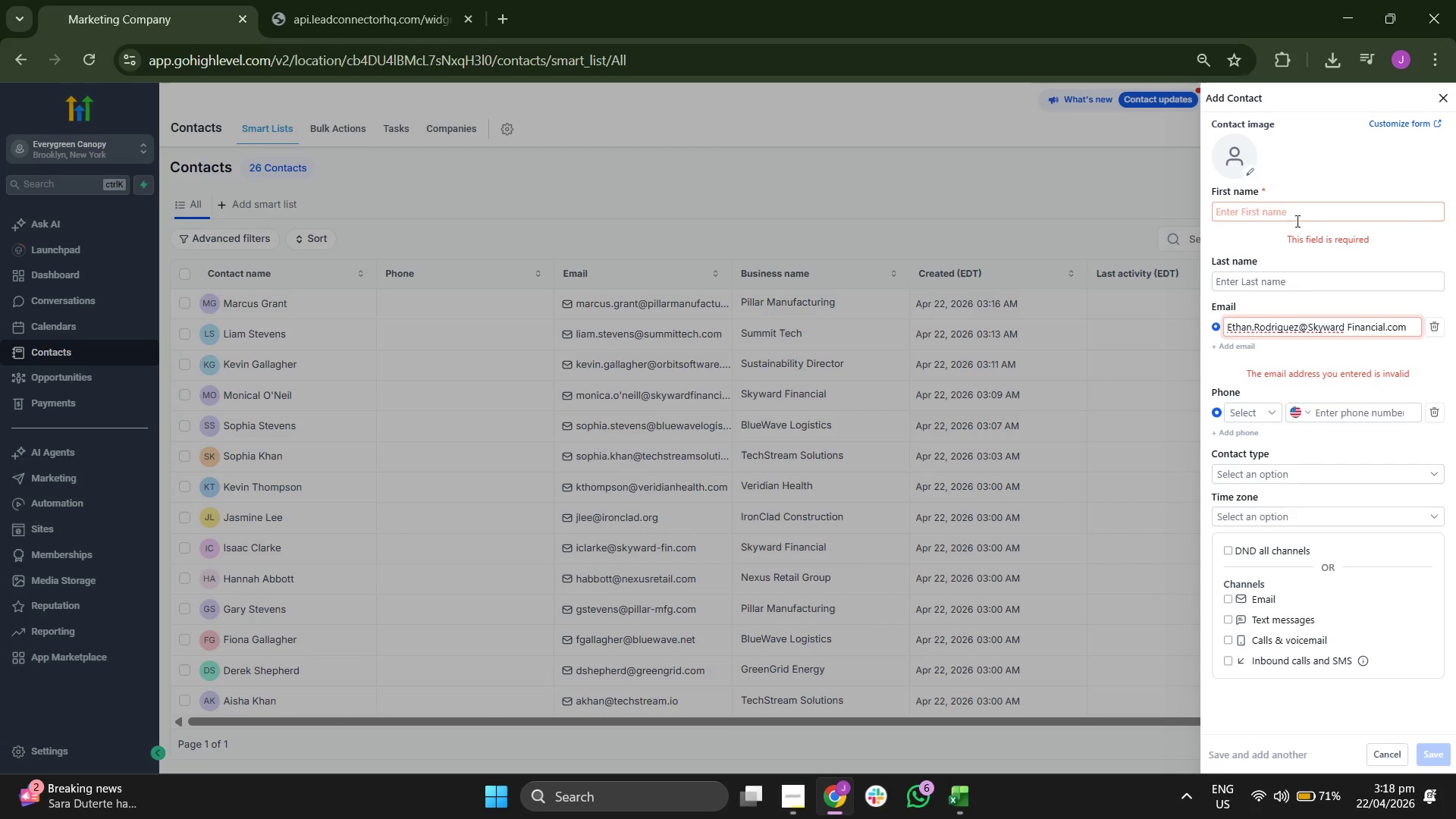 
left_click([1296, 216])
 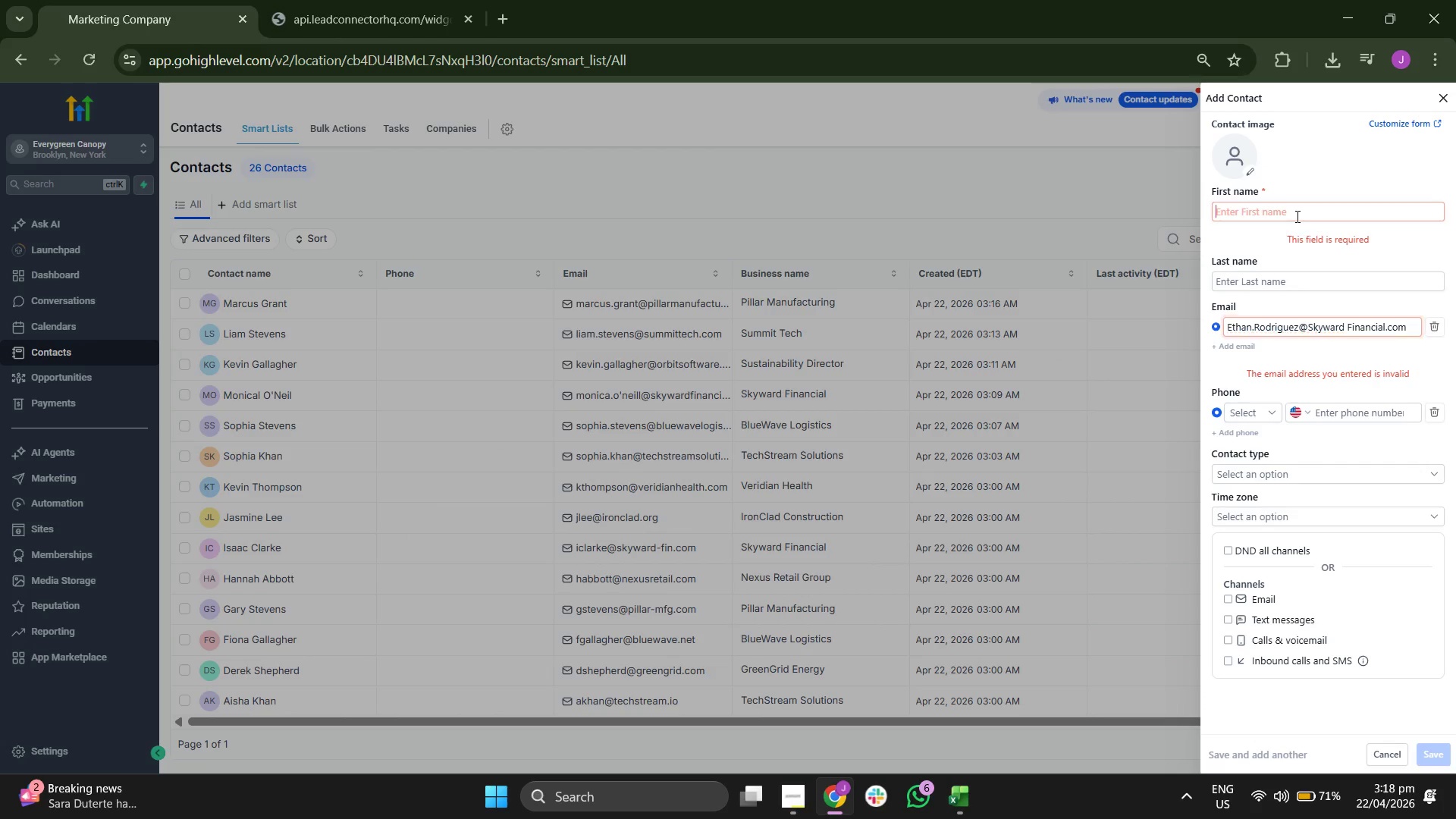 
type(Ent)
key(Backspace)
key(Backspace)
type(than)
 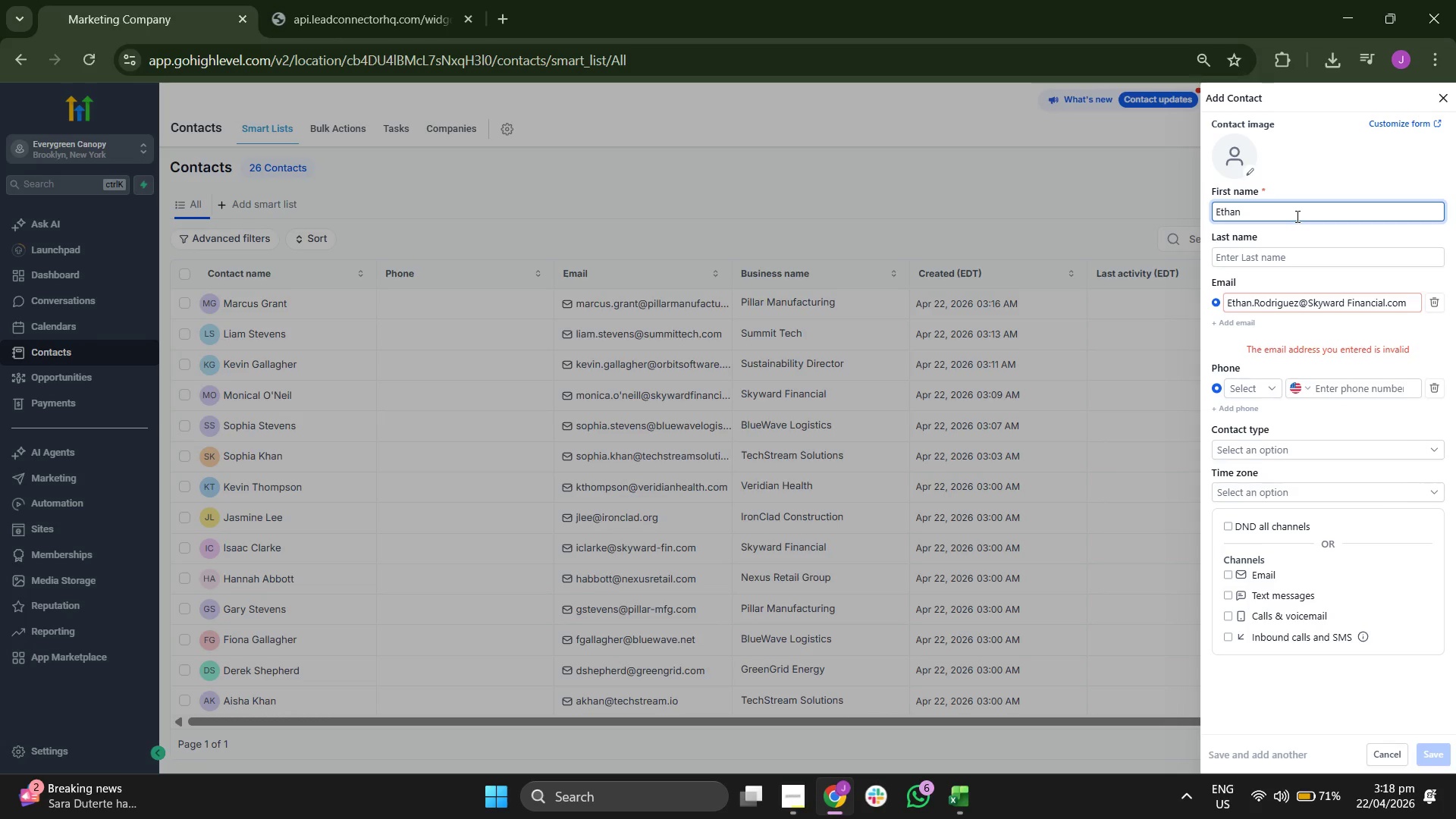 
wait(5.22)
 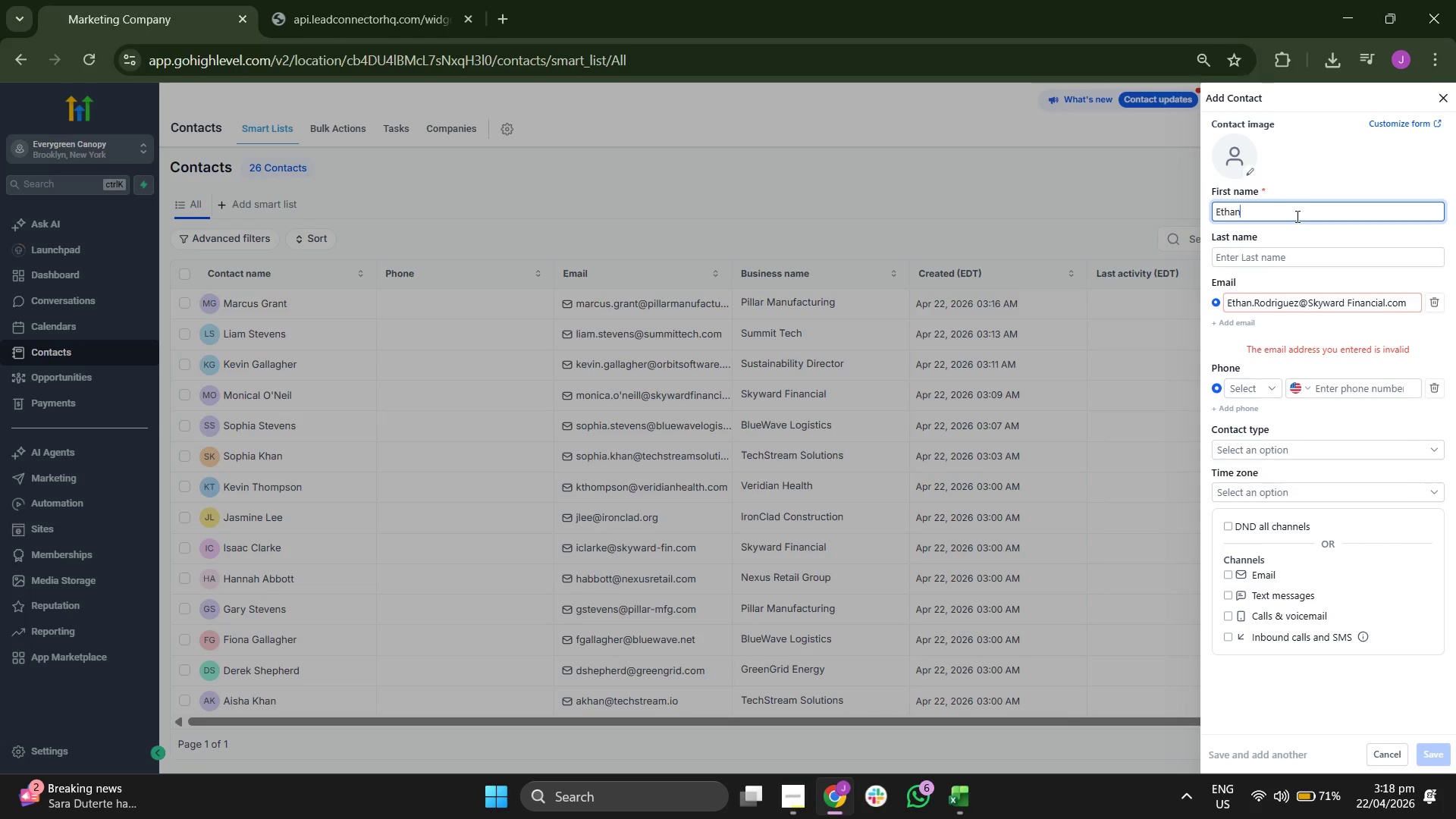 
left_click([1260, 260])
 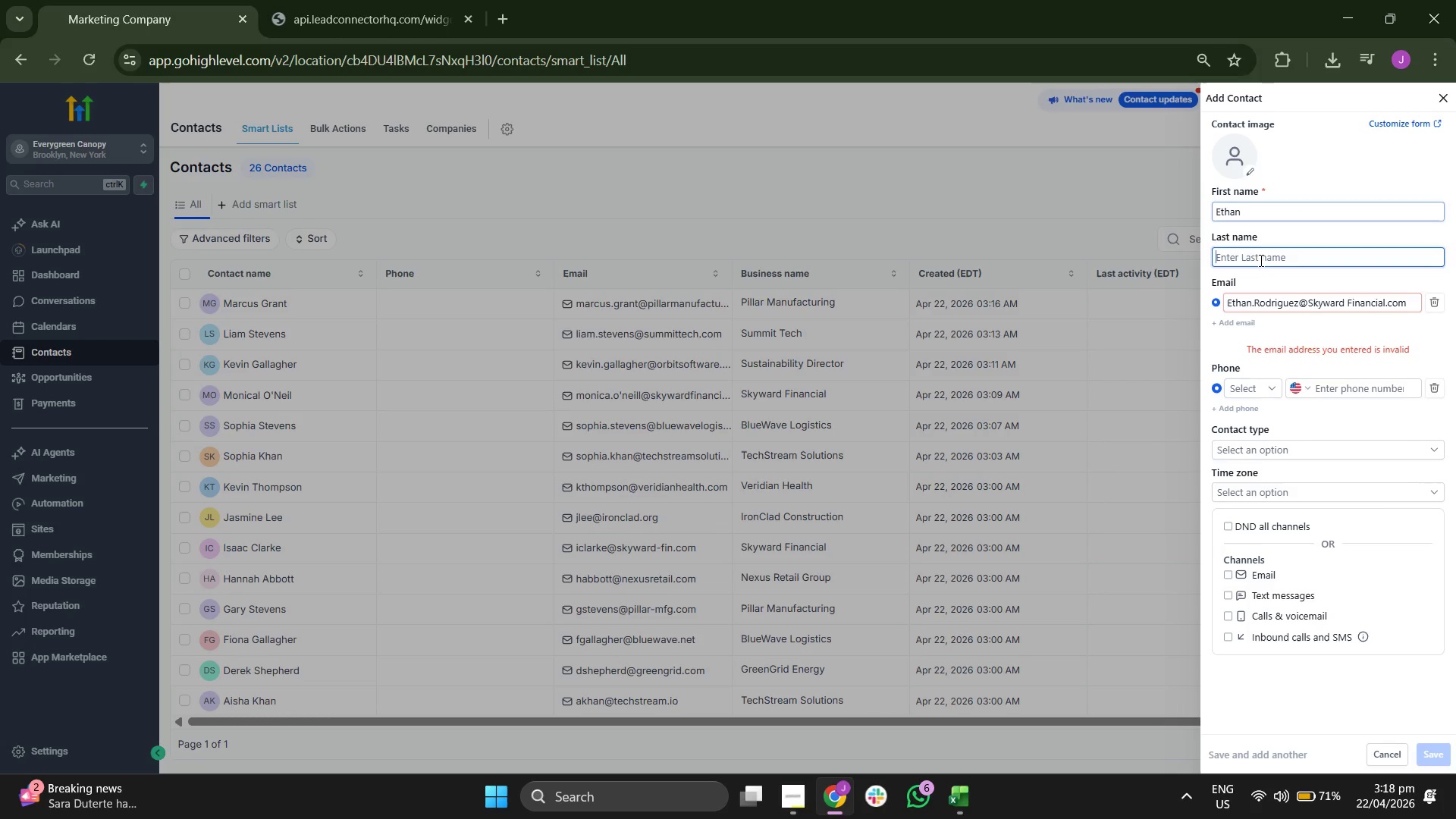 
type(Rodriguez)
 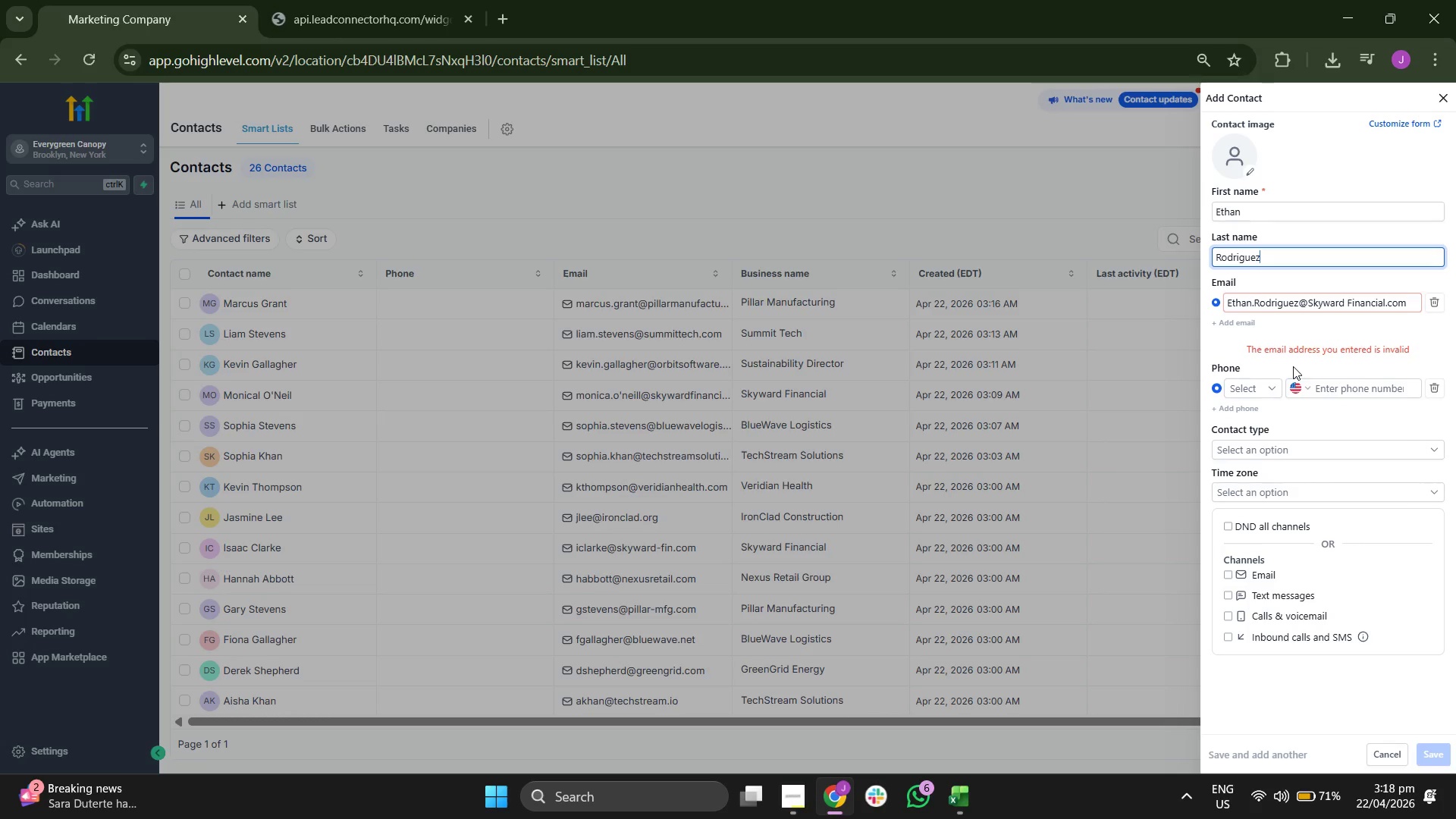 
left_click([1361, 310])
 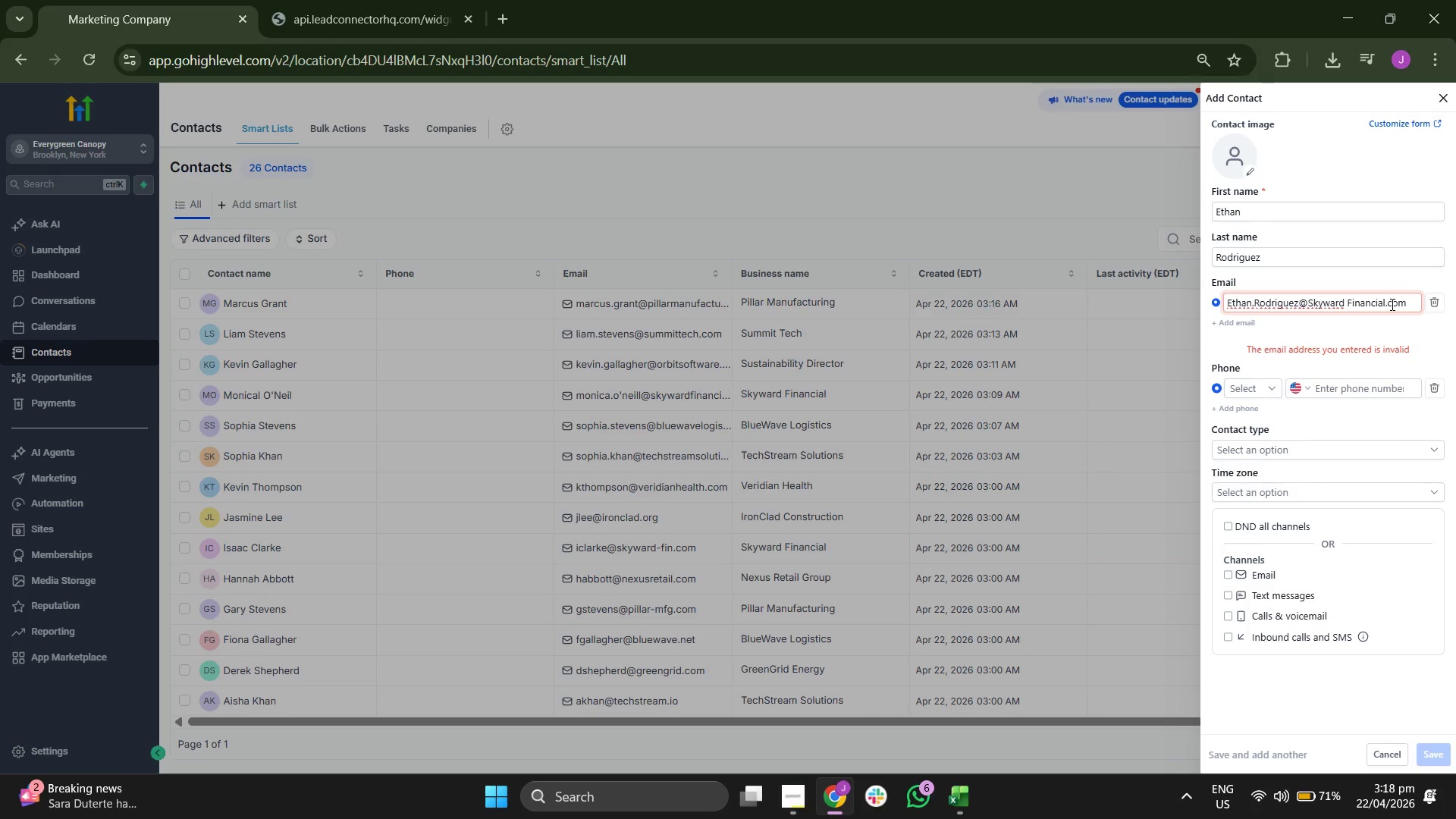 
key(ArrowLeft)
 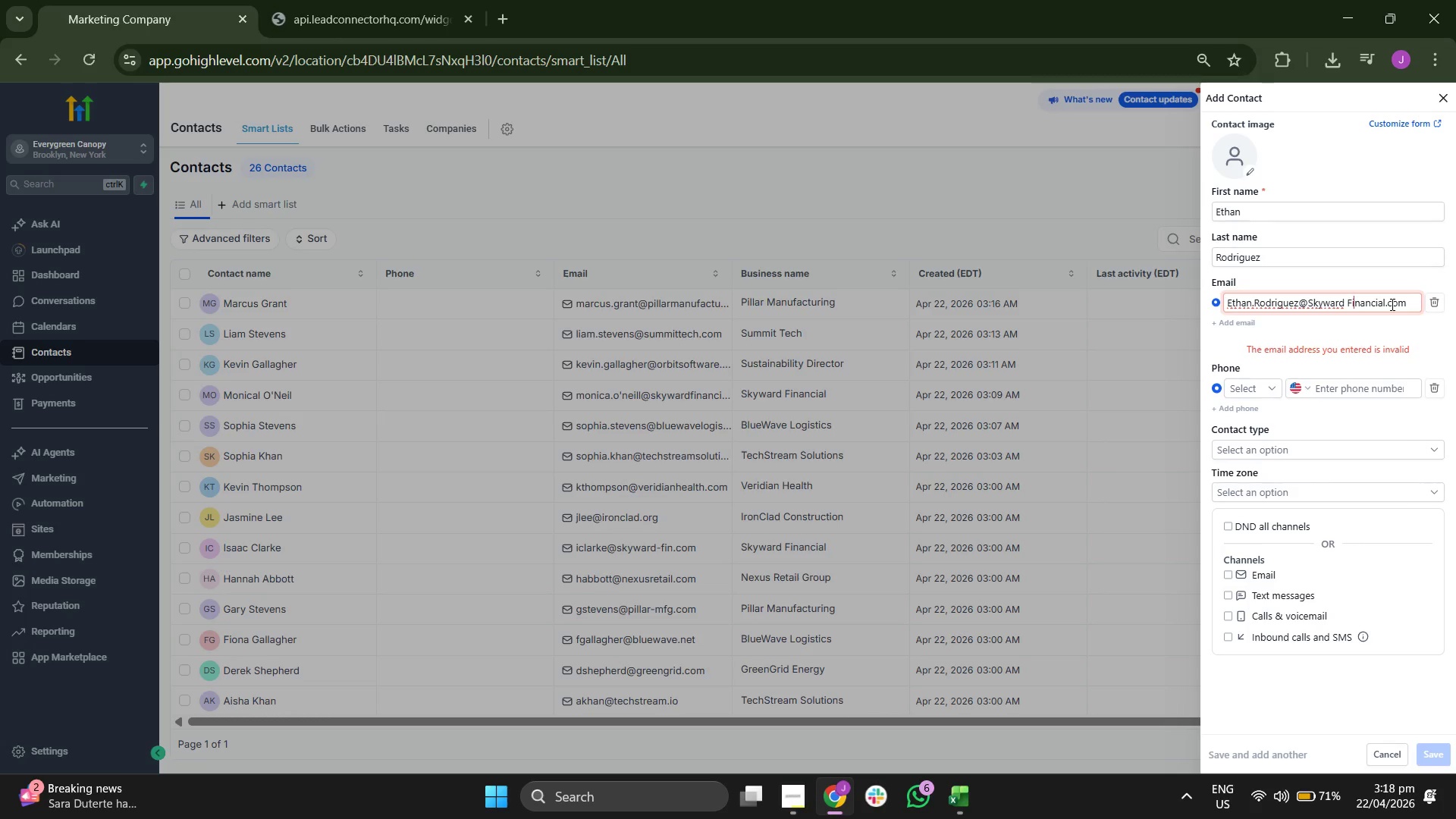 
key(ArrowLeft)
 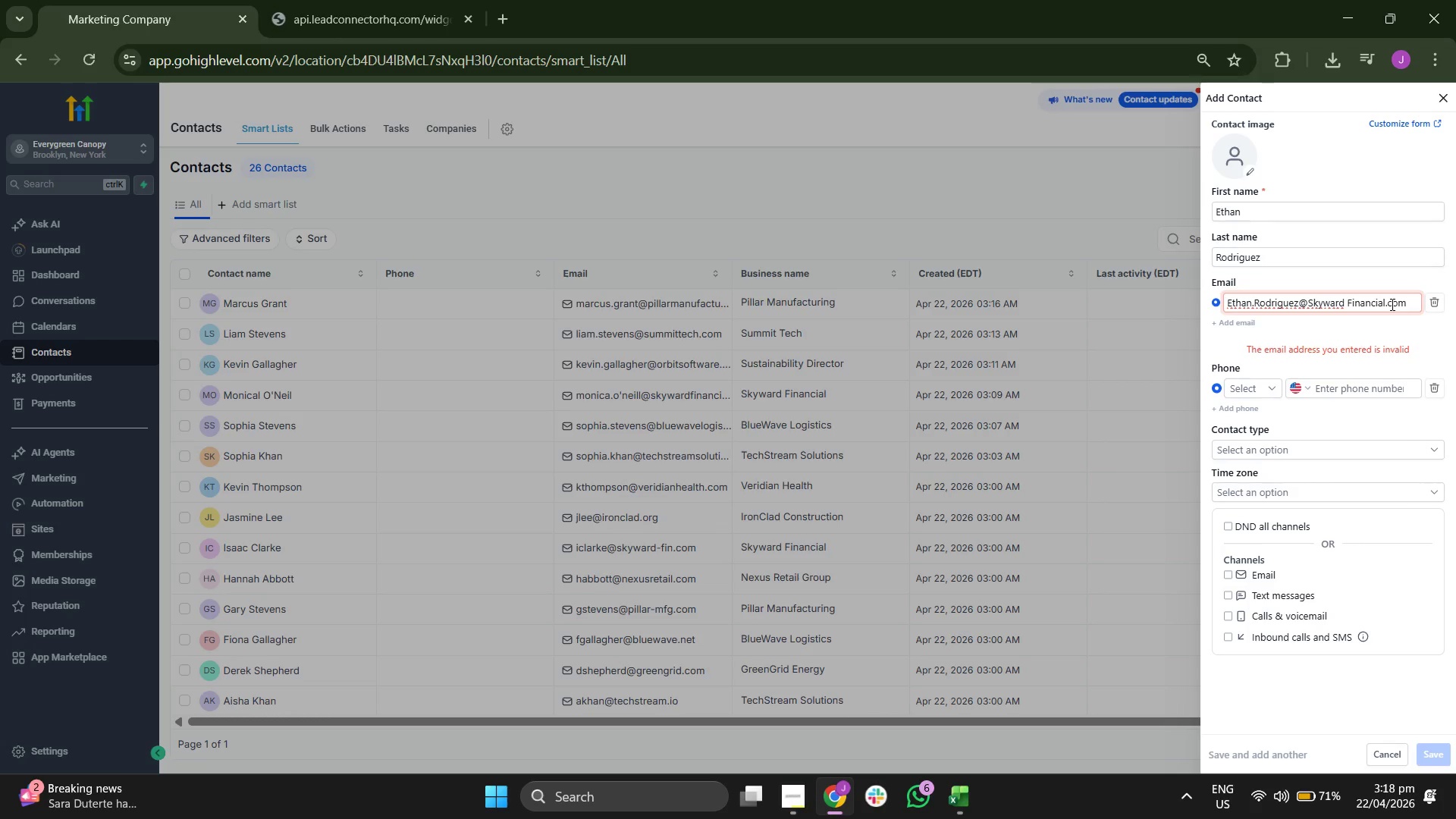 
key(ArrowLeft)
 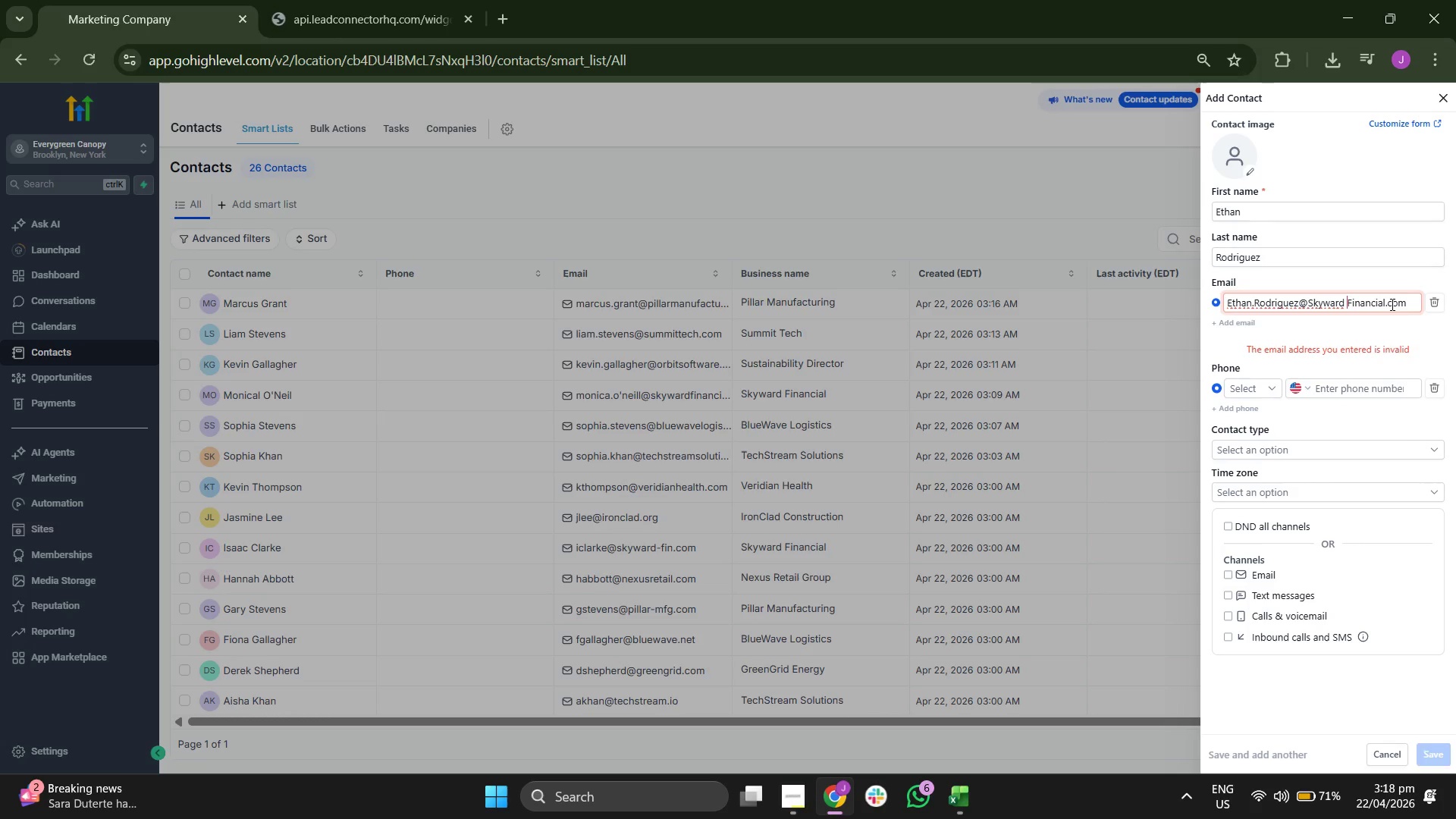 
key(Backspace)
 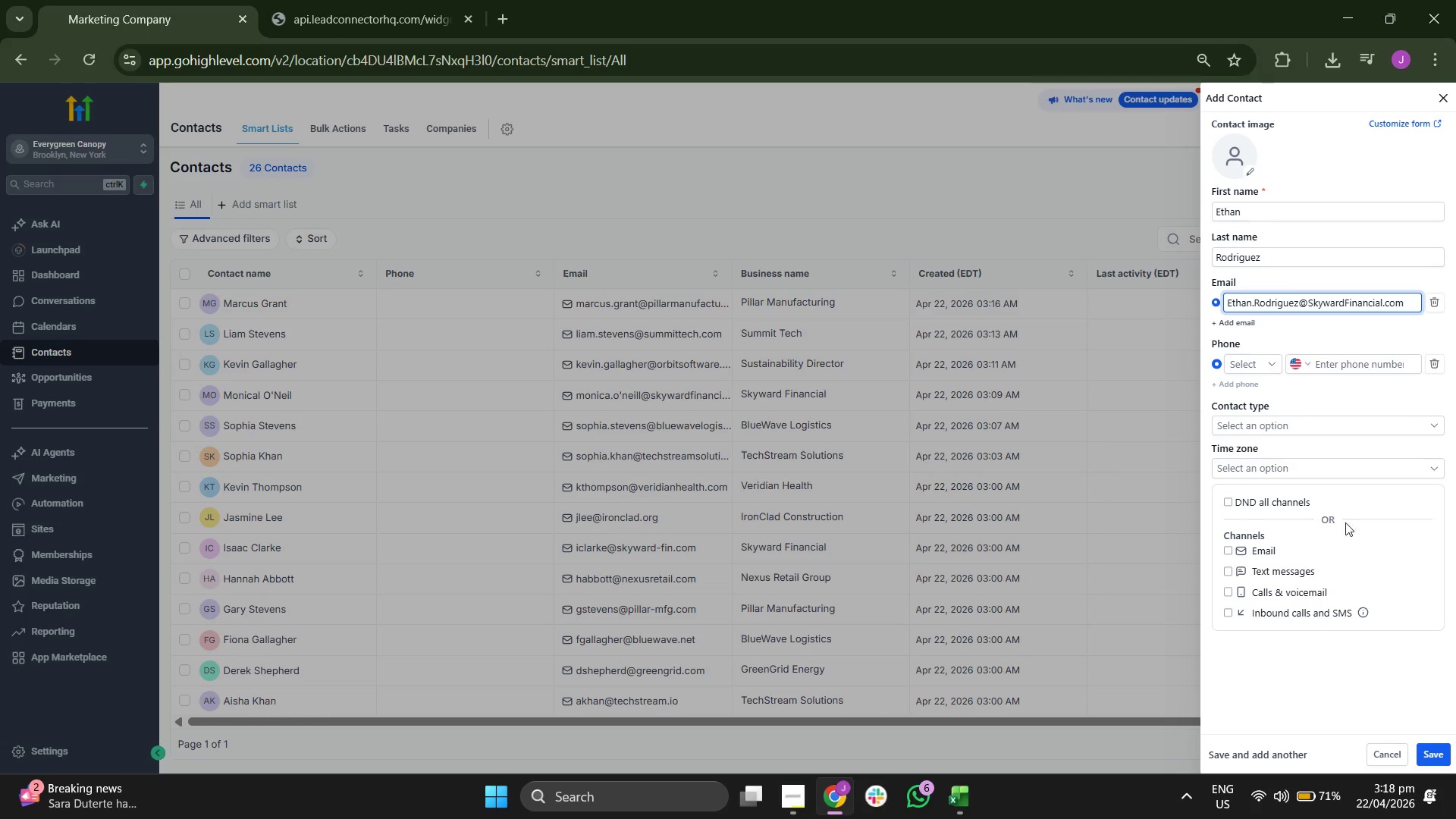 
scroll: coordinate [254, 297], scroll_direction: down, amount: 5.0
 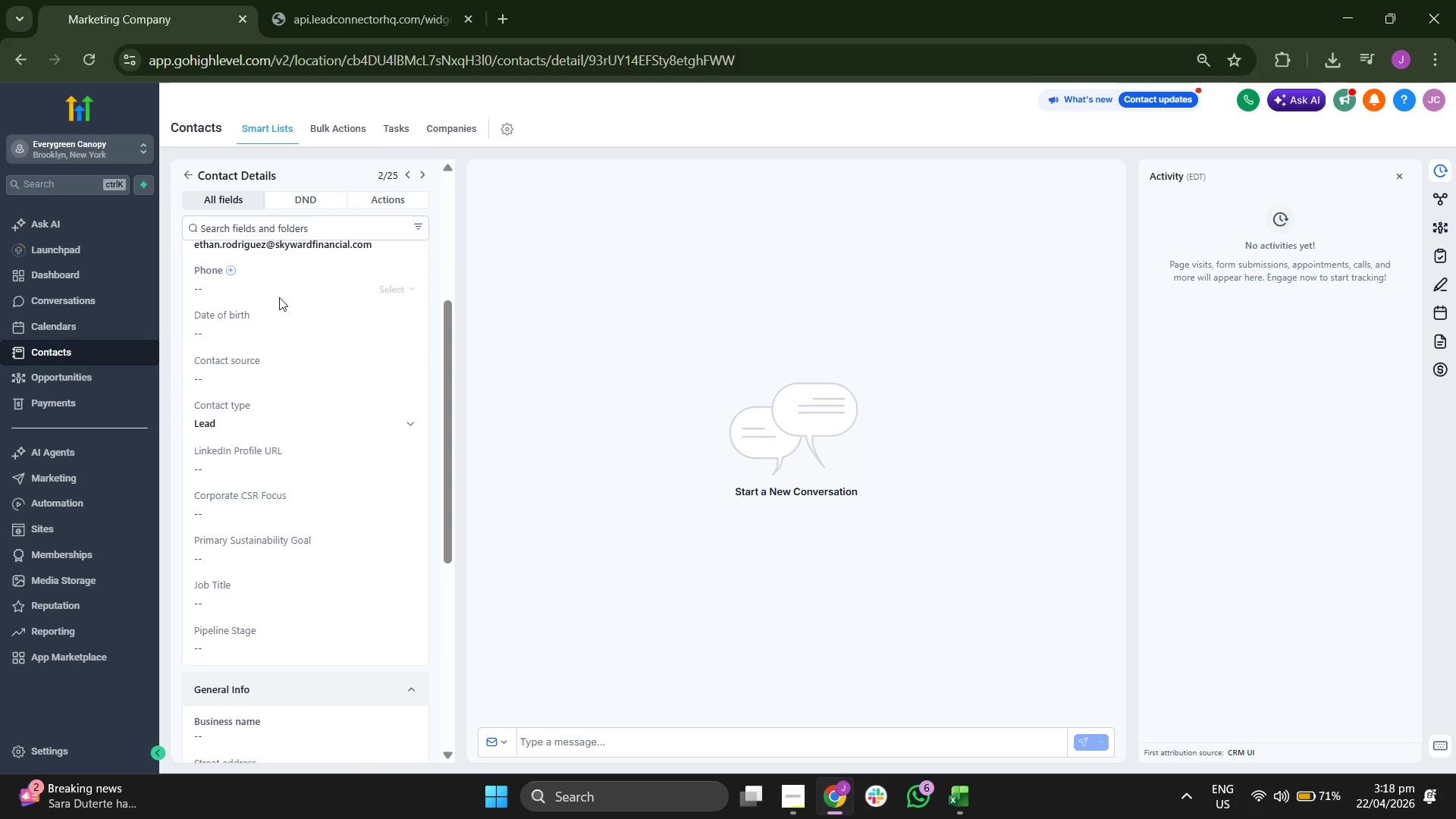 
scroll: coordinate [283, 294], scroll_direction: up, amount: 3.0
 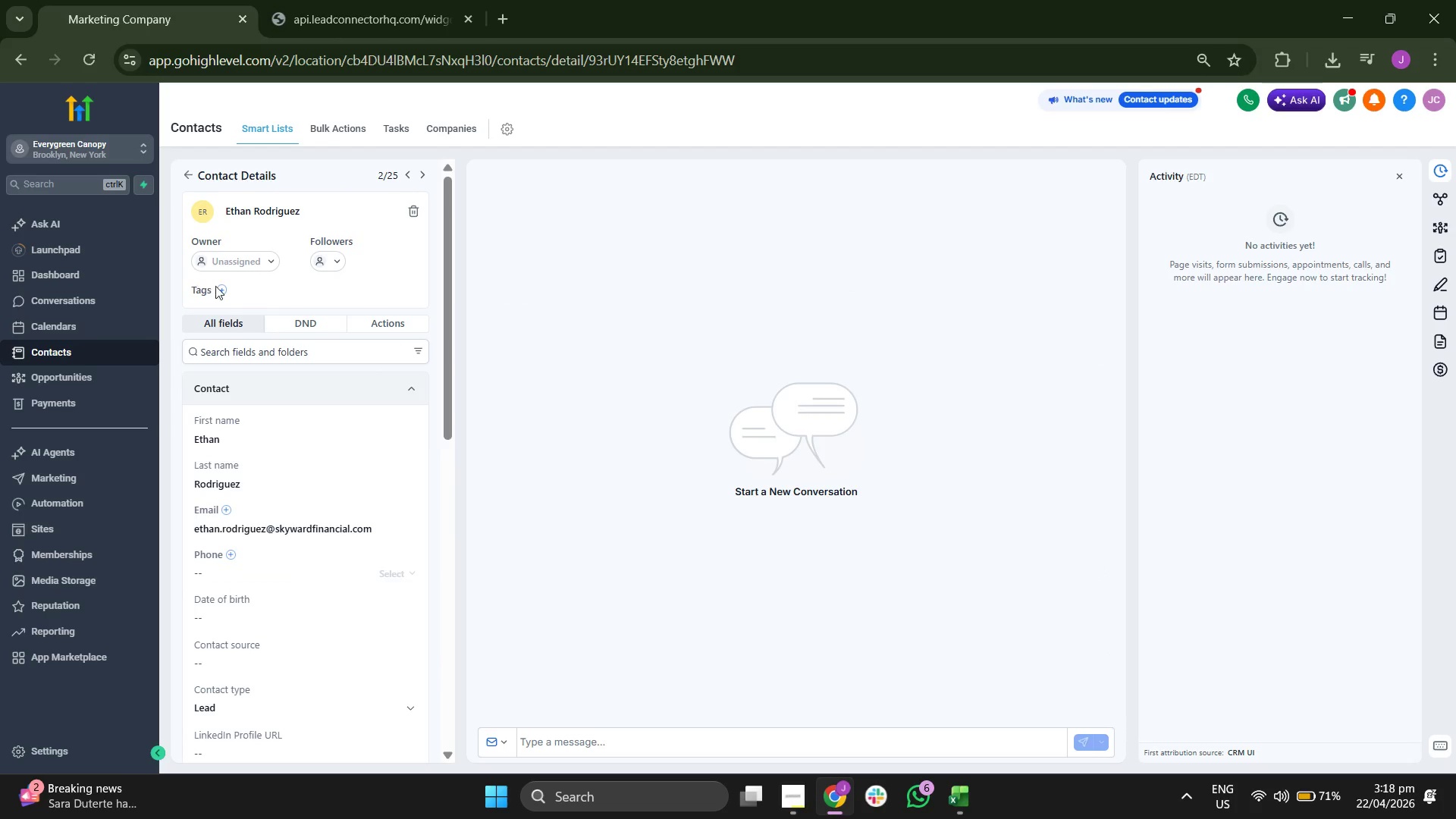 
left_click([223, 290])
 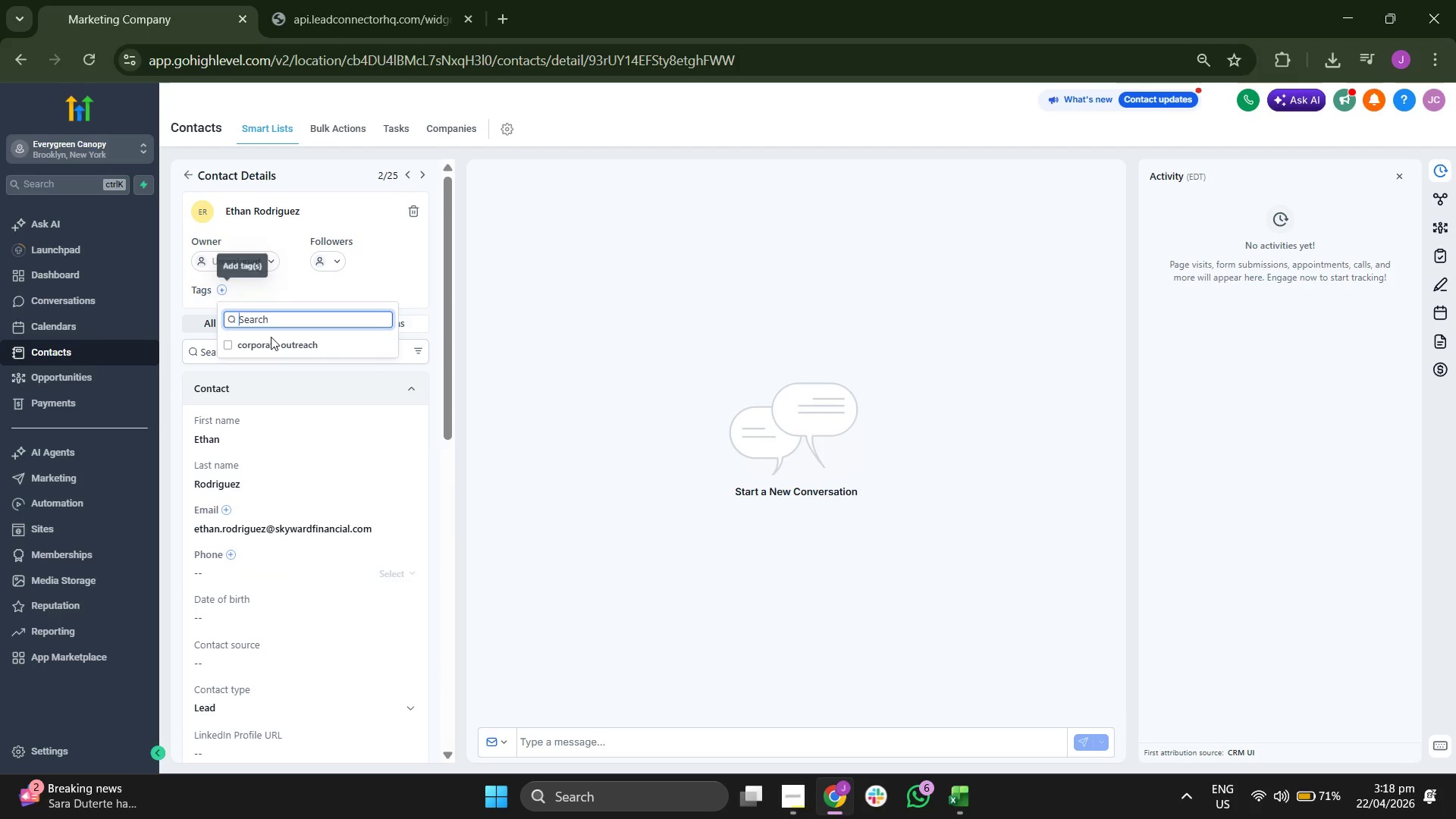 
left_click([276, 347])
 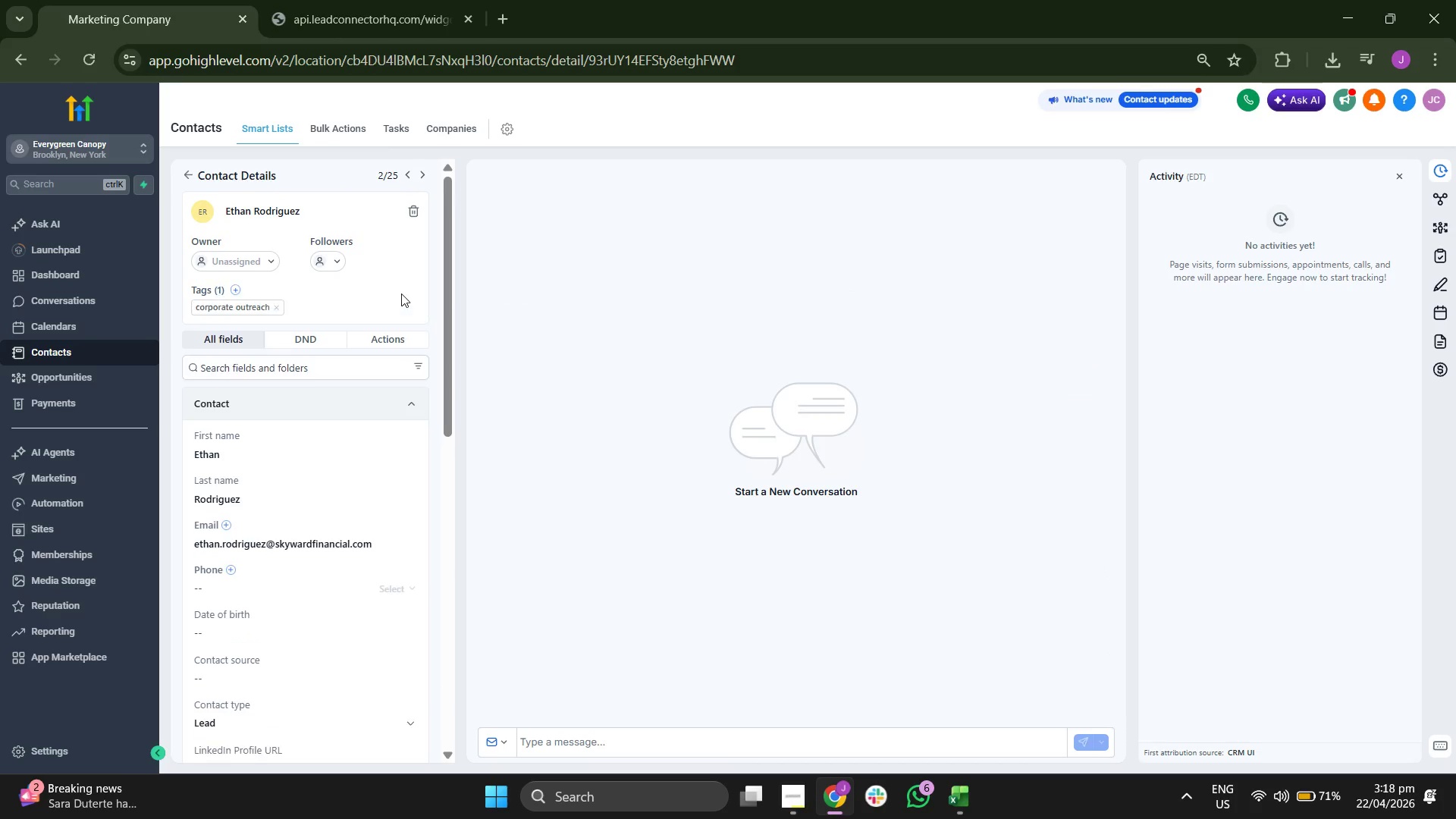 
scroll: coordinate [314, 537], scroll_direction: down, amount: 4.0
 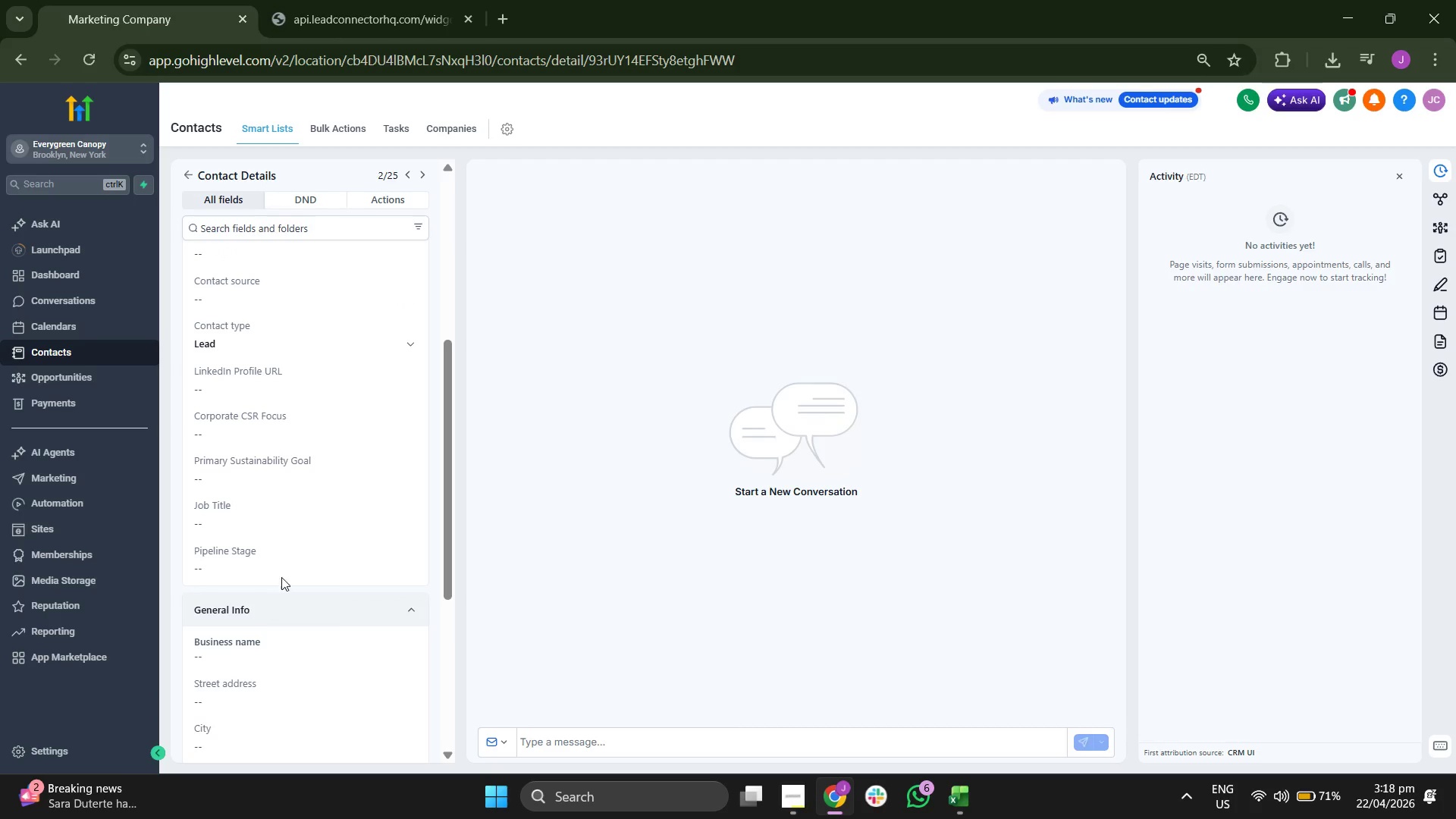 
left_click([293, 563])
 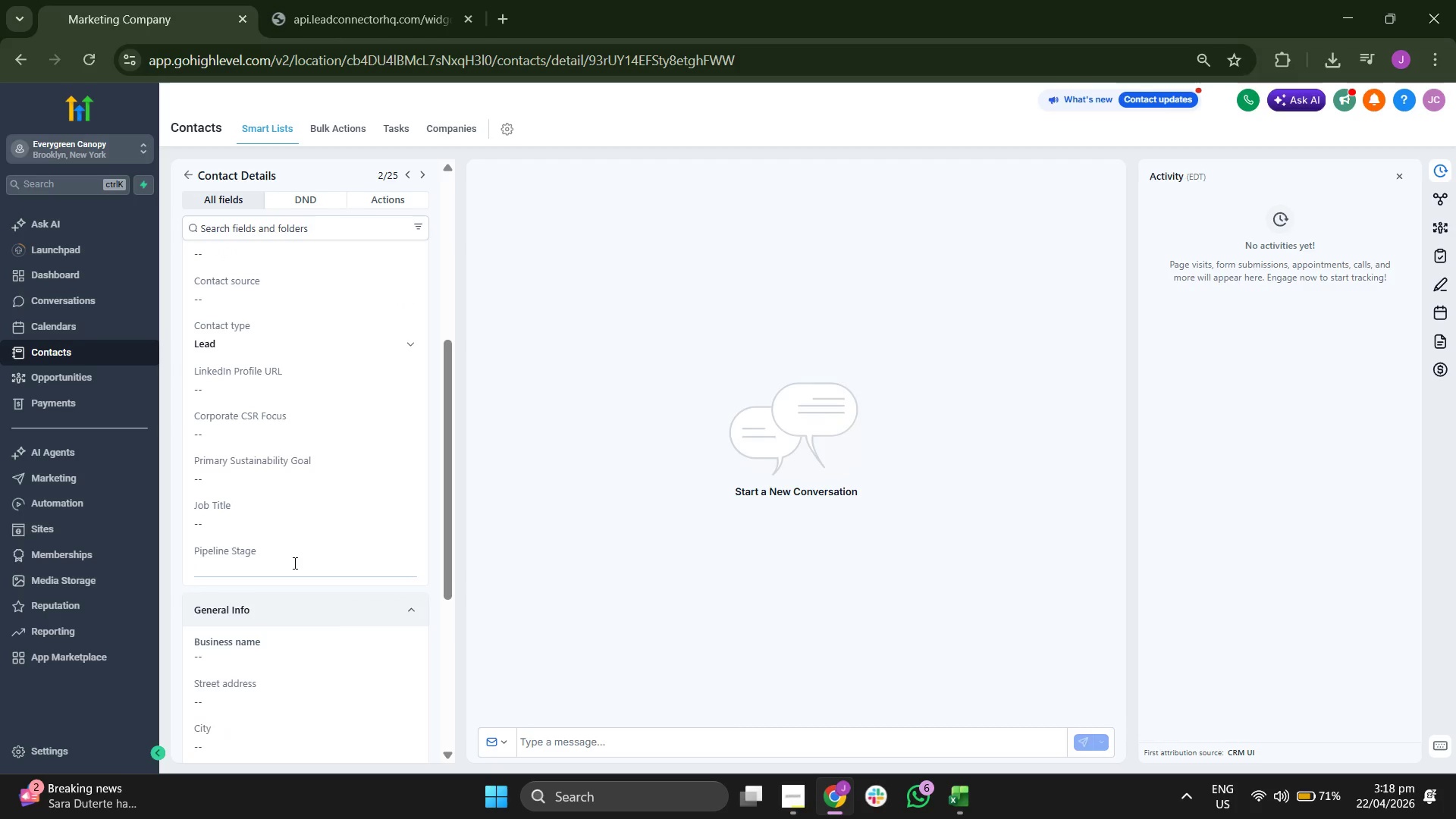 
type(Initial Outreach)
 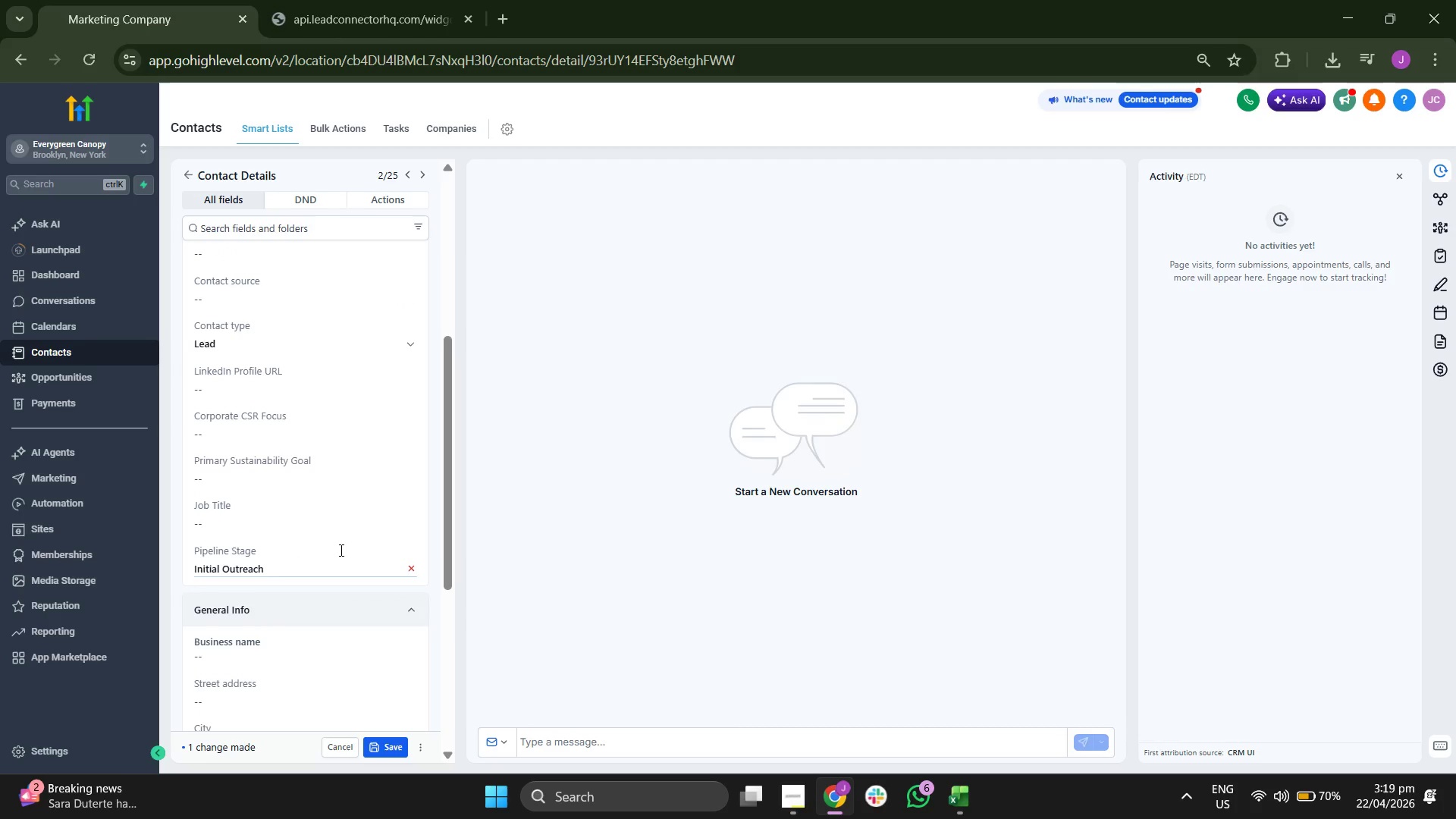 
scroll: coordinate [360, 544], scroll_direction: up, amount: 2.0
 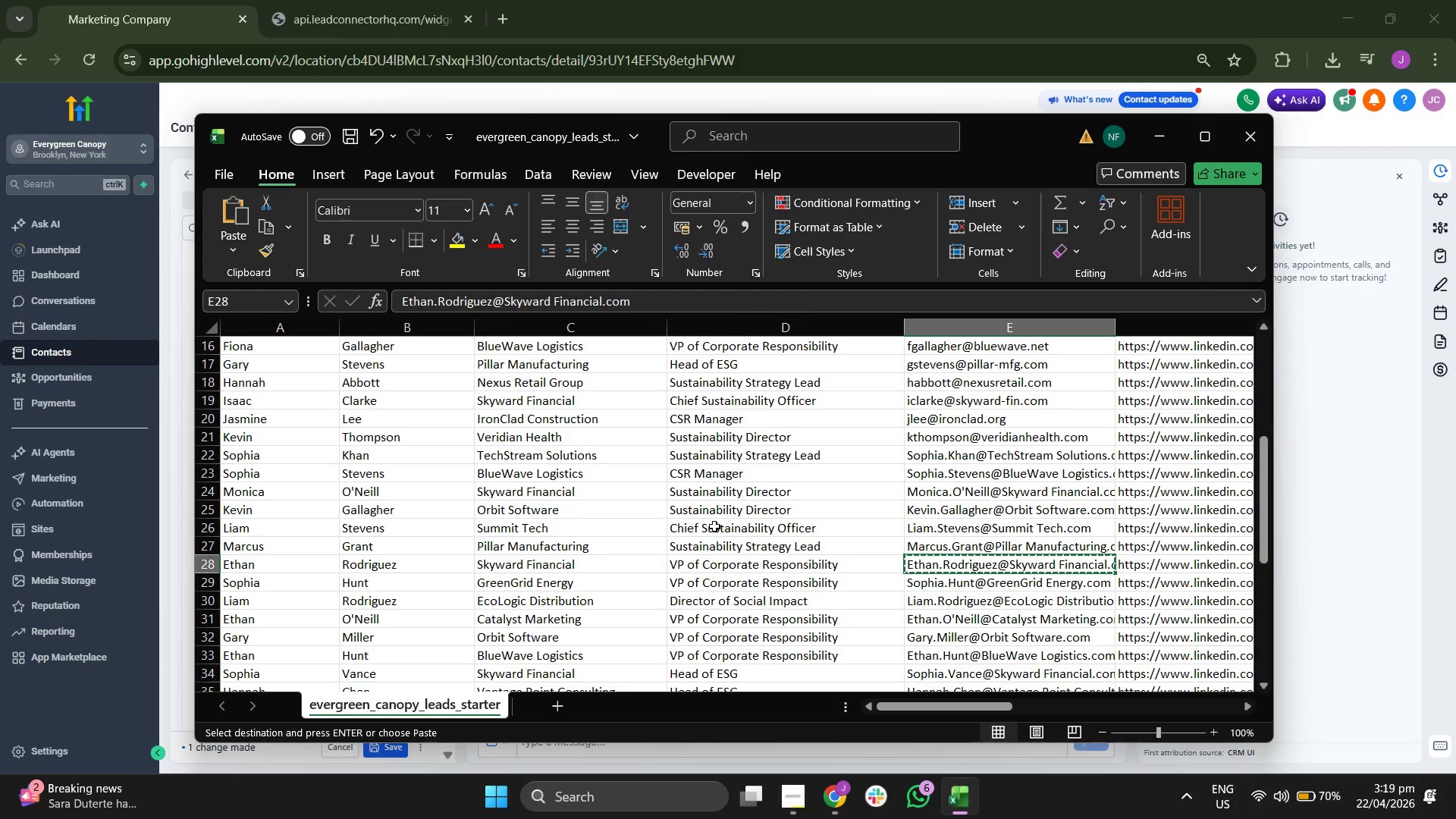 
key(ArrowLeft)
 